 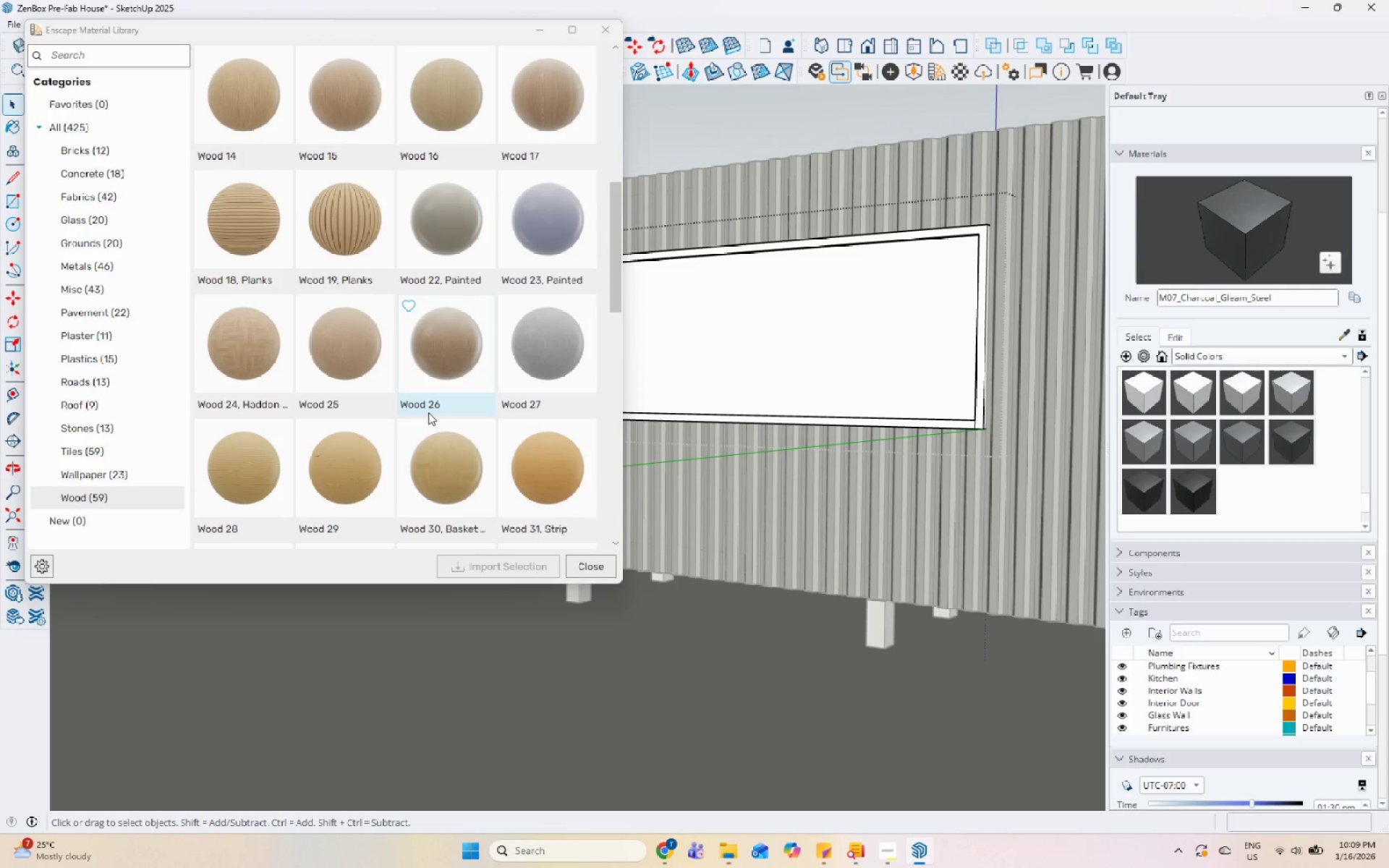 
left_click([373, 95])
 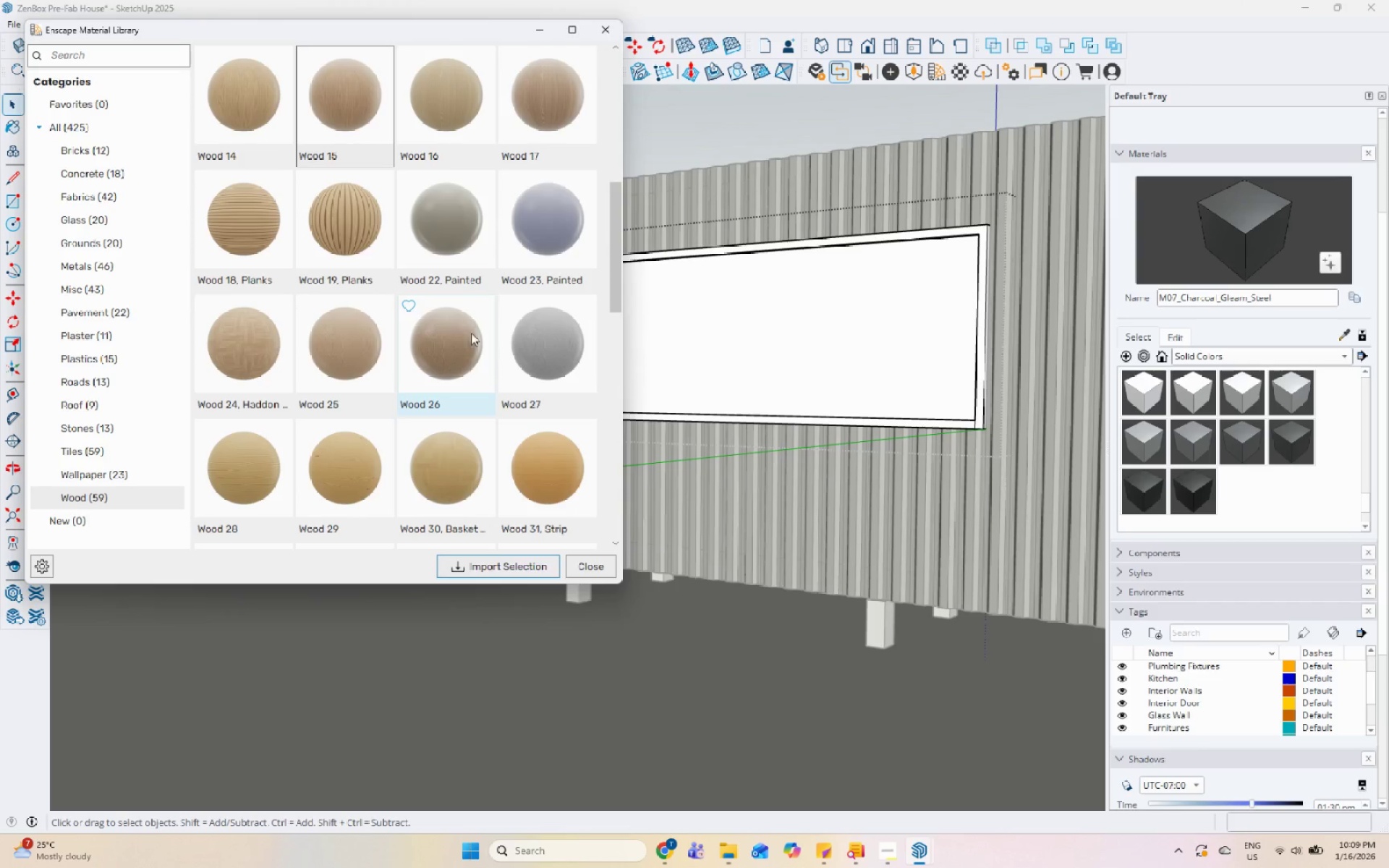 
scroll: coordinate [462, 354], scroll_direction: down, amount: 3.0
 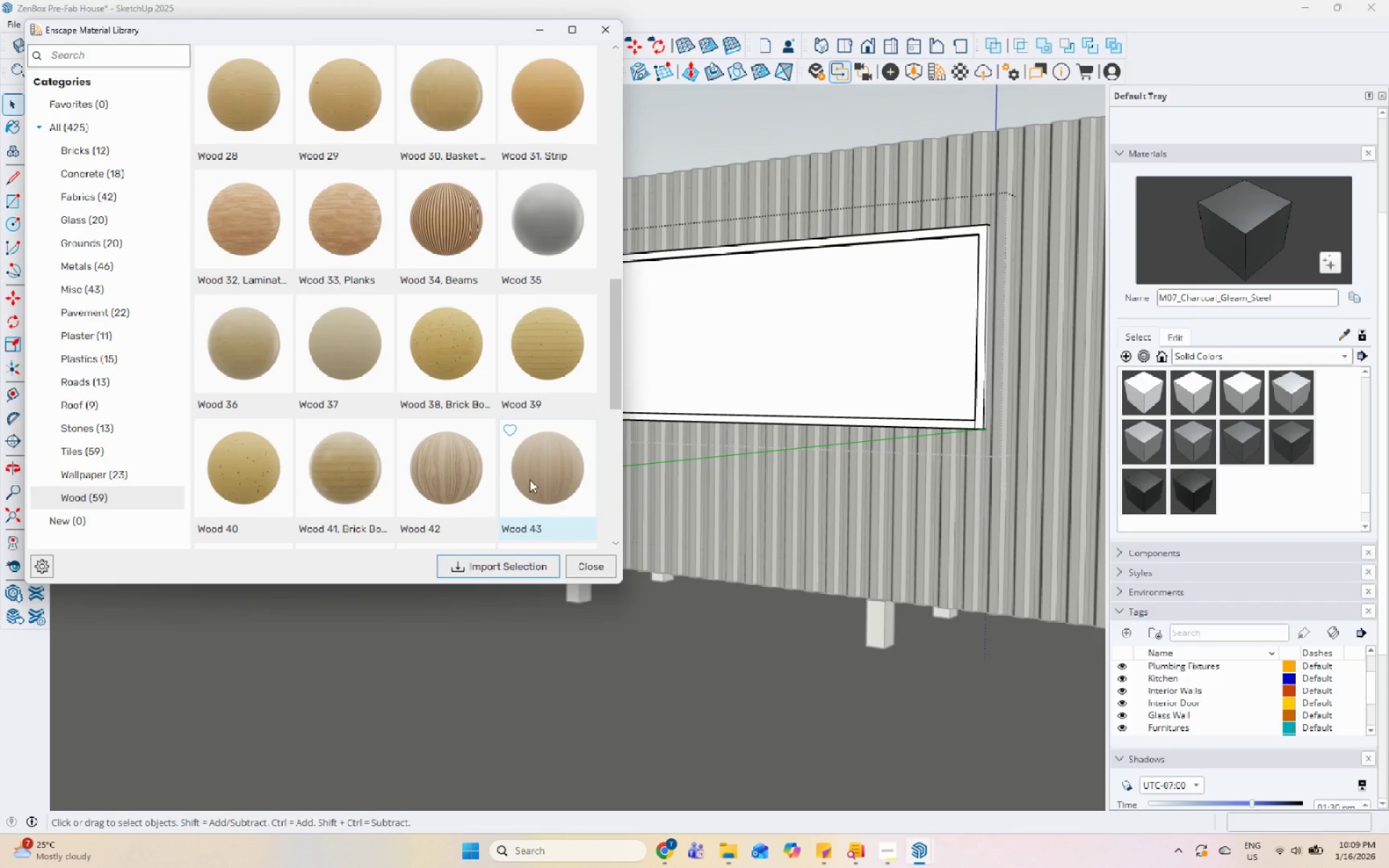 
scroll: coordinate [459, 438], scroll_direction: up, amount: 8.0
 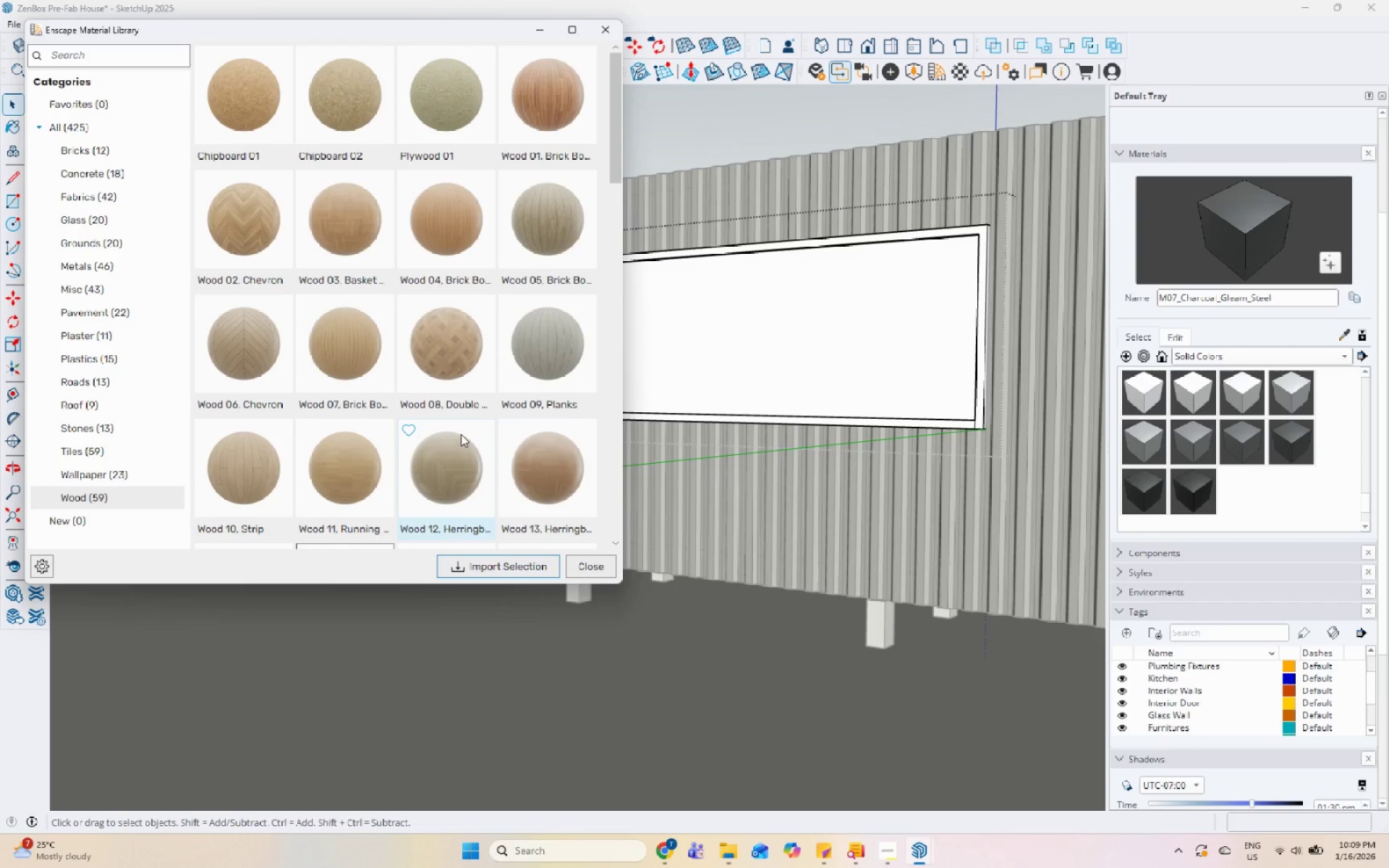 
scroll: coordinate [513, 393], scroll_direction: down, amount: 5.0
 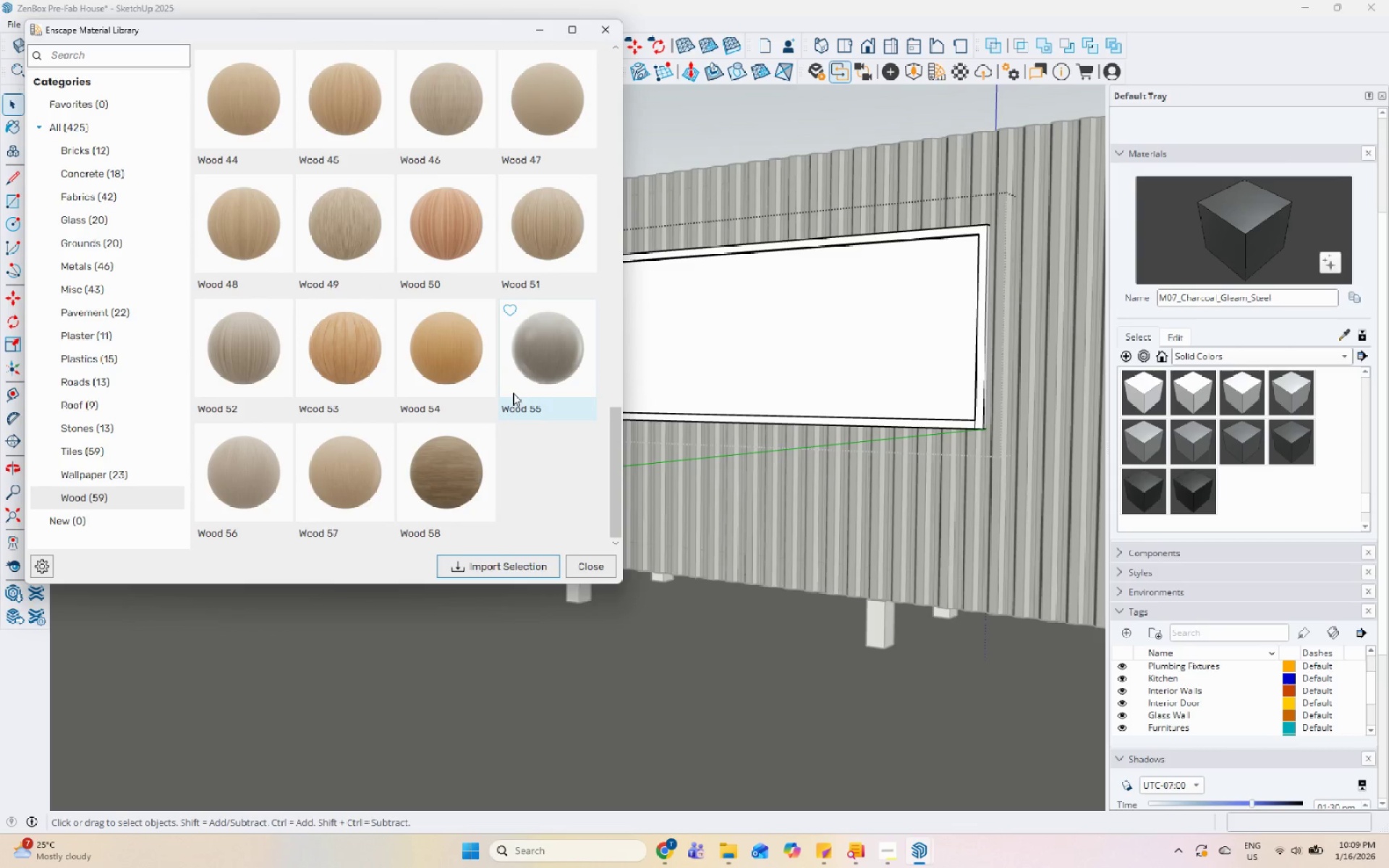 
left_click([351, 479])
 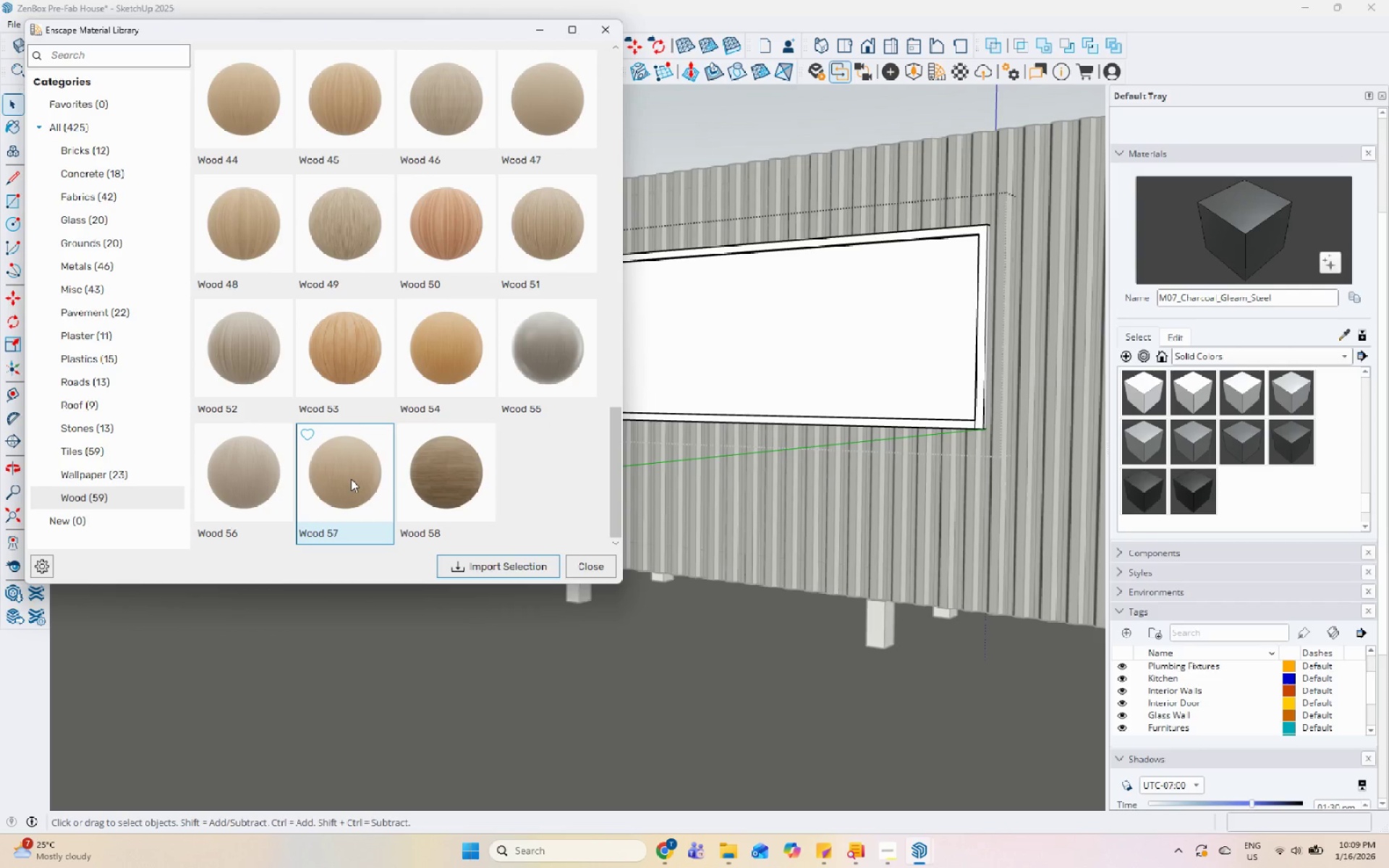 
scroll: coordinate [388, 449], scroll_direction: up, amount: 6.0
 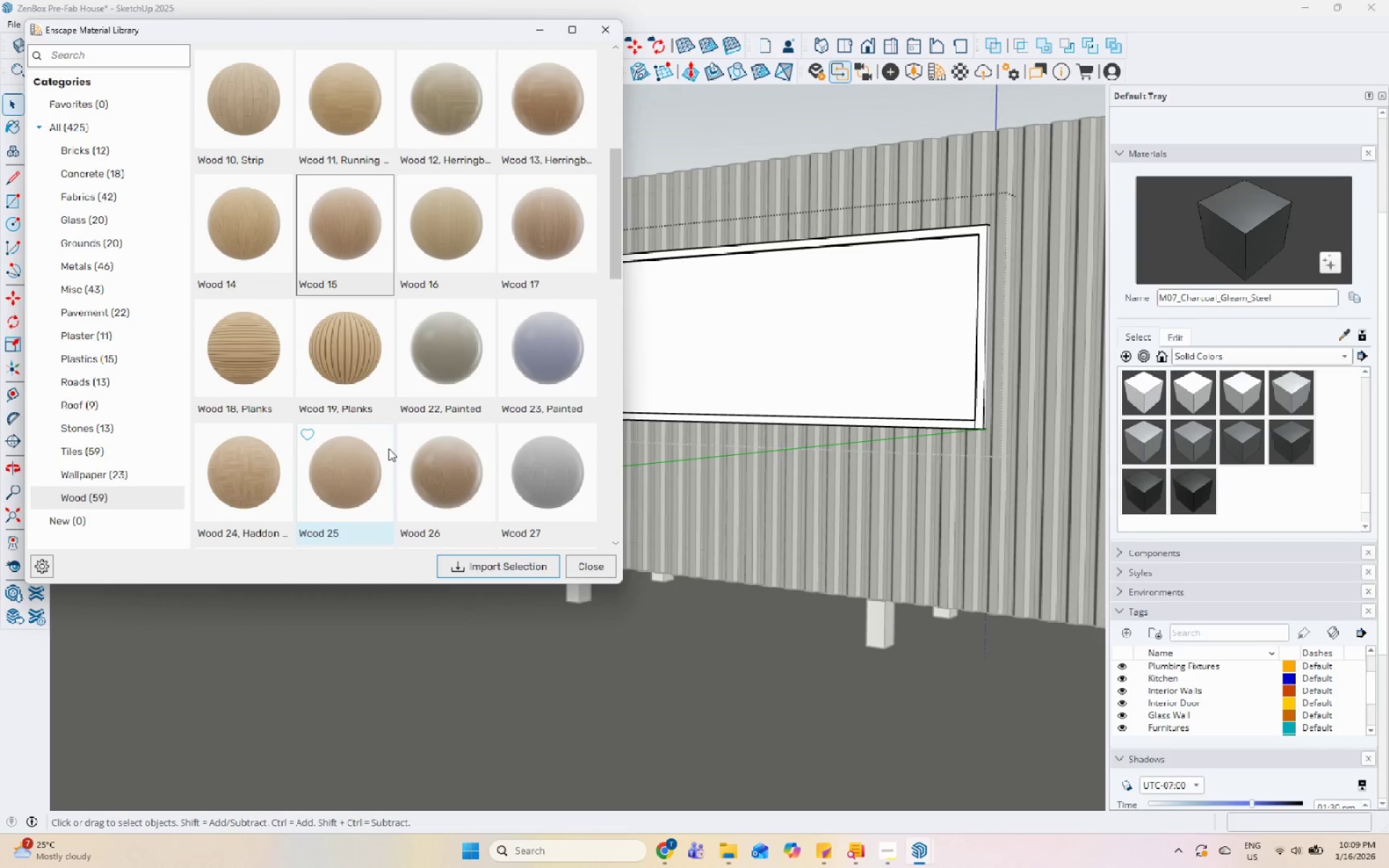 
left_click([345, 236])
 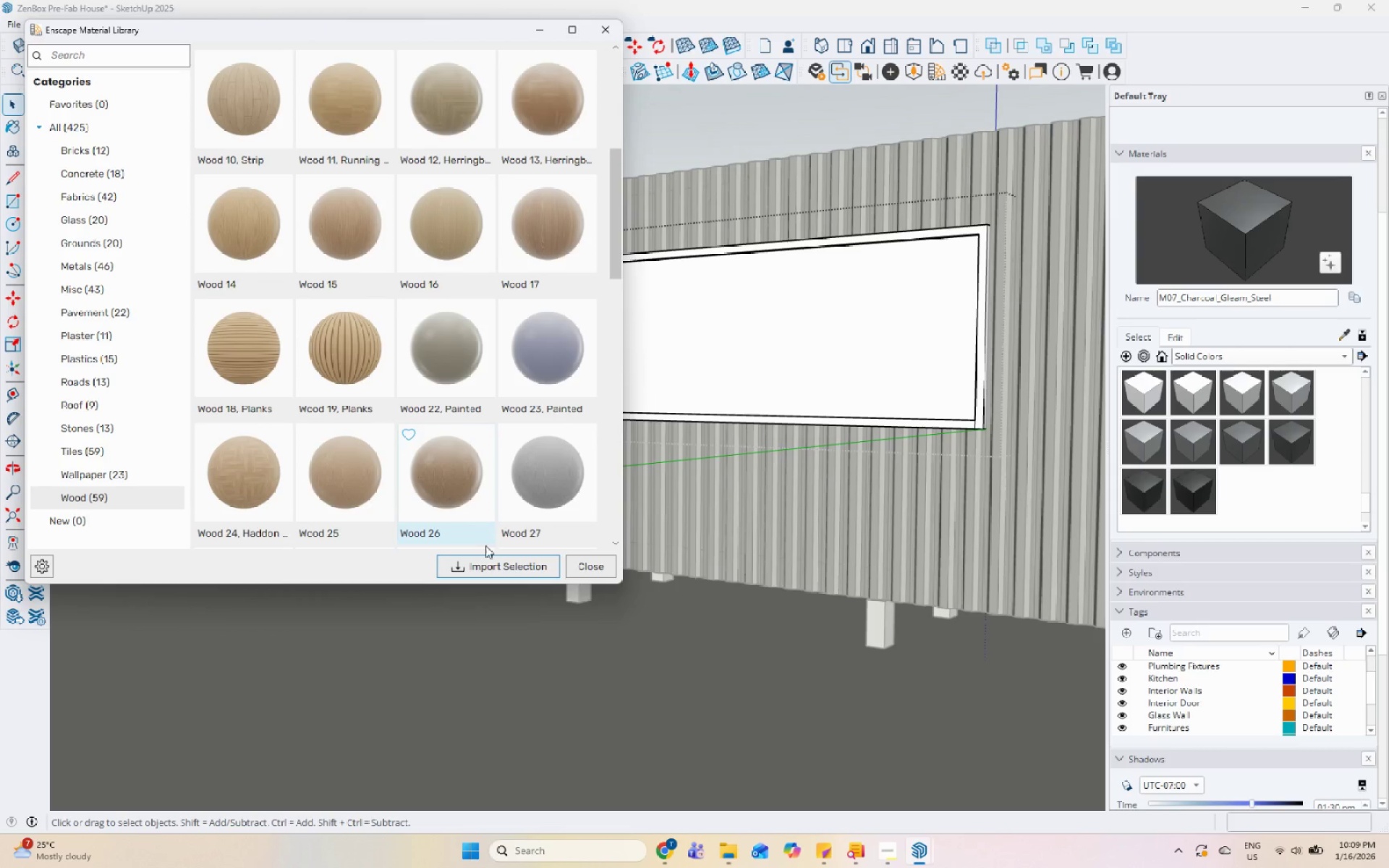 
left_click([491, 560])
 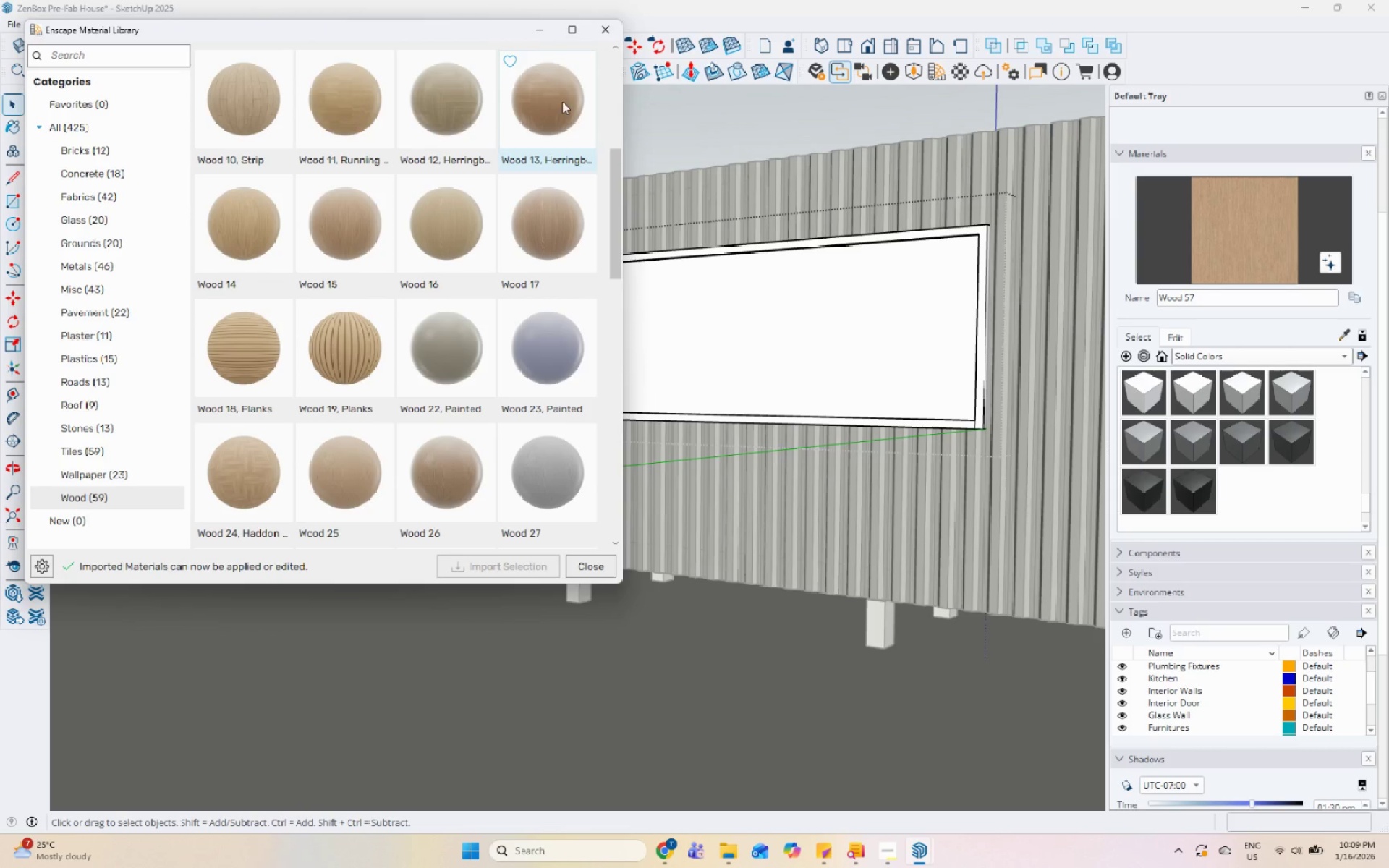 
double_click([616, 258])
 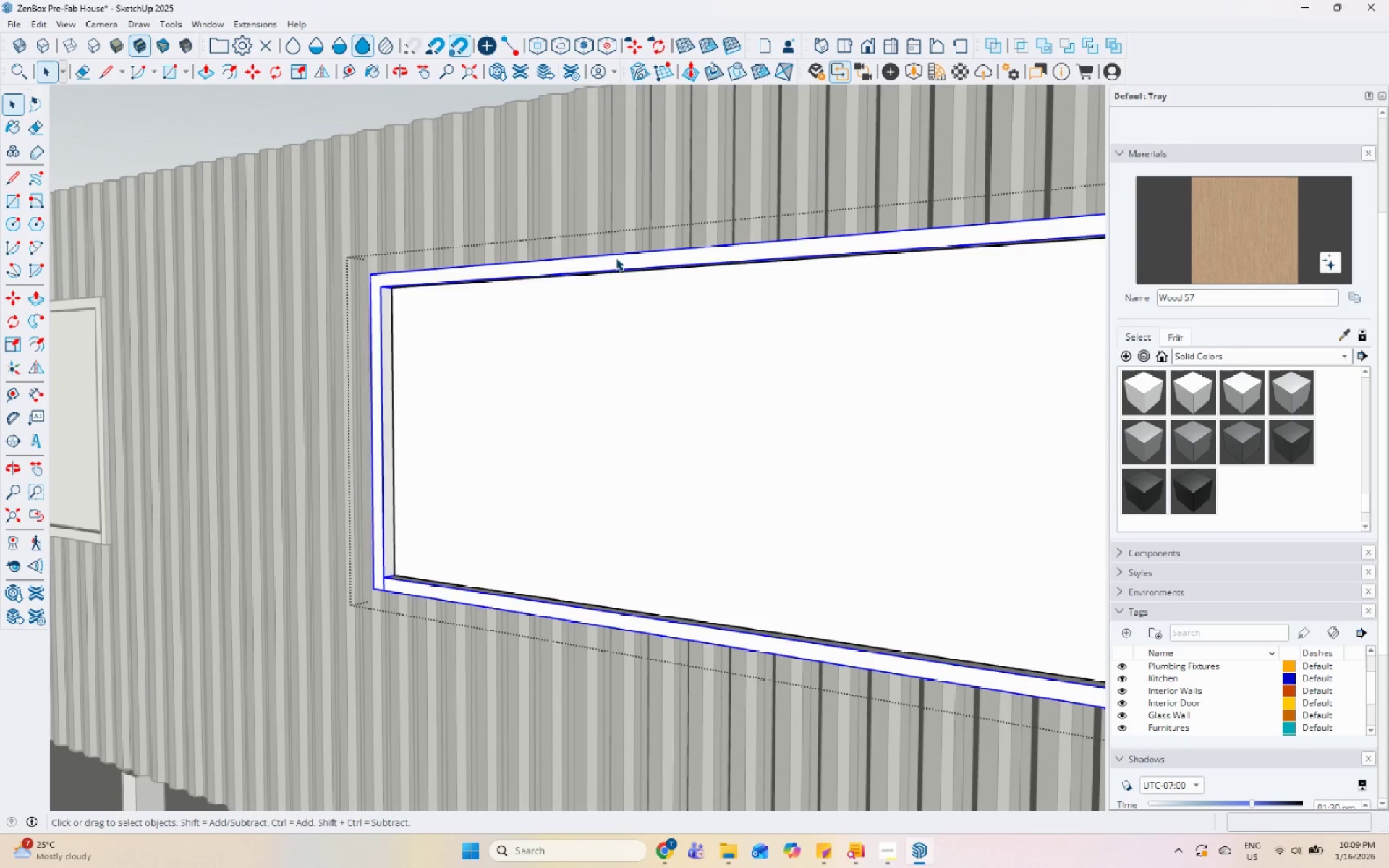 
triple_click([616, 258])
 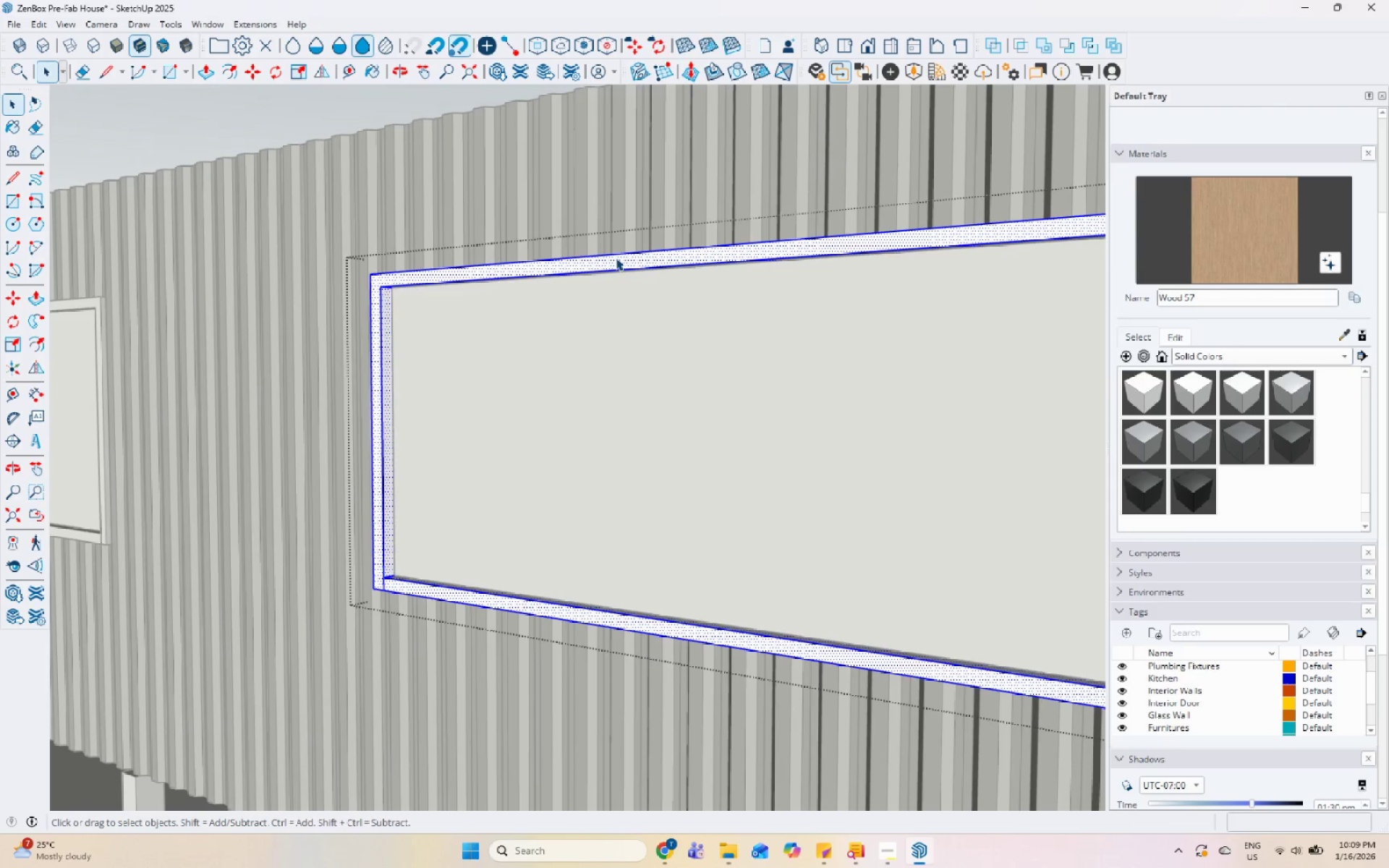 
scroll: coordinate [616, 258], scroll_direction: up, amount: 8.0
 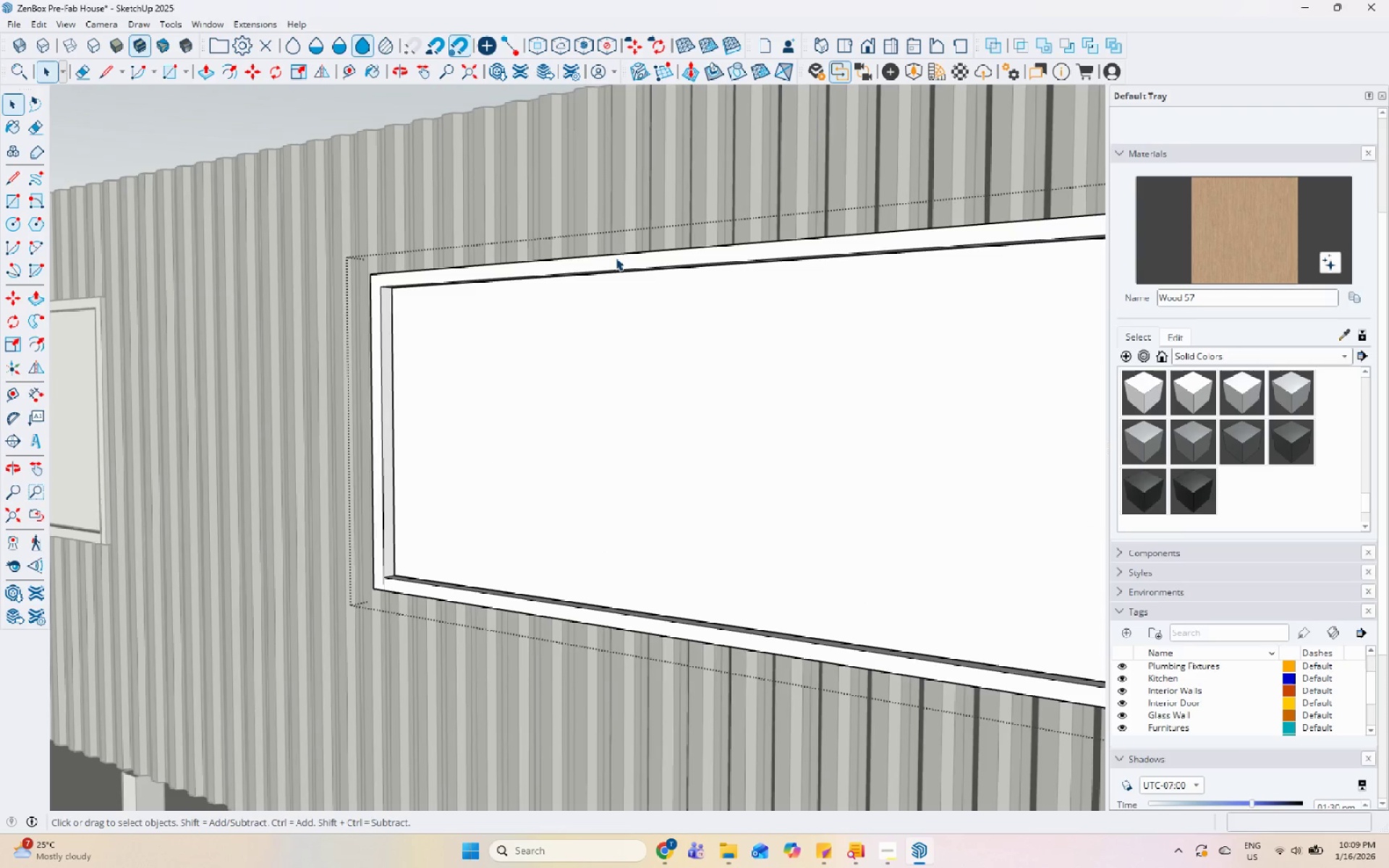 
triple_click([616, 258])
 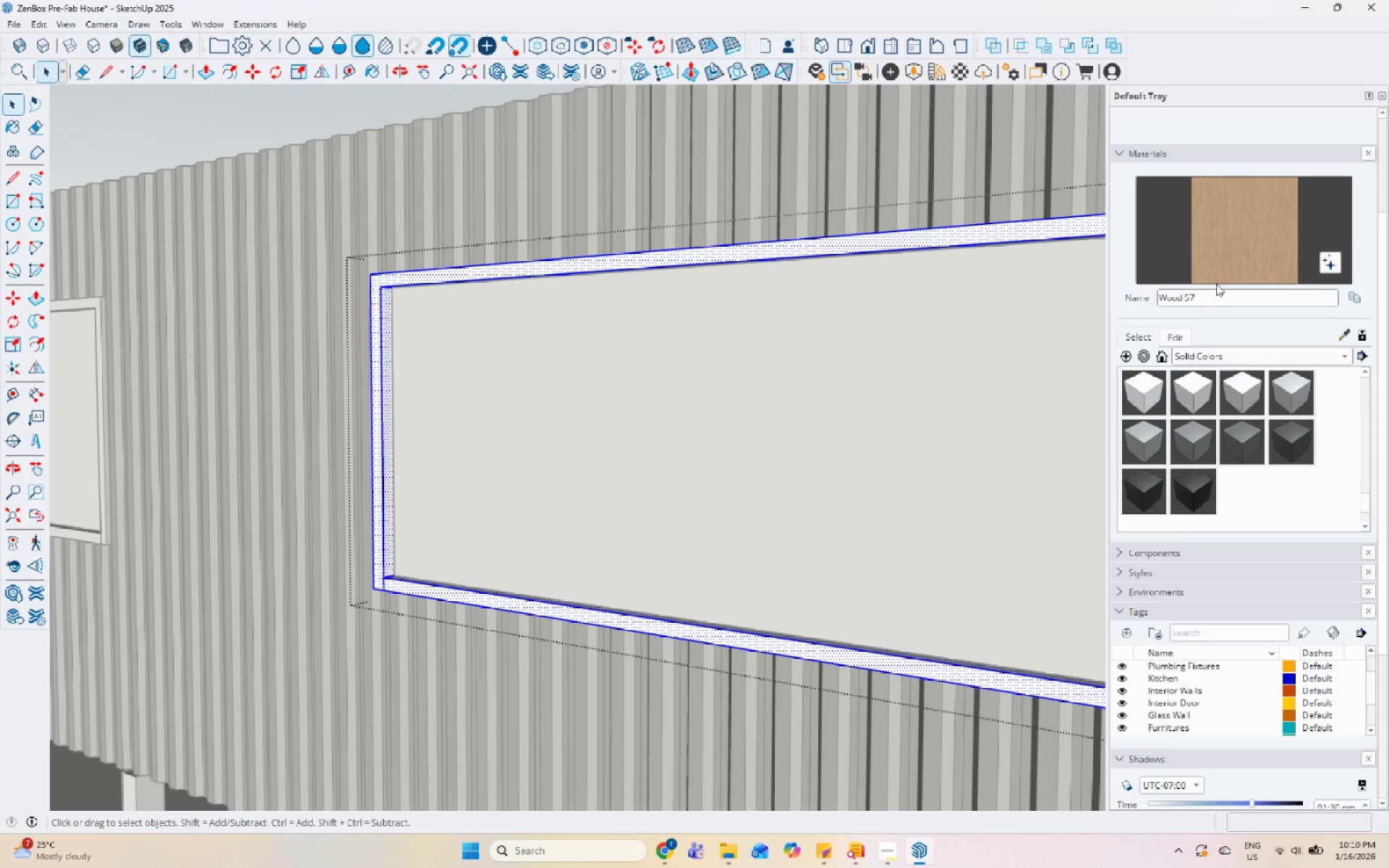 
left_click_drag(start_coordinate=[1223, 250], to_coordinate=[1192, 255])
 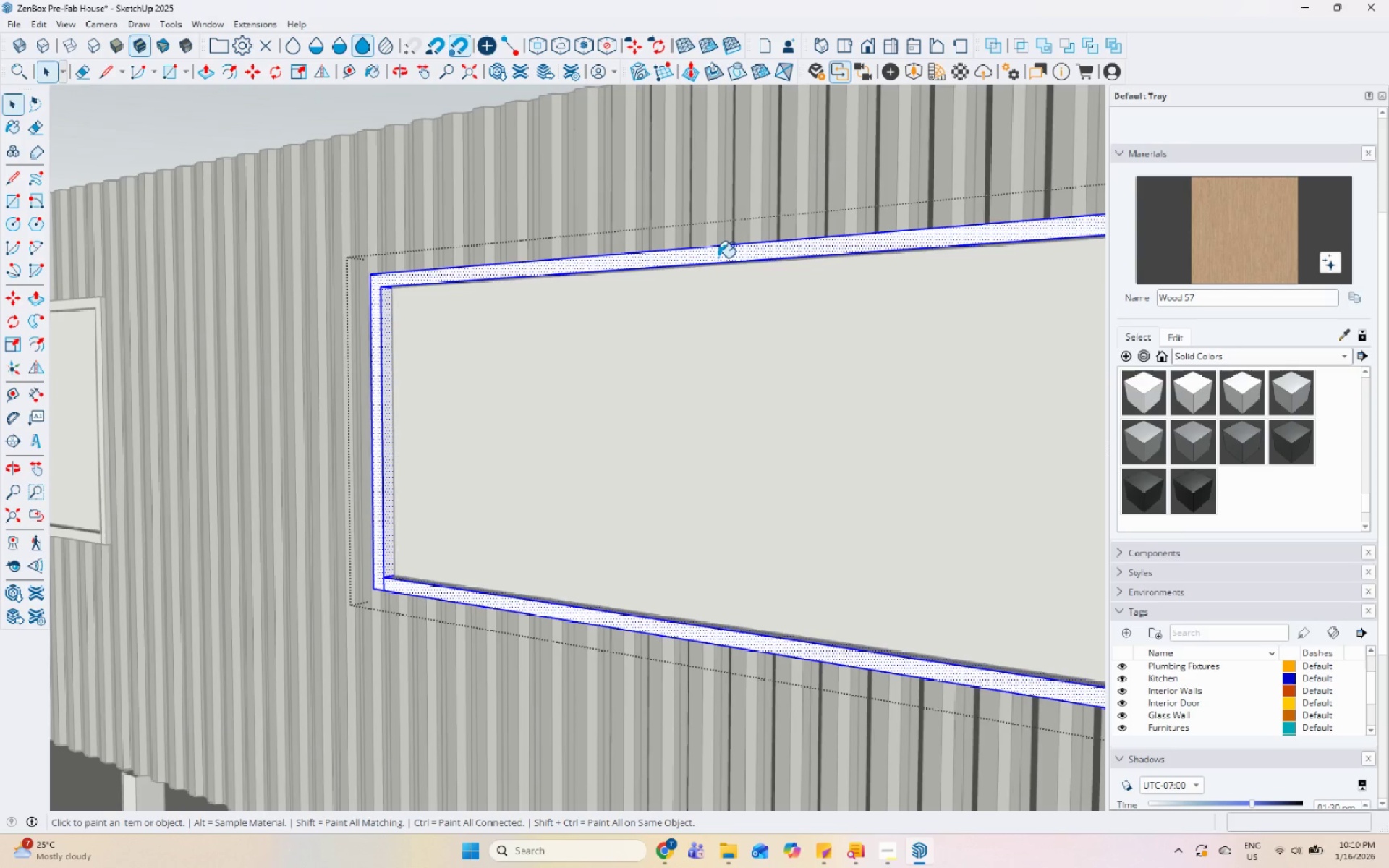 
double_click([718, 258])
 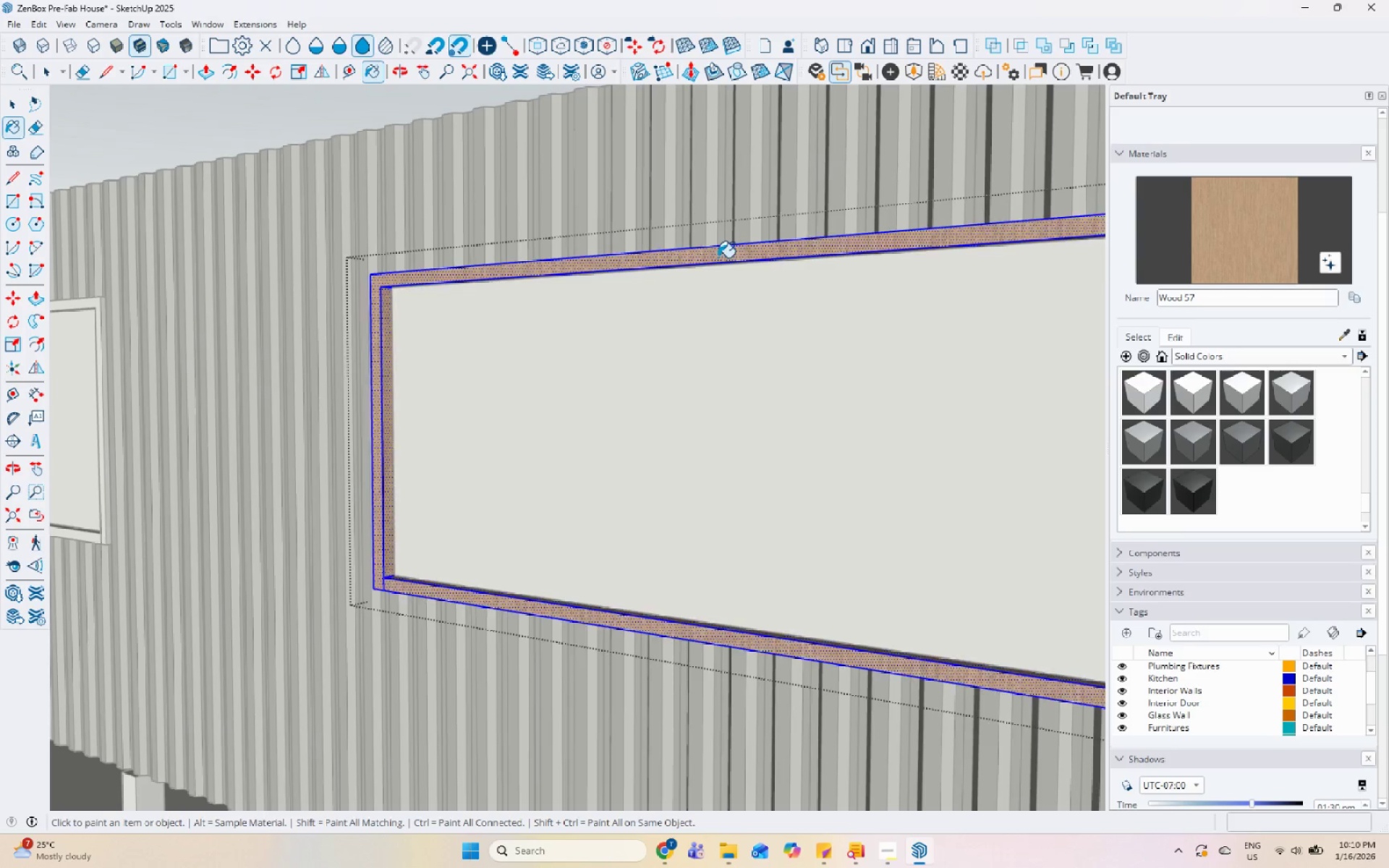 
key(Space)
 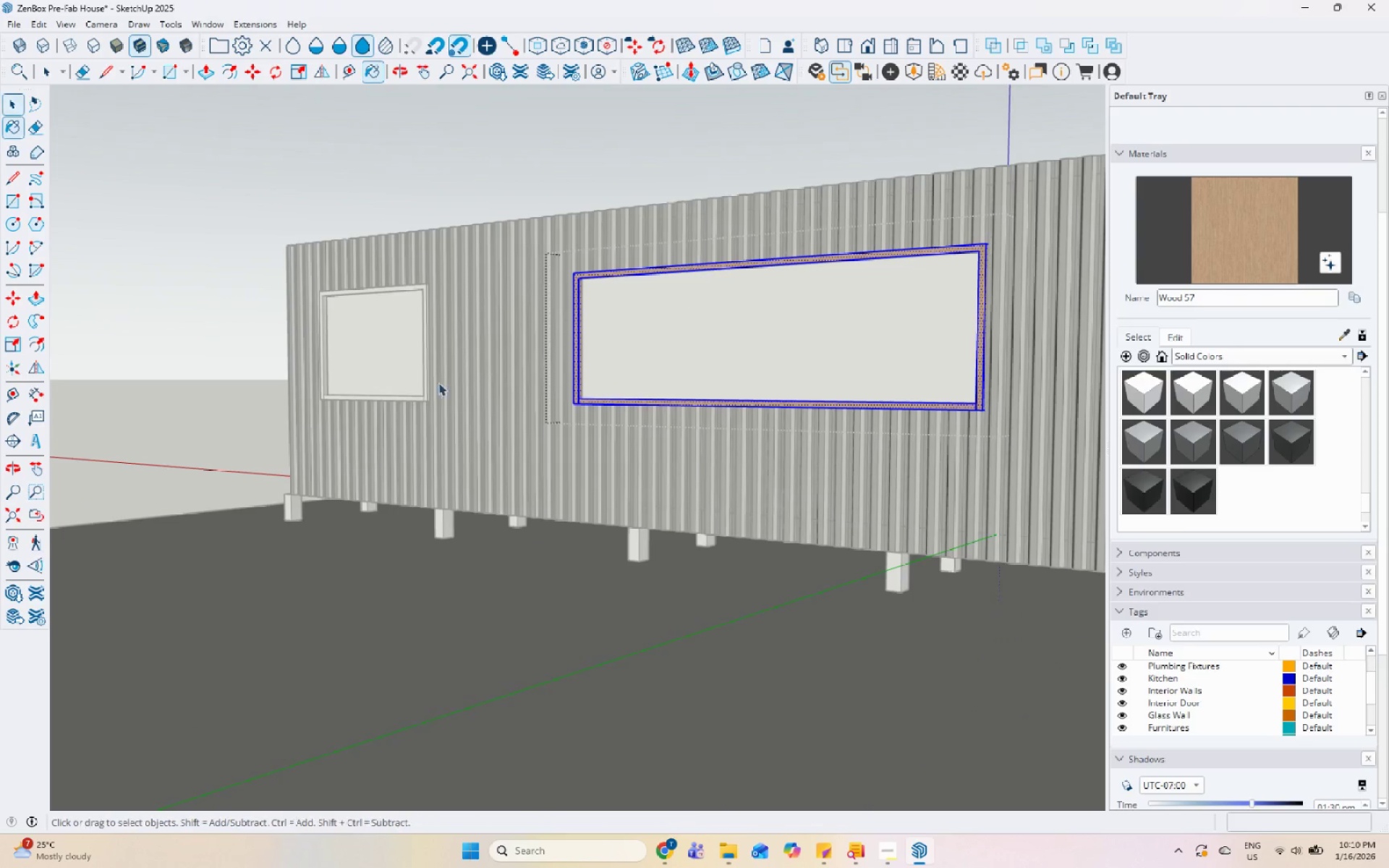 
key(Escape)
 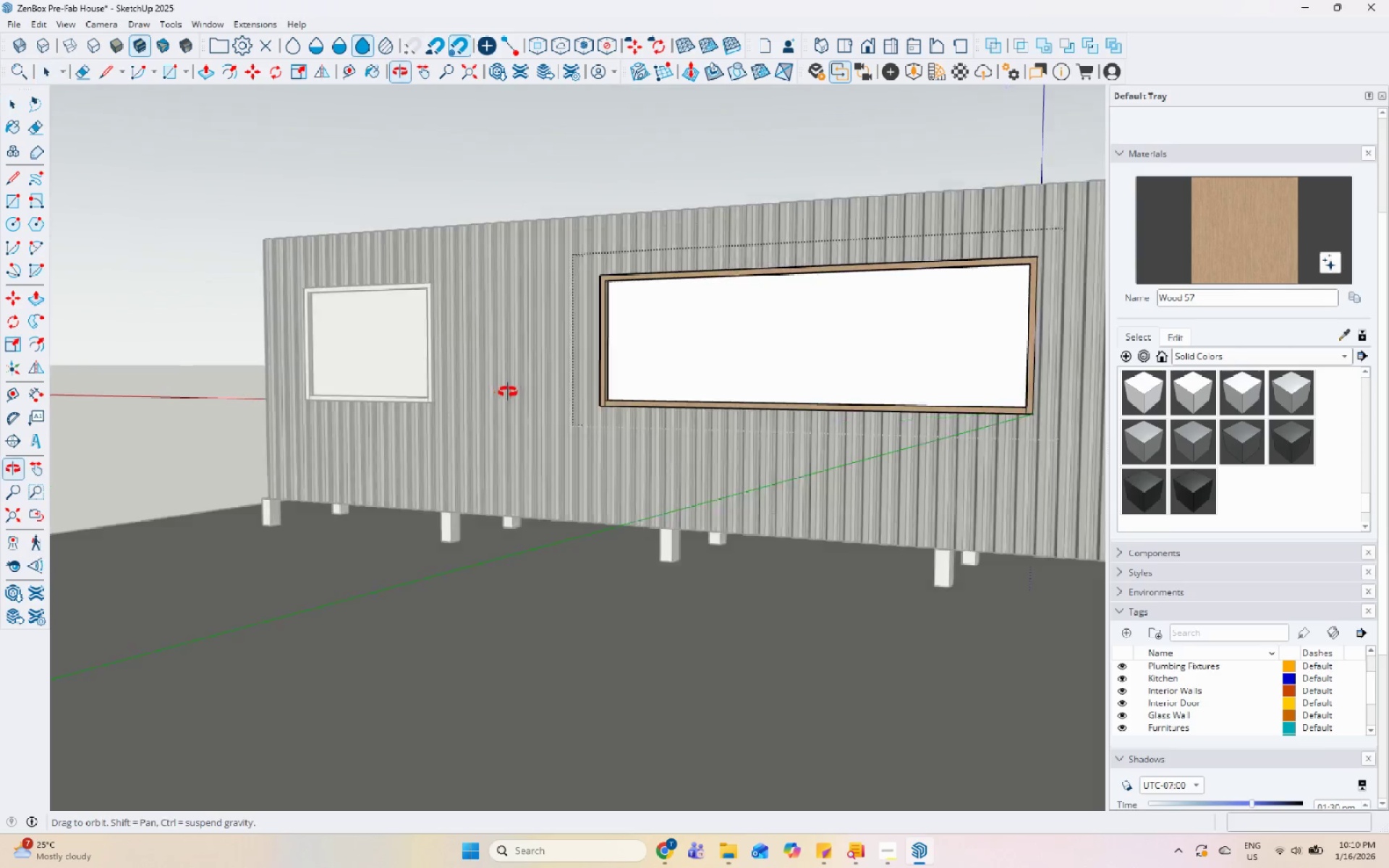 
scroll: coordinate [713, 283], scroll_direction: down, amount: 11.0
 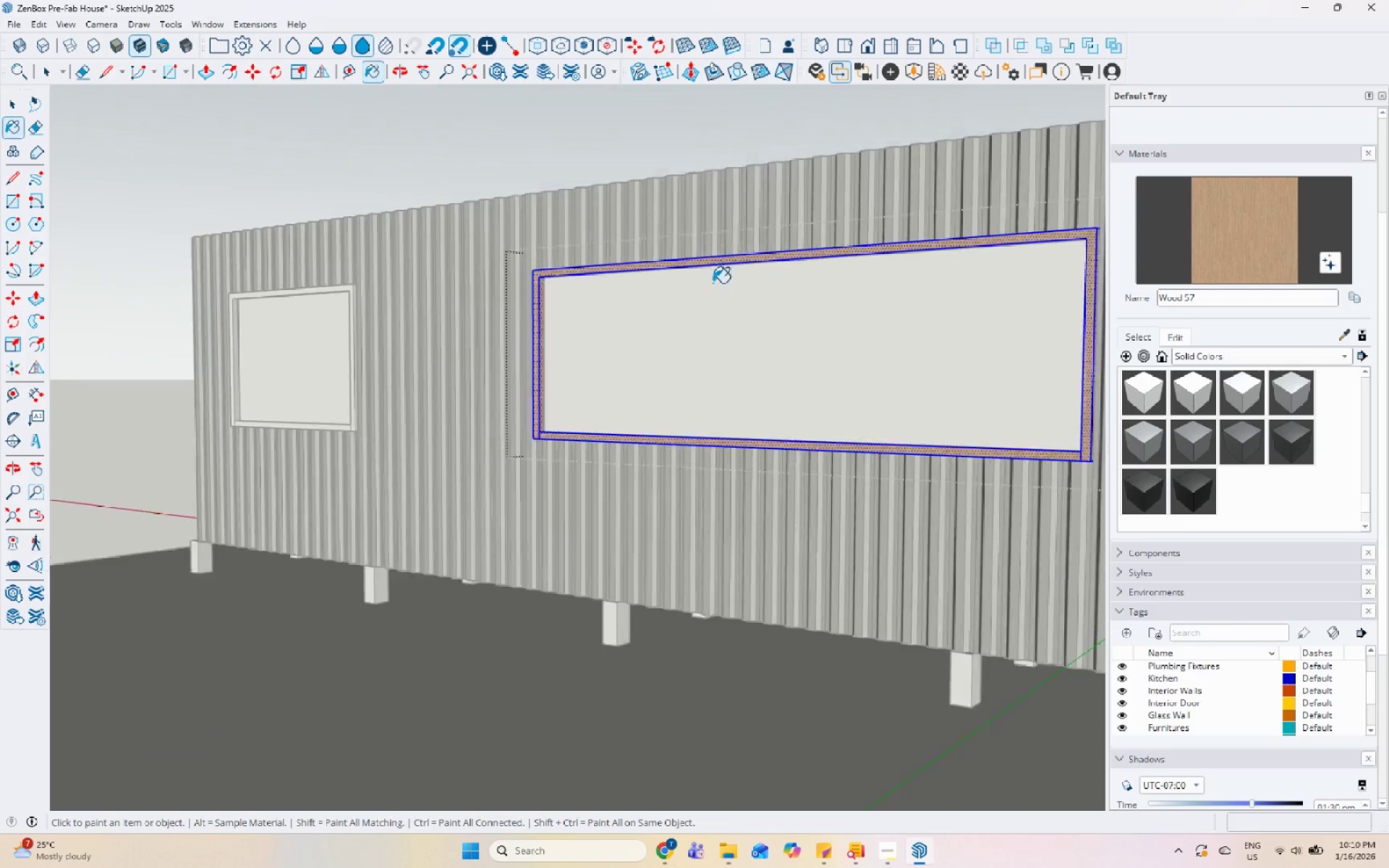 
key(Escape)
 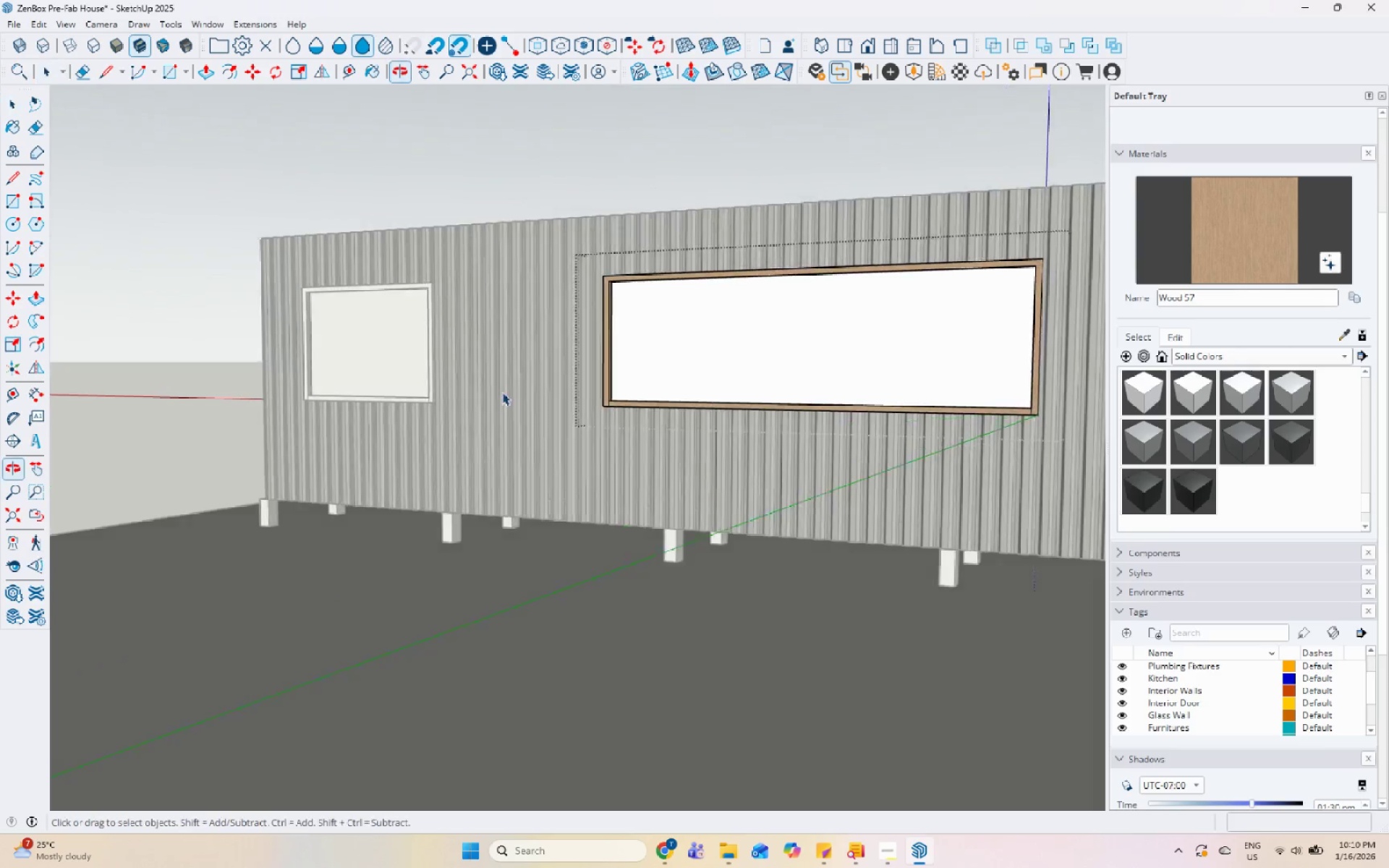 
double_click([431, 210])
 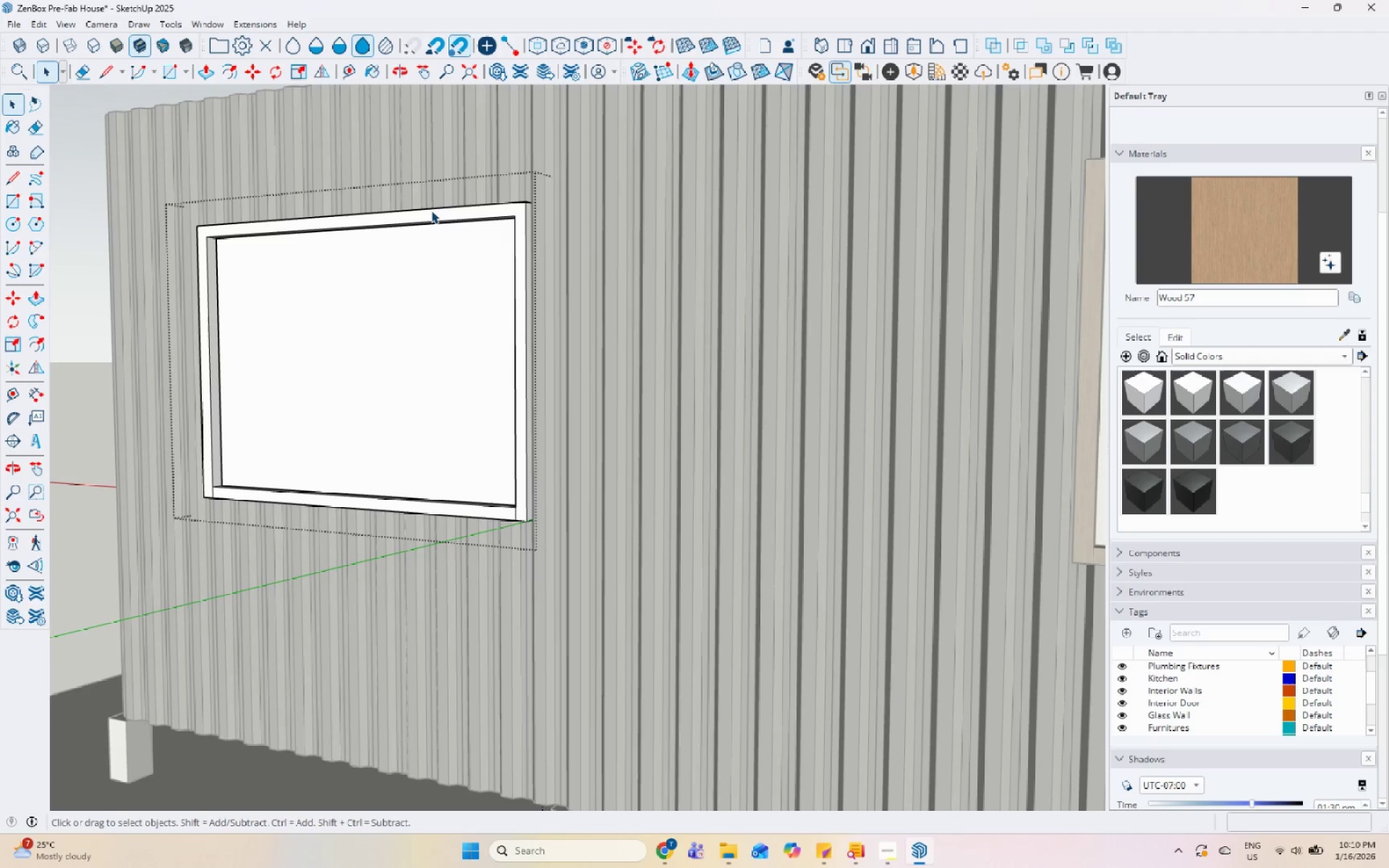 
scroll: coordinate [399, 239], scroll_direction: up, amount: 9.0
 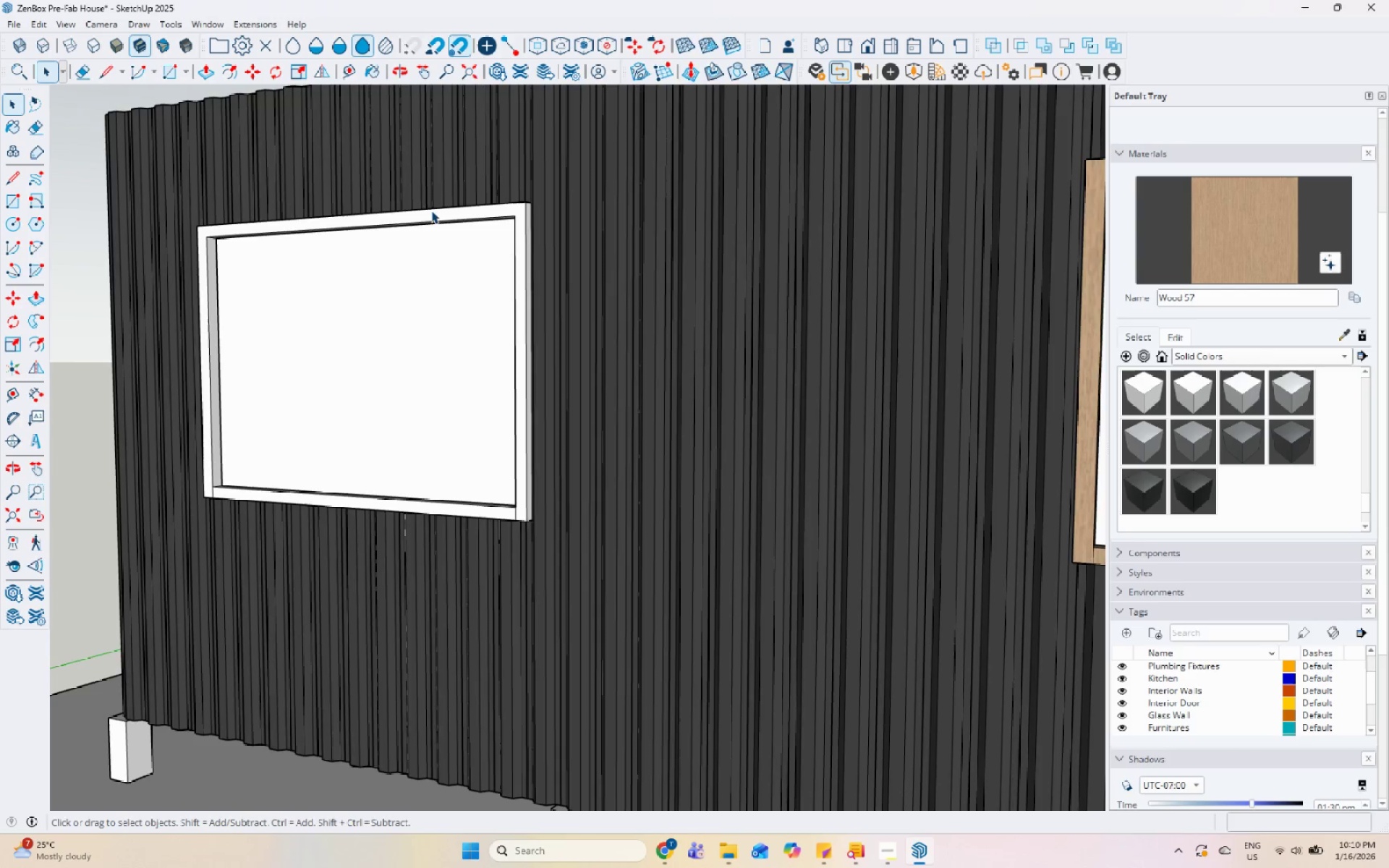 
triple_click([431, 210])
 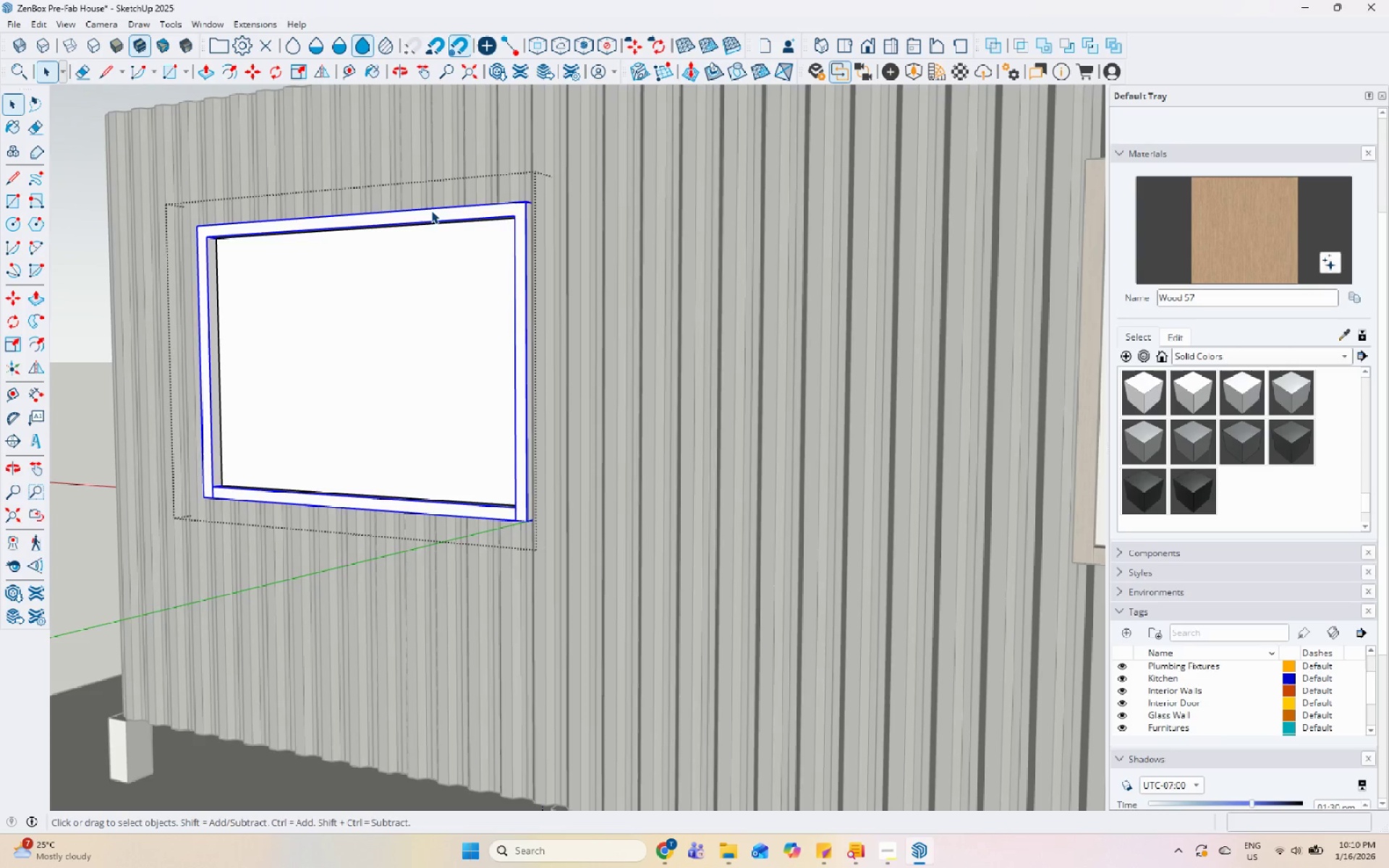 
triple_click([431, 210])
 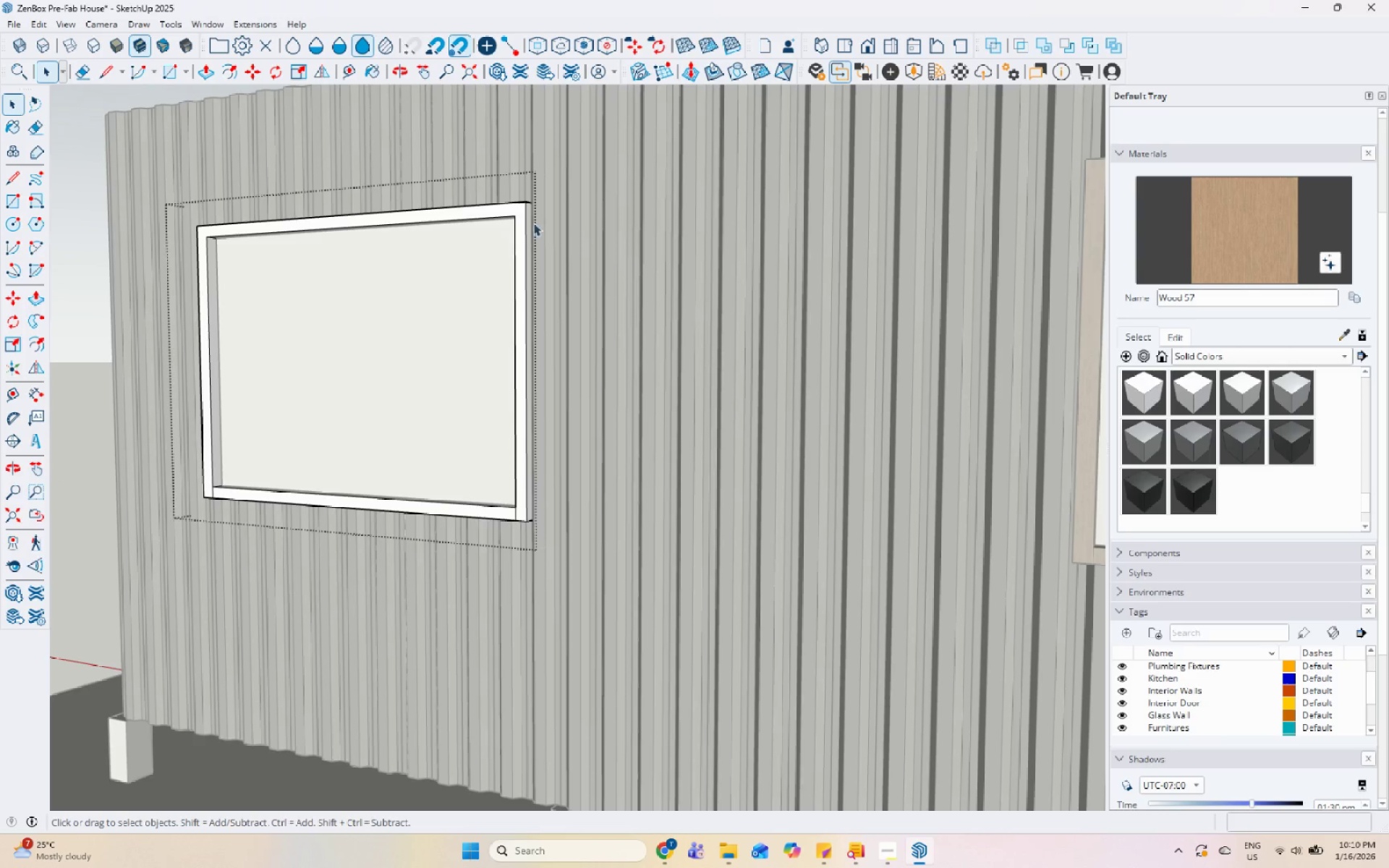 
double_click([522, 220])
 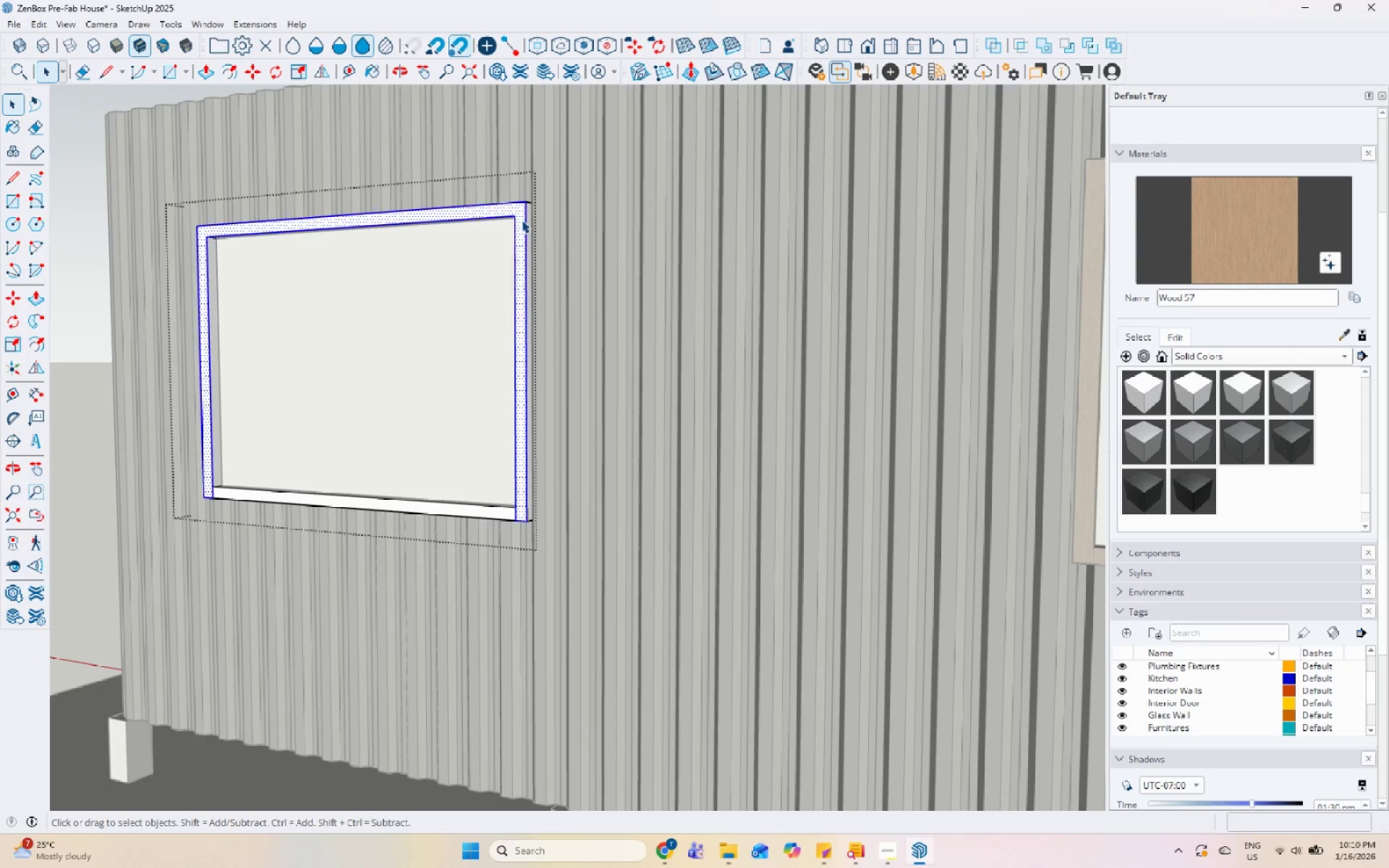 
triple_click([522, 220])
 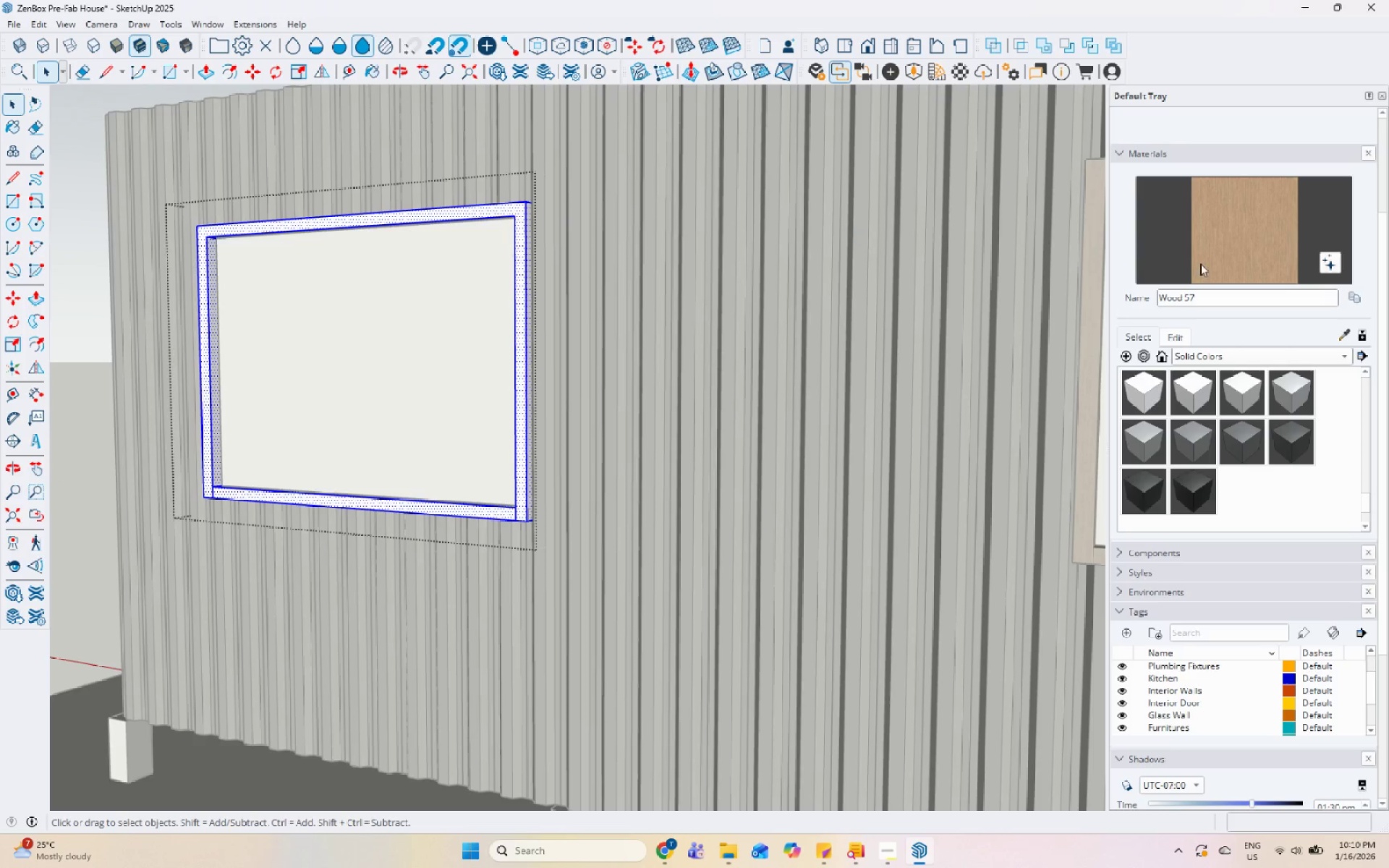 
left_click_drag(start_coordinate=[1218, 255], to_coordinate=[1189, 259])
 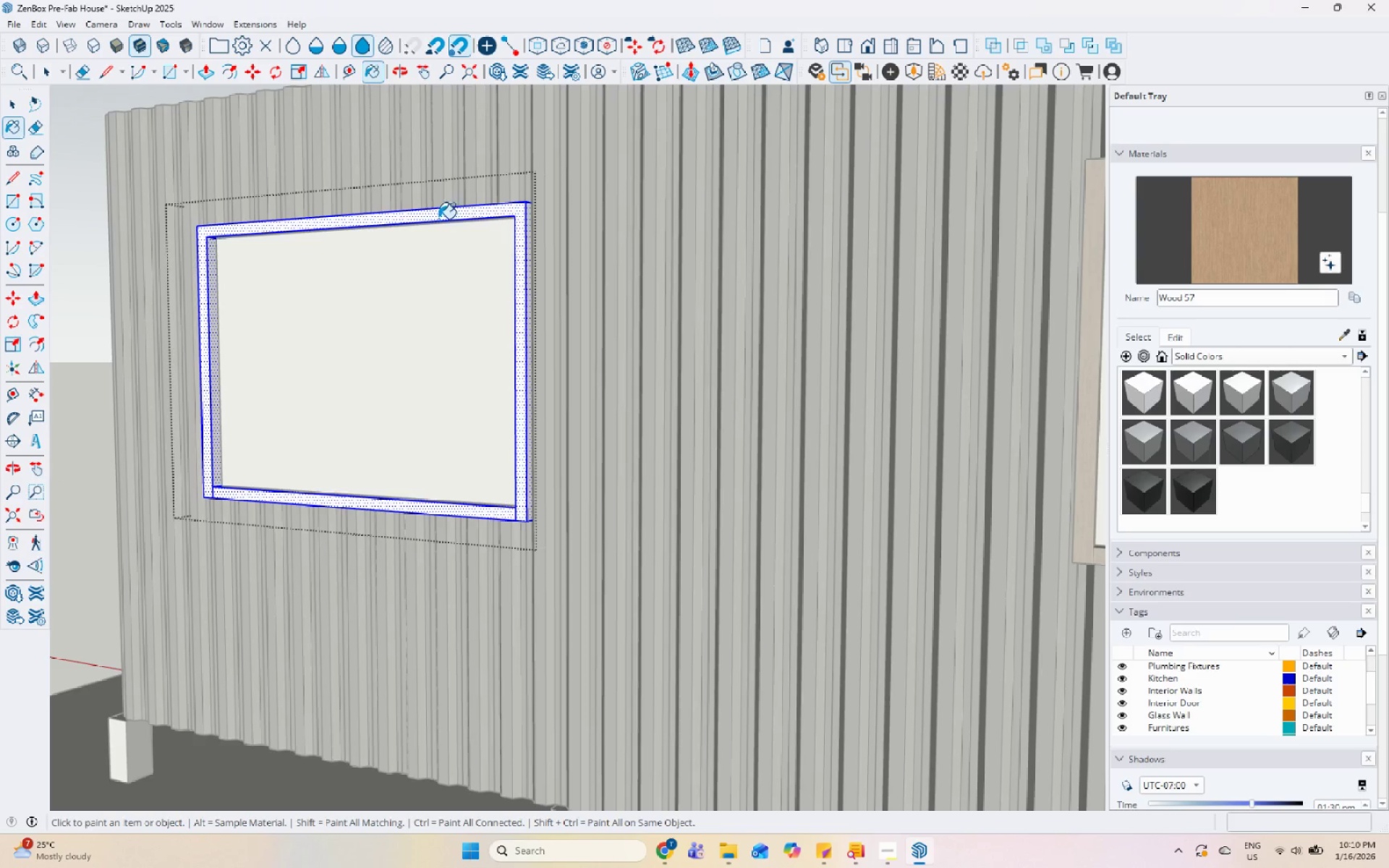 
double_click([428, 211])
 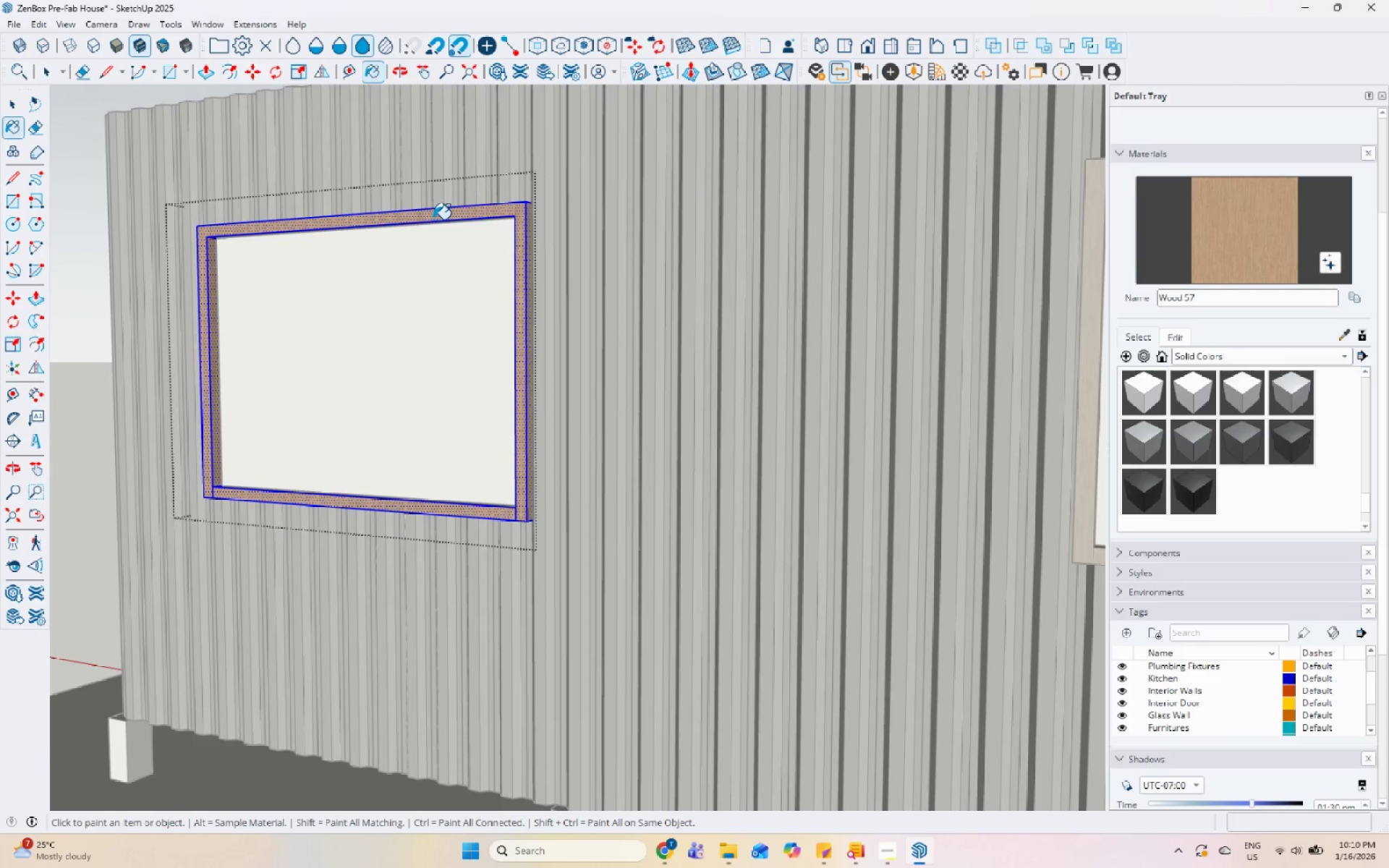 
key(Space)
 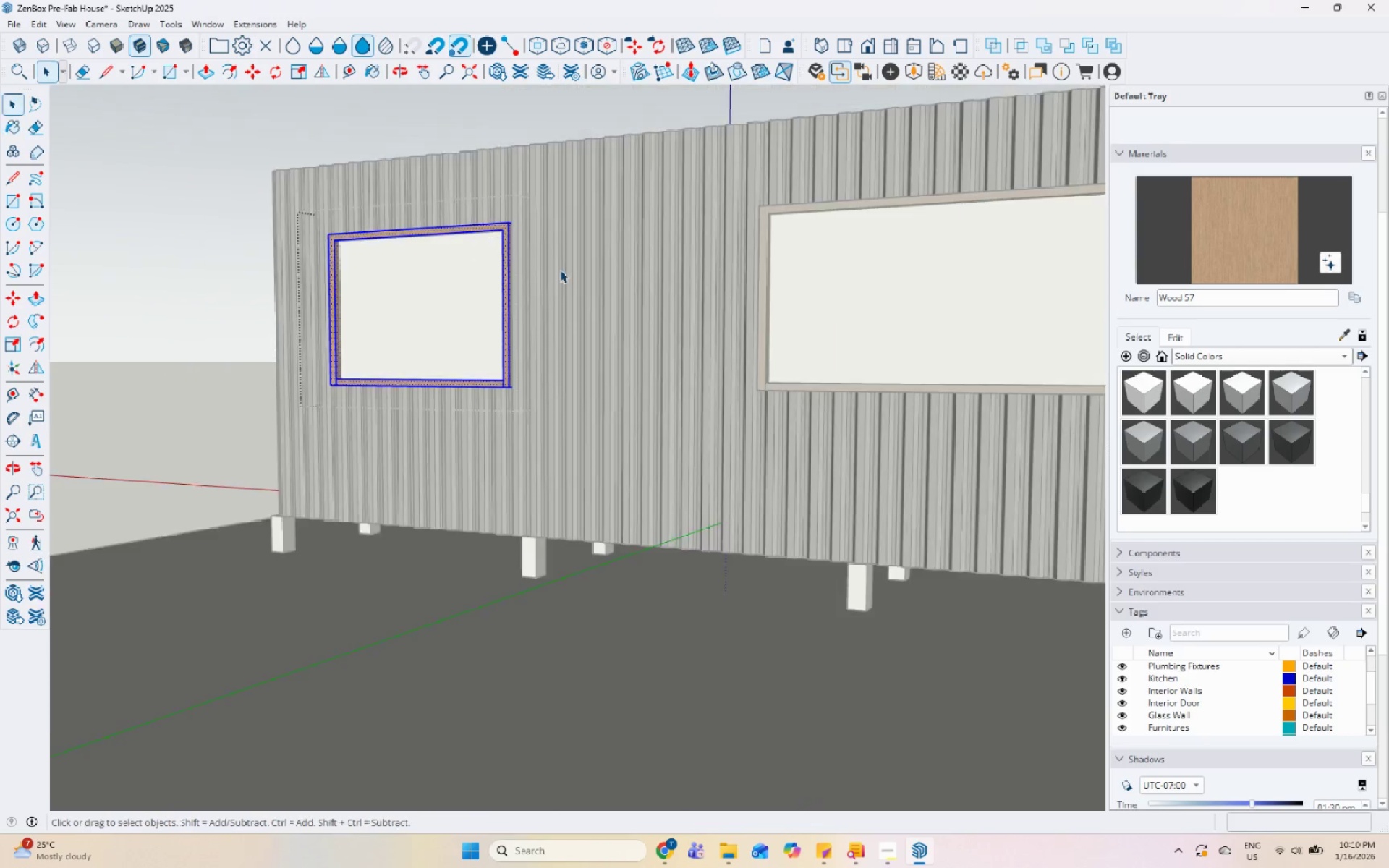 
key(Escape)
 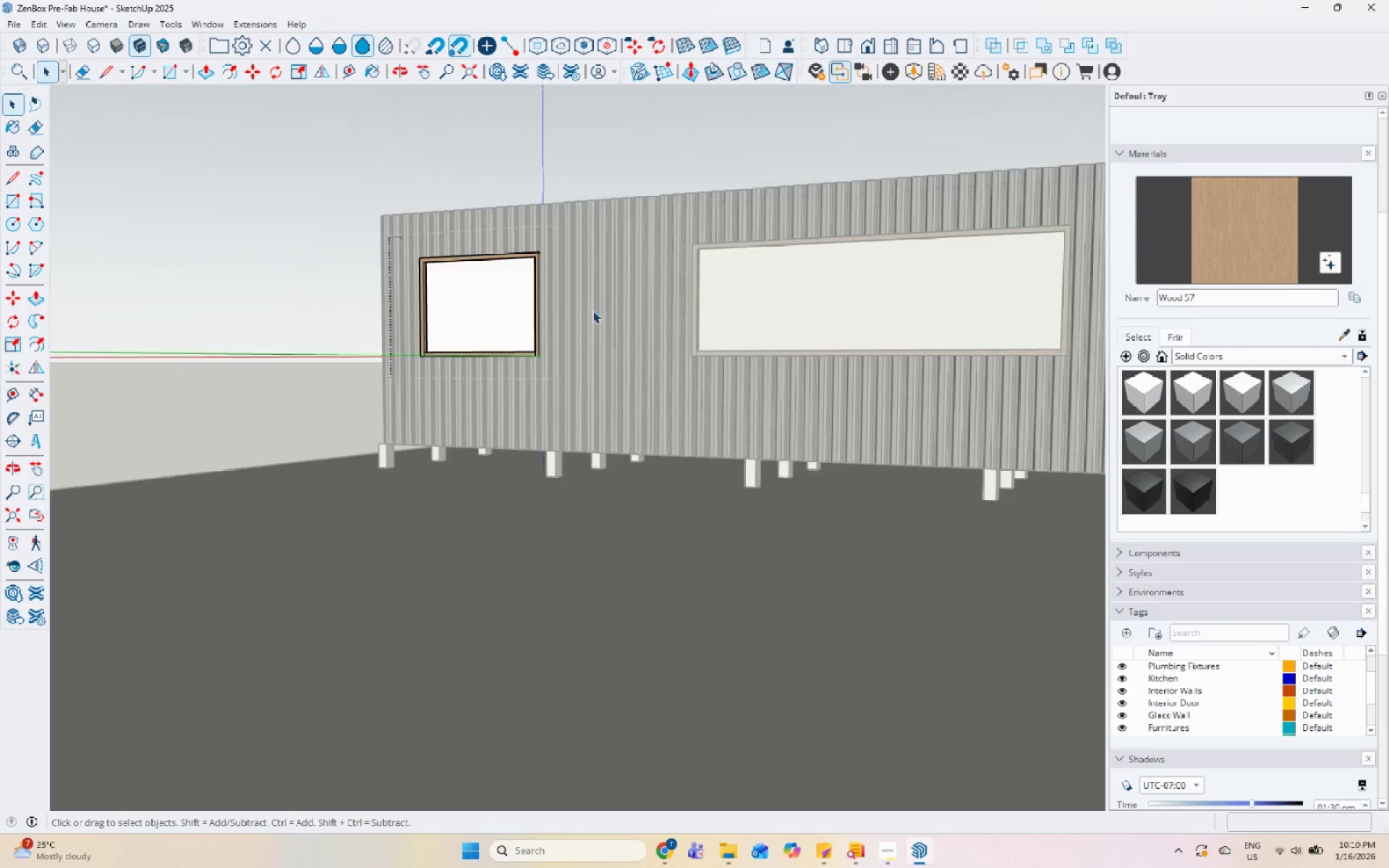 
key(Escape)
 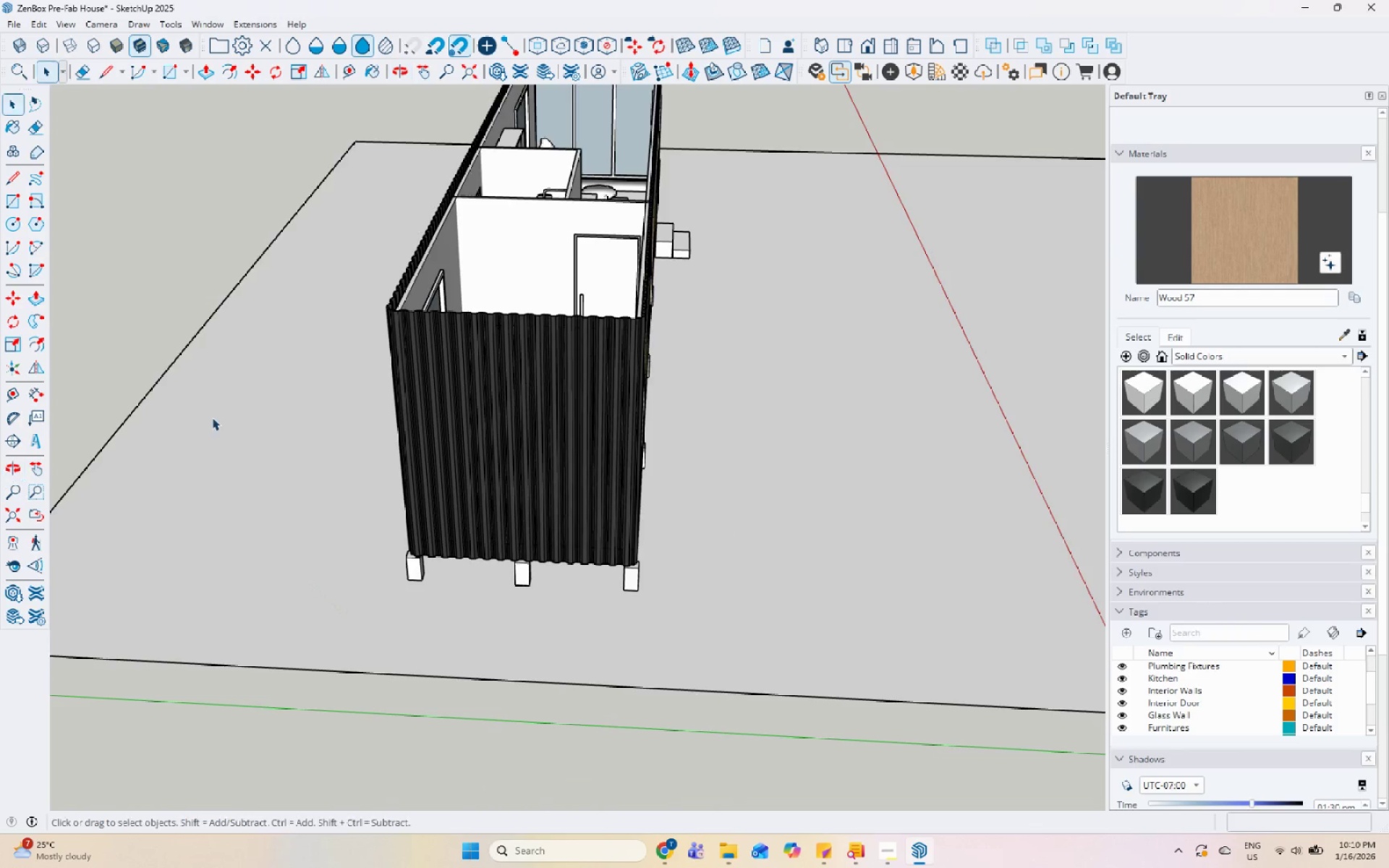 
scroll: coordinate [588, 305], scroll_direction: down, amount: 13.0
 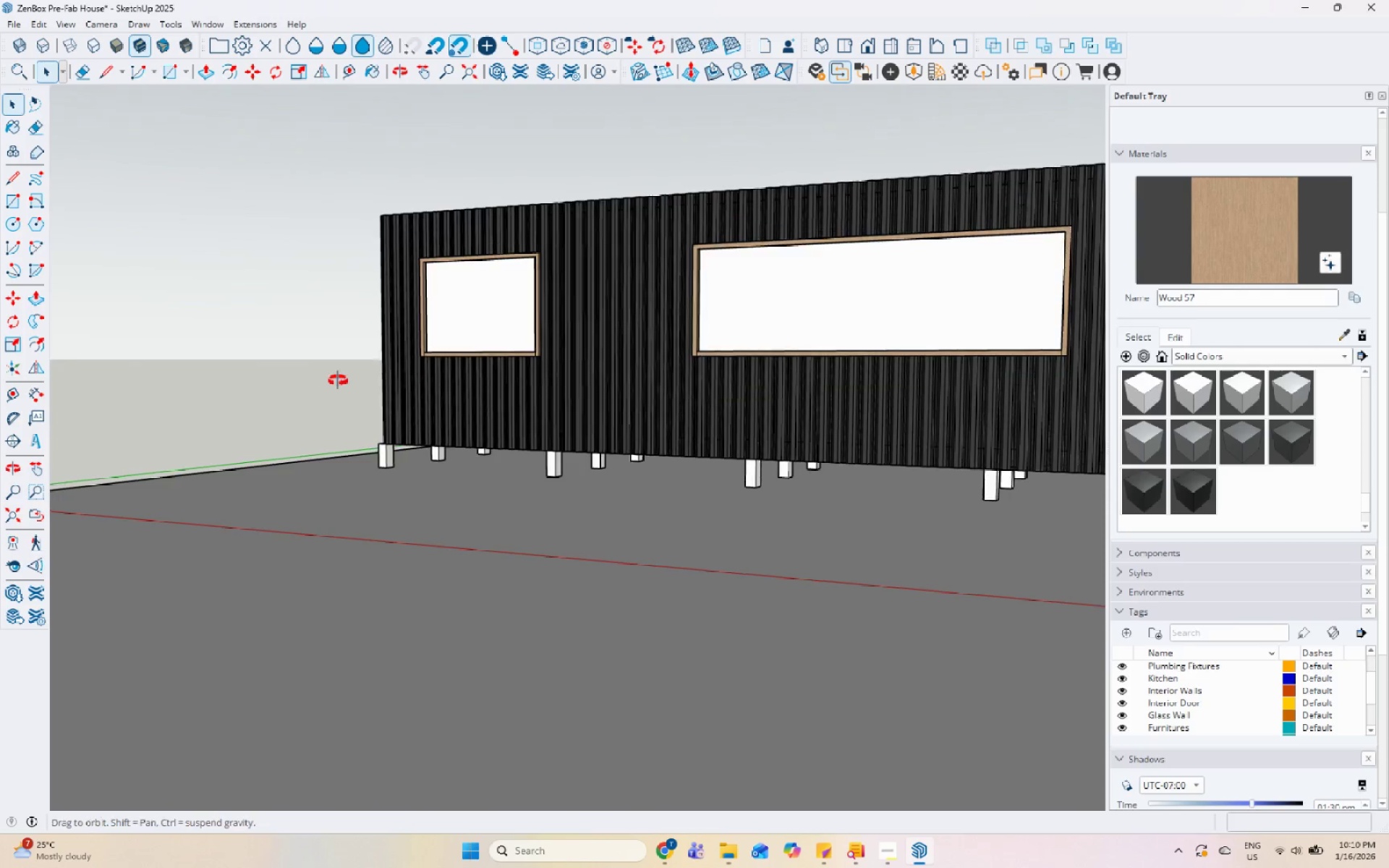 
double_click([824, 231])
 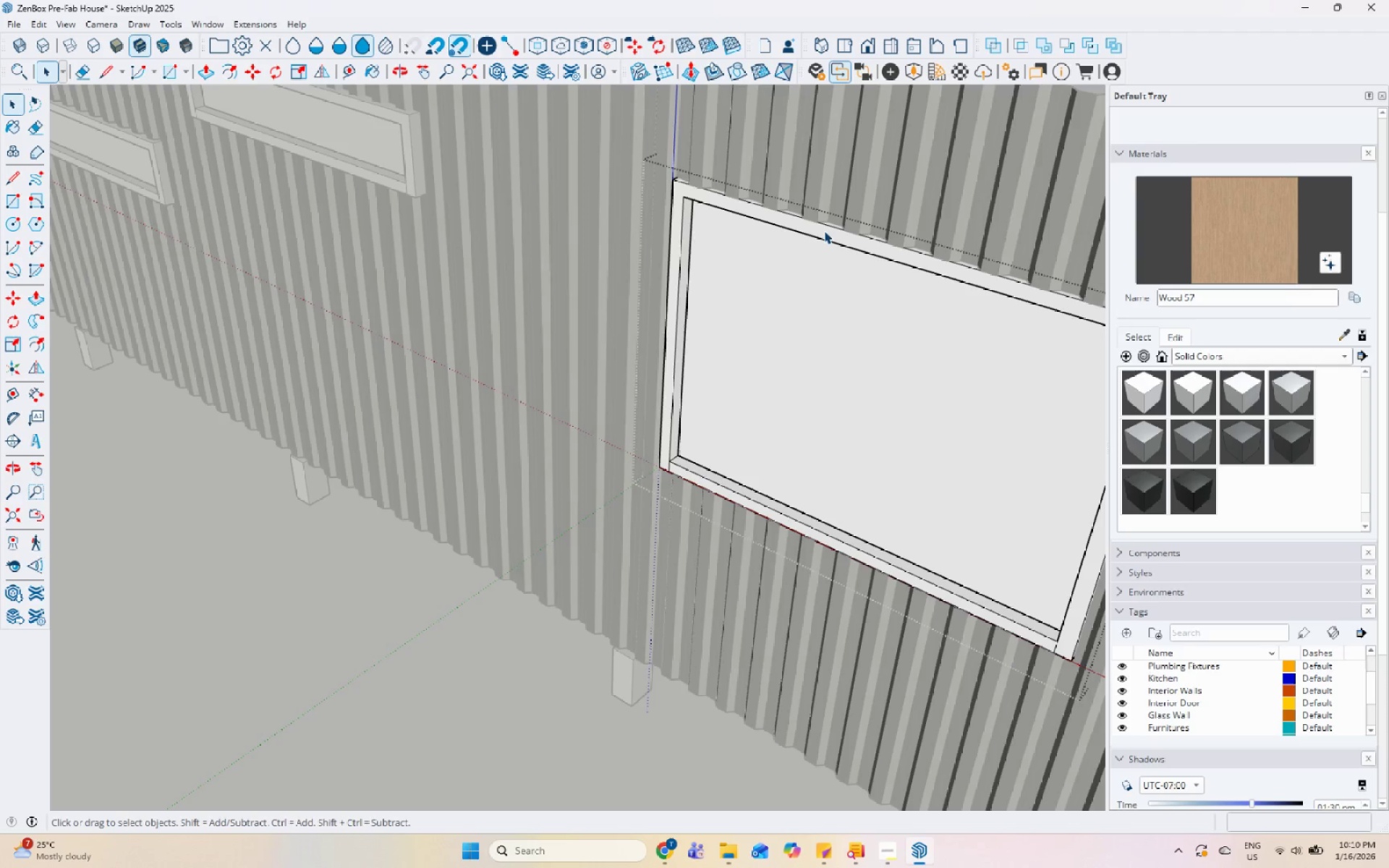 
scroll: coordinate [817, 239], scroll_direction: up, amount: 13.0
 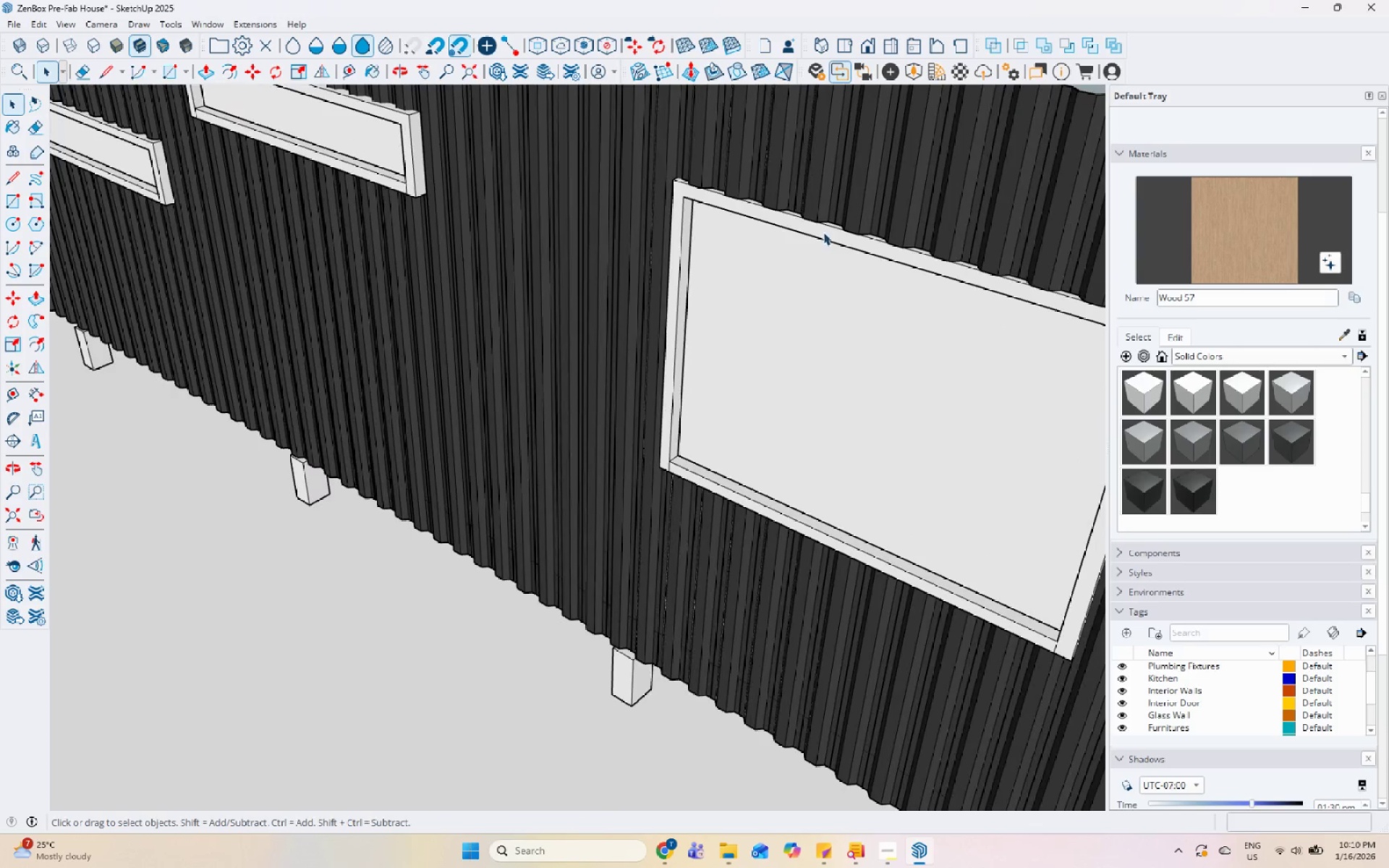 
triple_click([824, 231])
 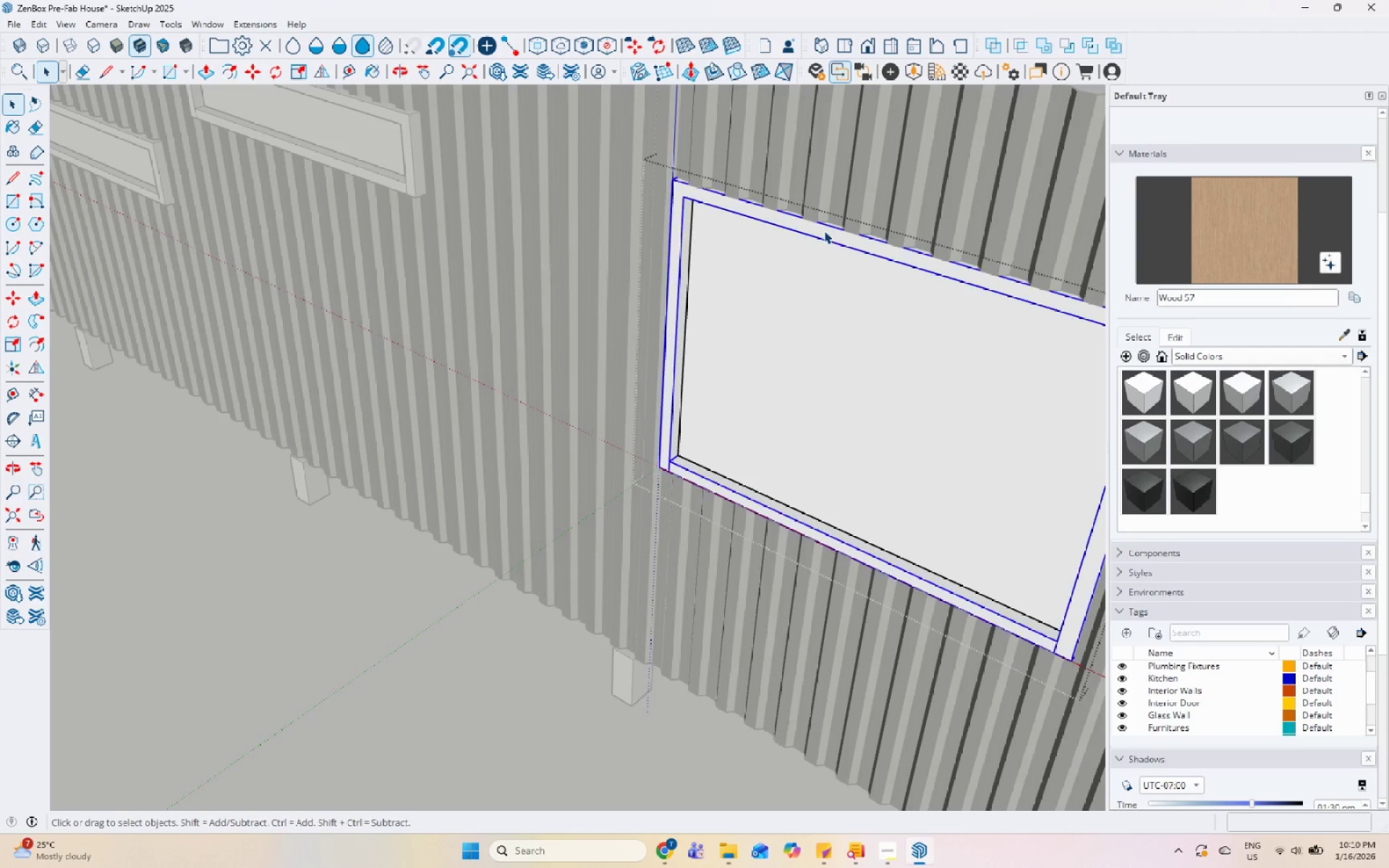 
triple_click([824, 231])
 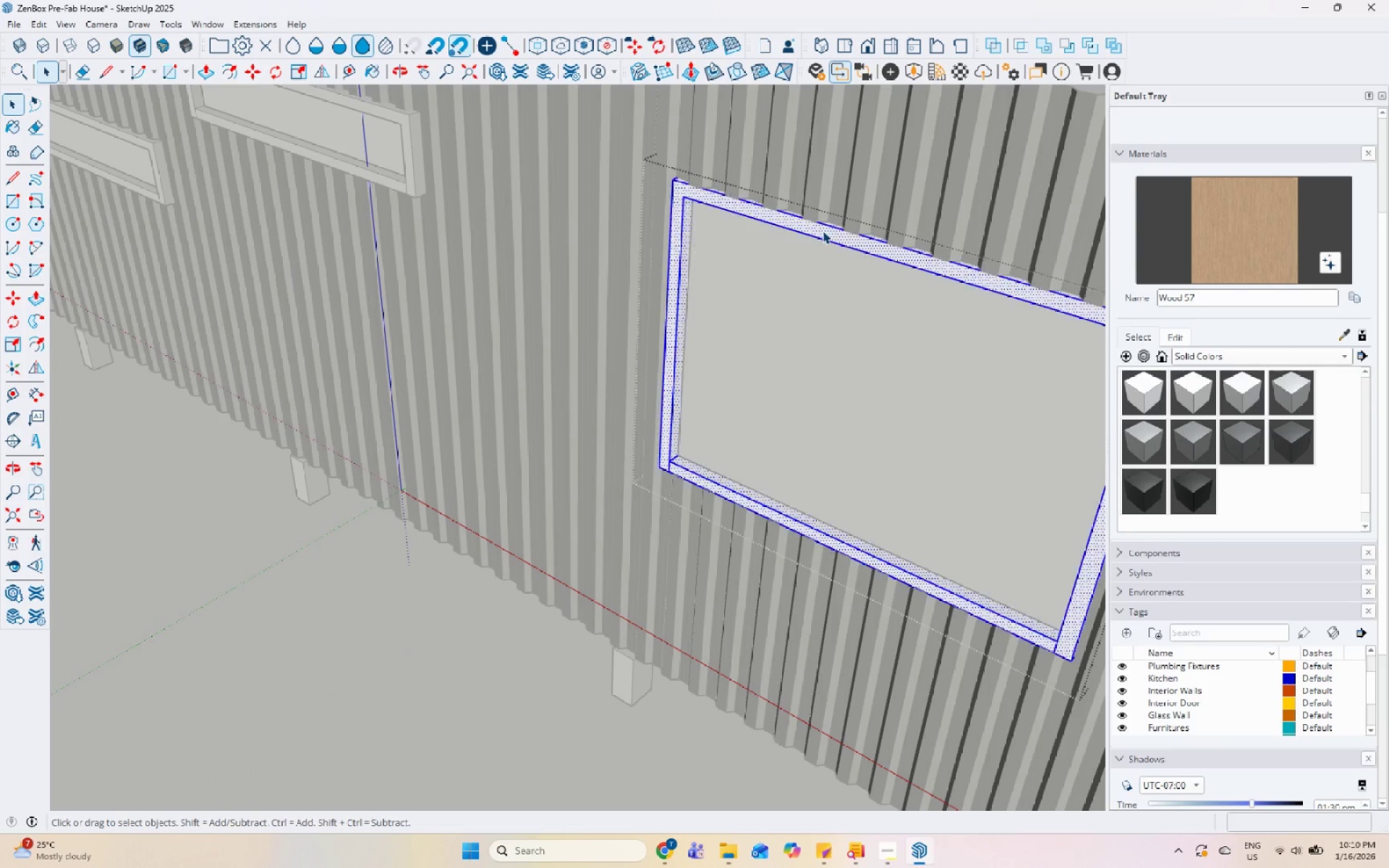 
triple_click([823, 231])
 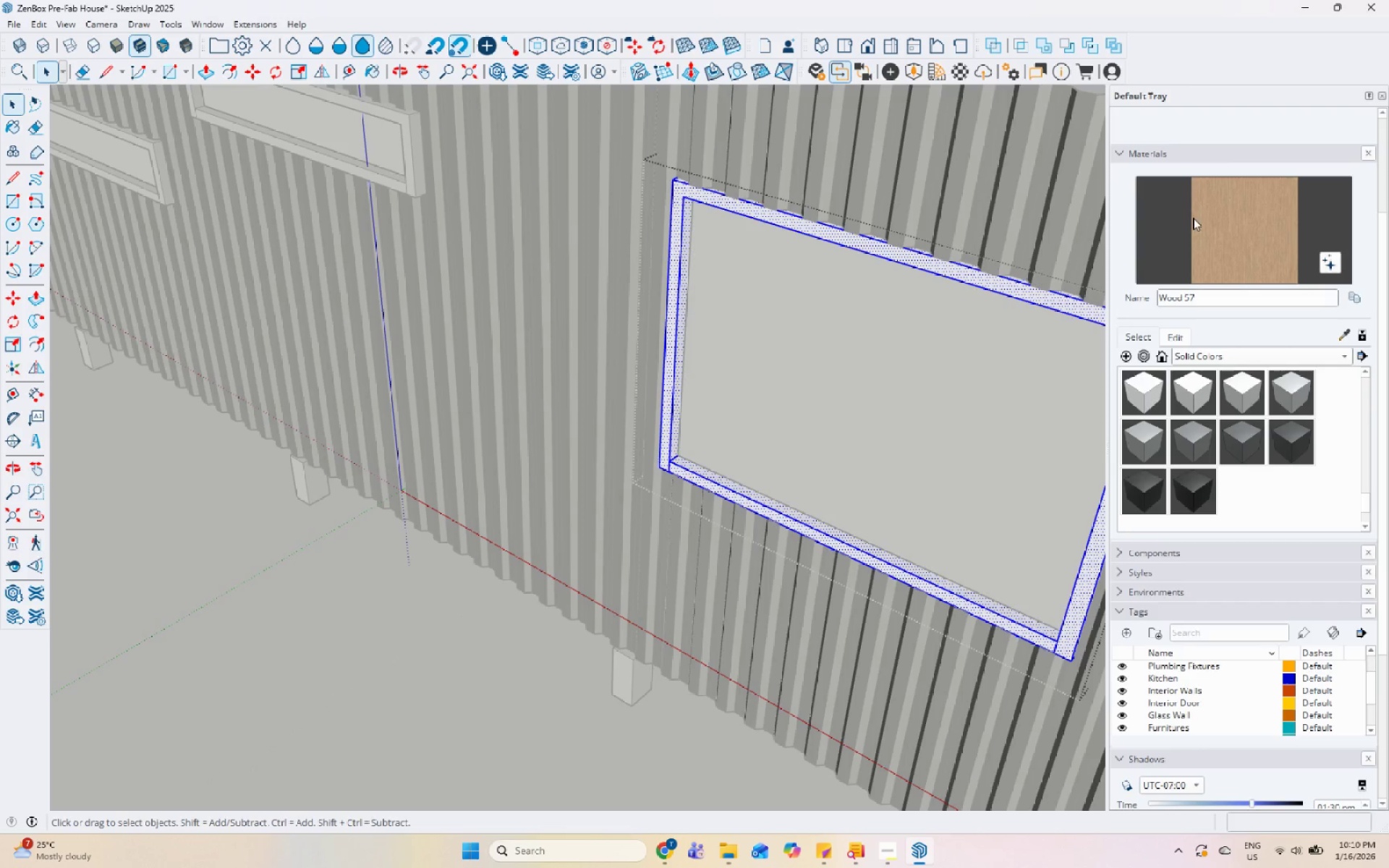 
left_click_drag(start_coordinate=[1197, 218], to_coordinate=[1193, 218])
 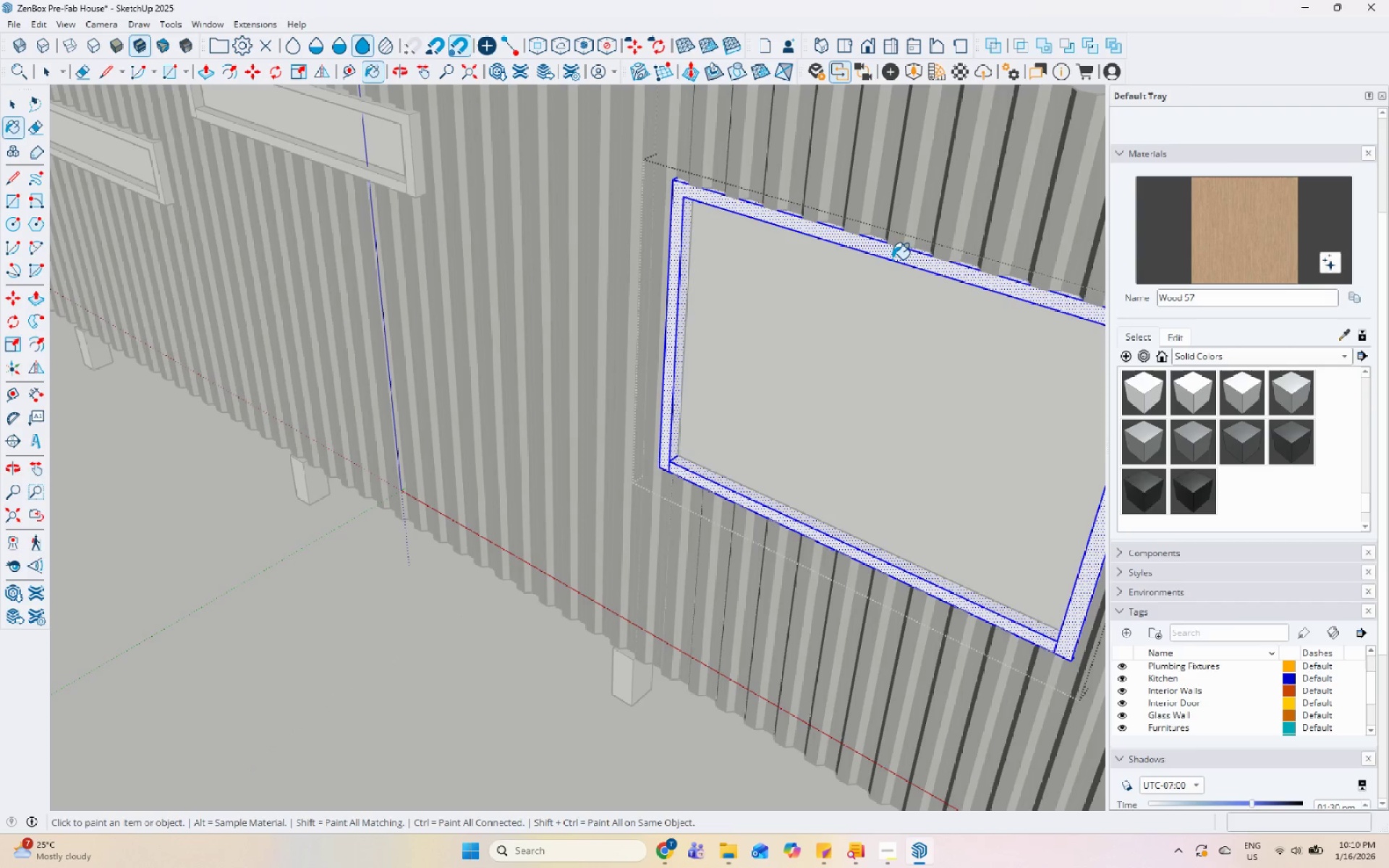 
double_click([888, 257])
 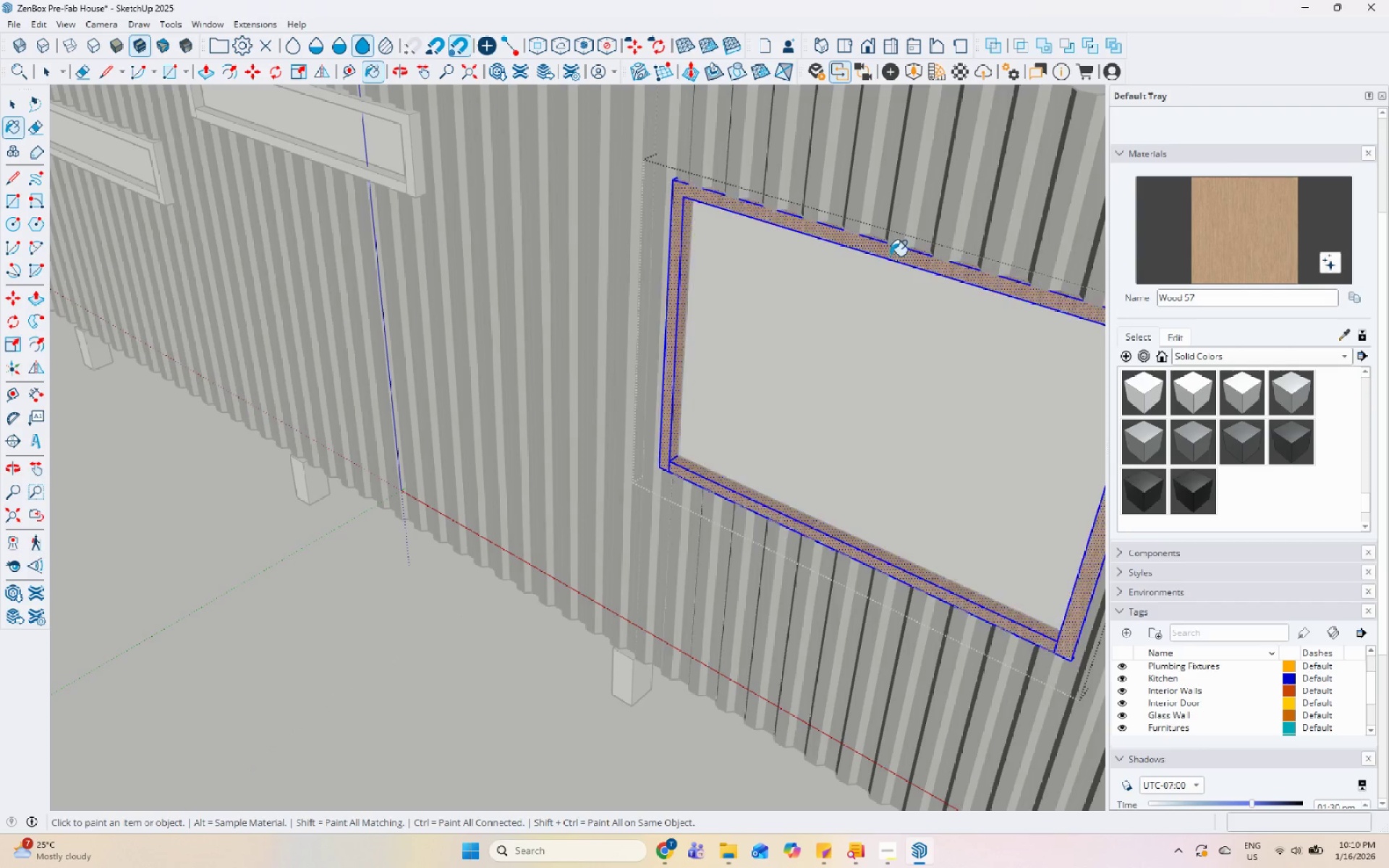 
key(Space)
 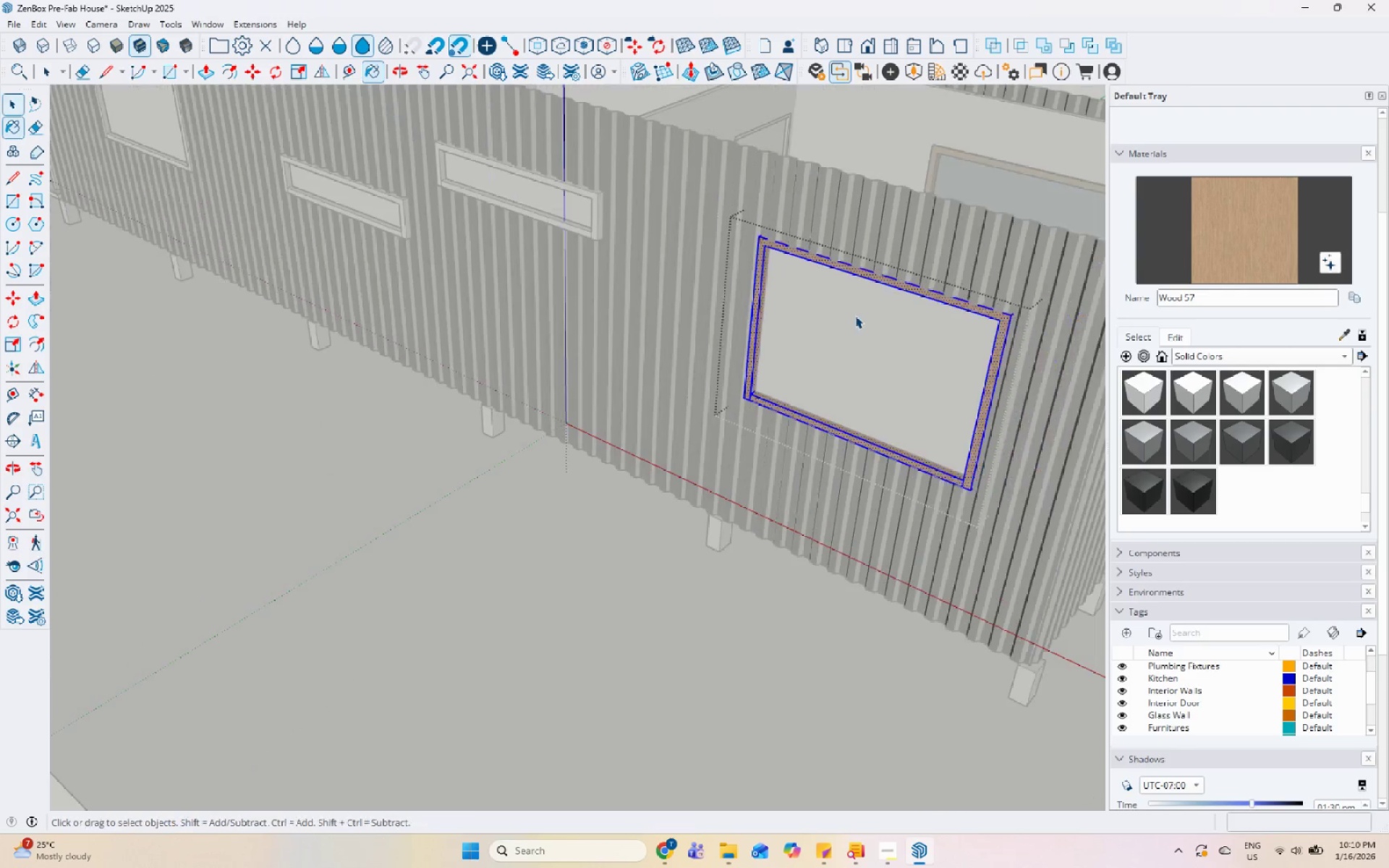 
key(Escape)
 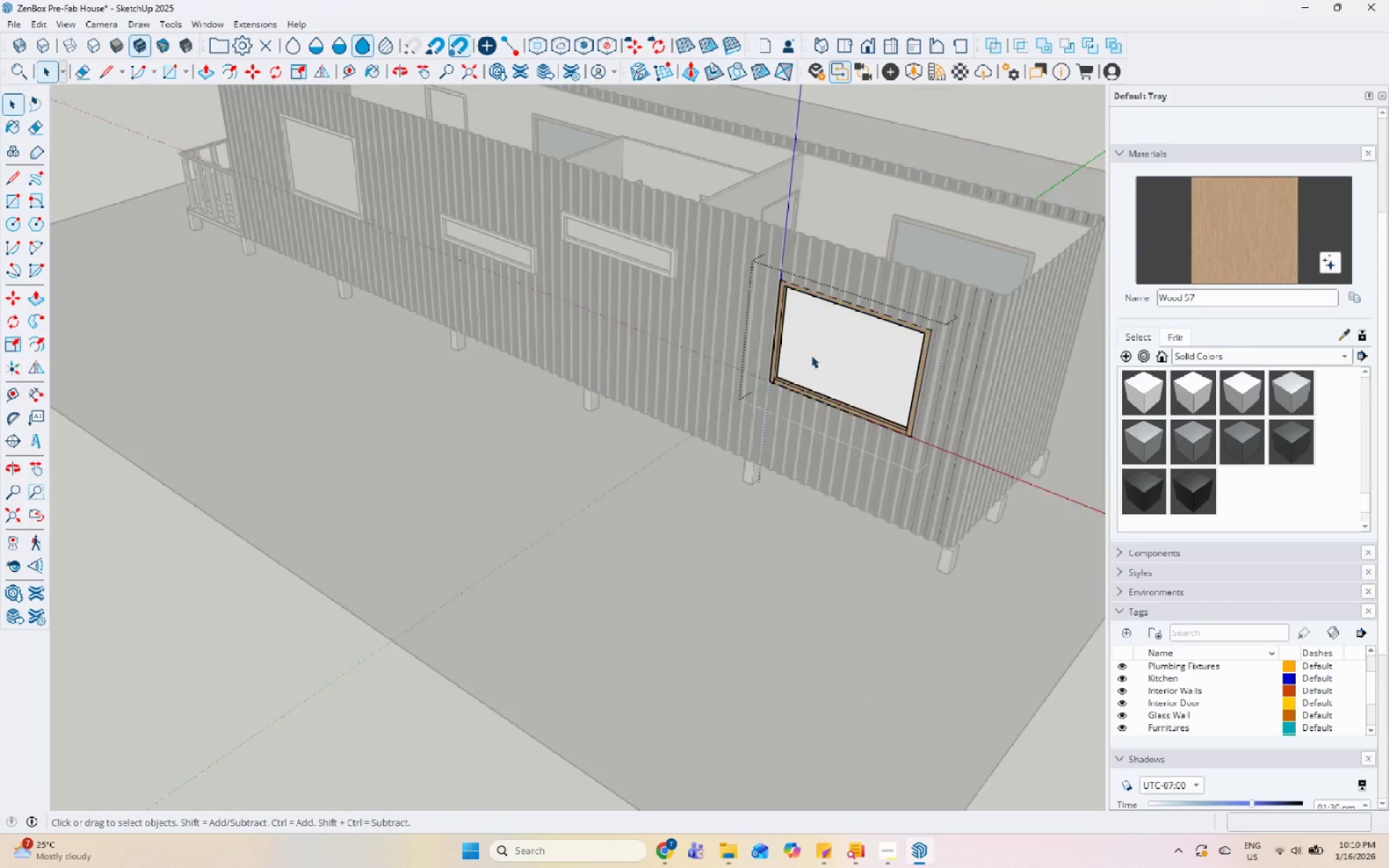 
key(Escape)
 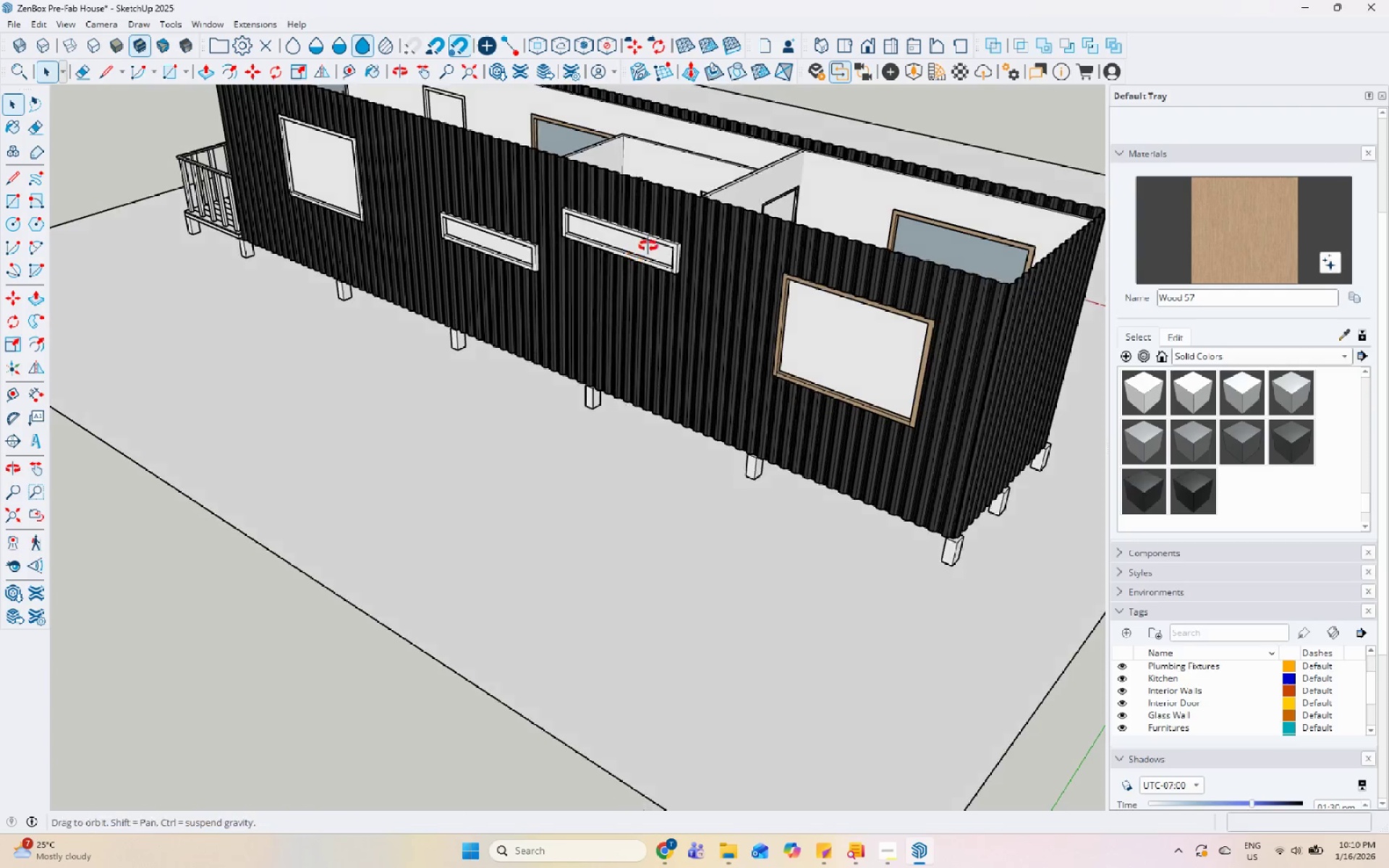 
key(Escape)
 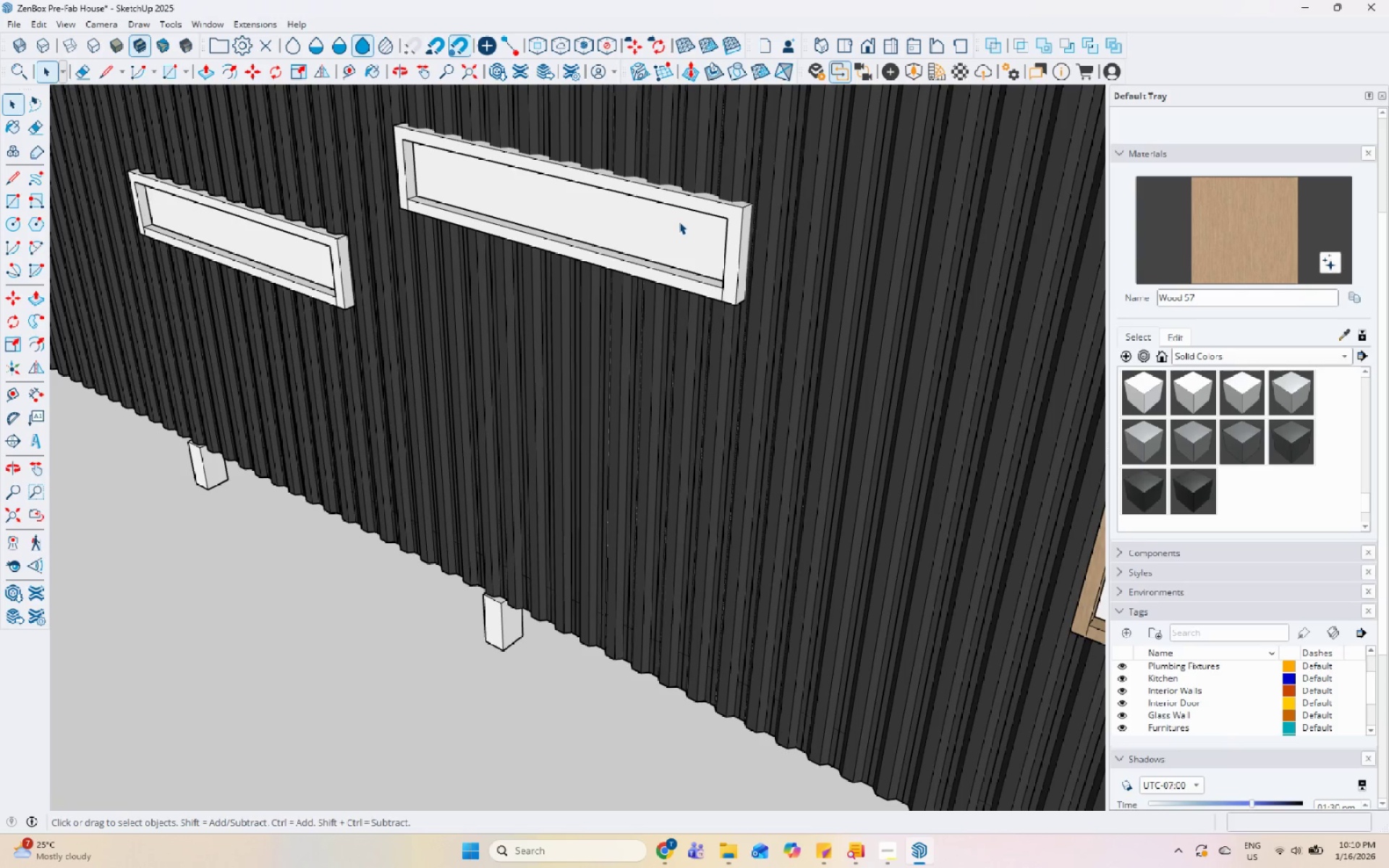 
left_click([695, 201])
 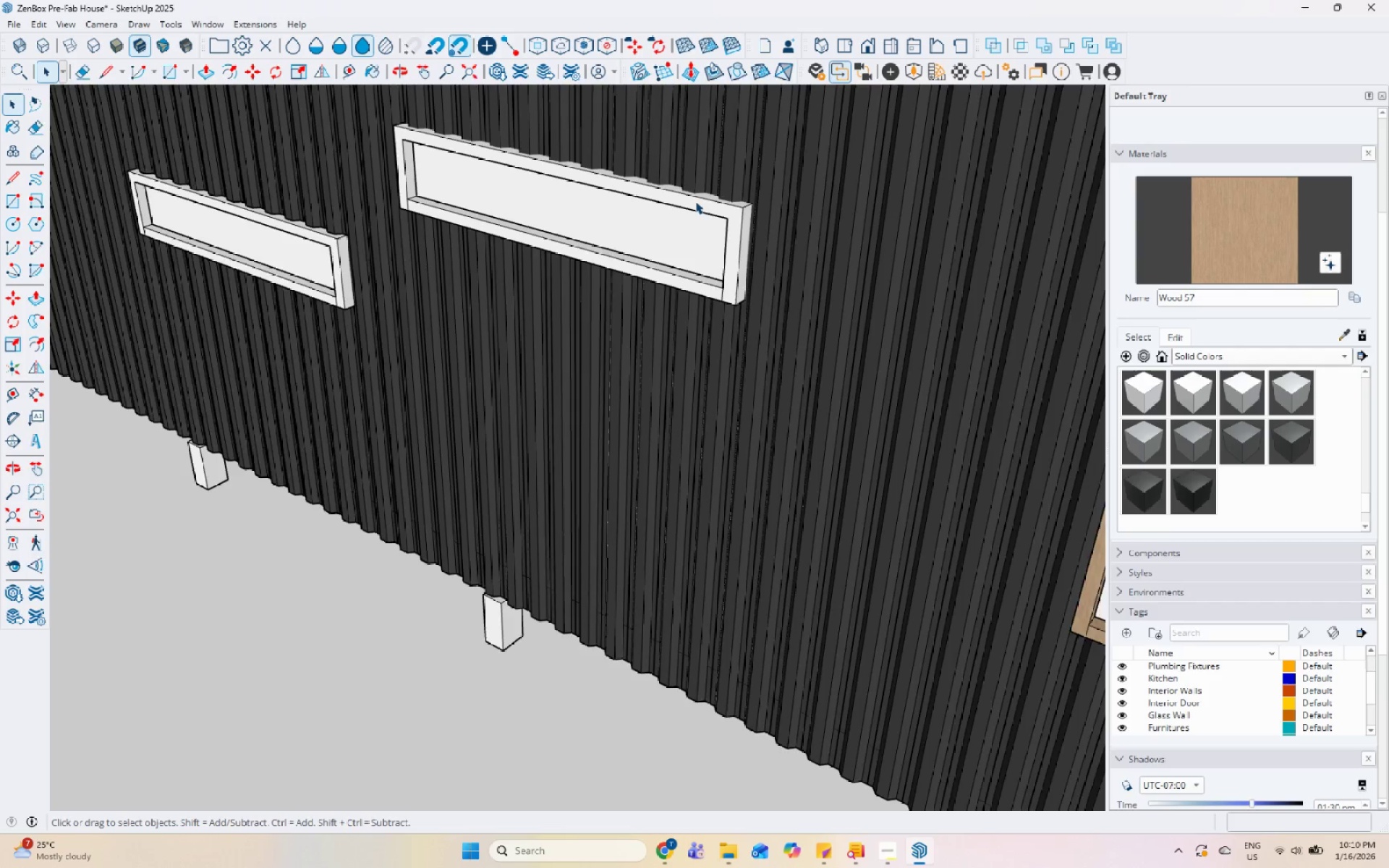 
scroll: coordinate [679, 221], scroll_direction: down, amount: 1.0
 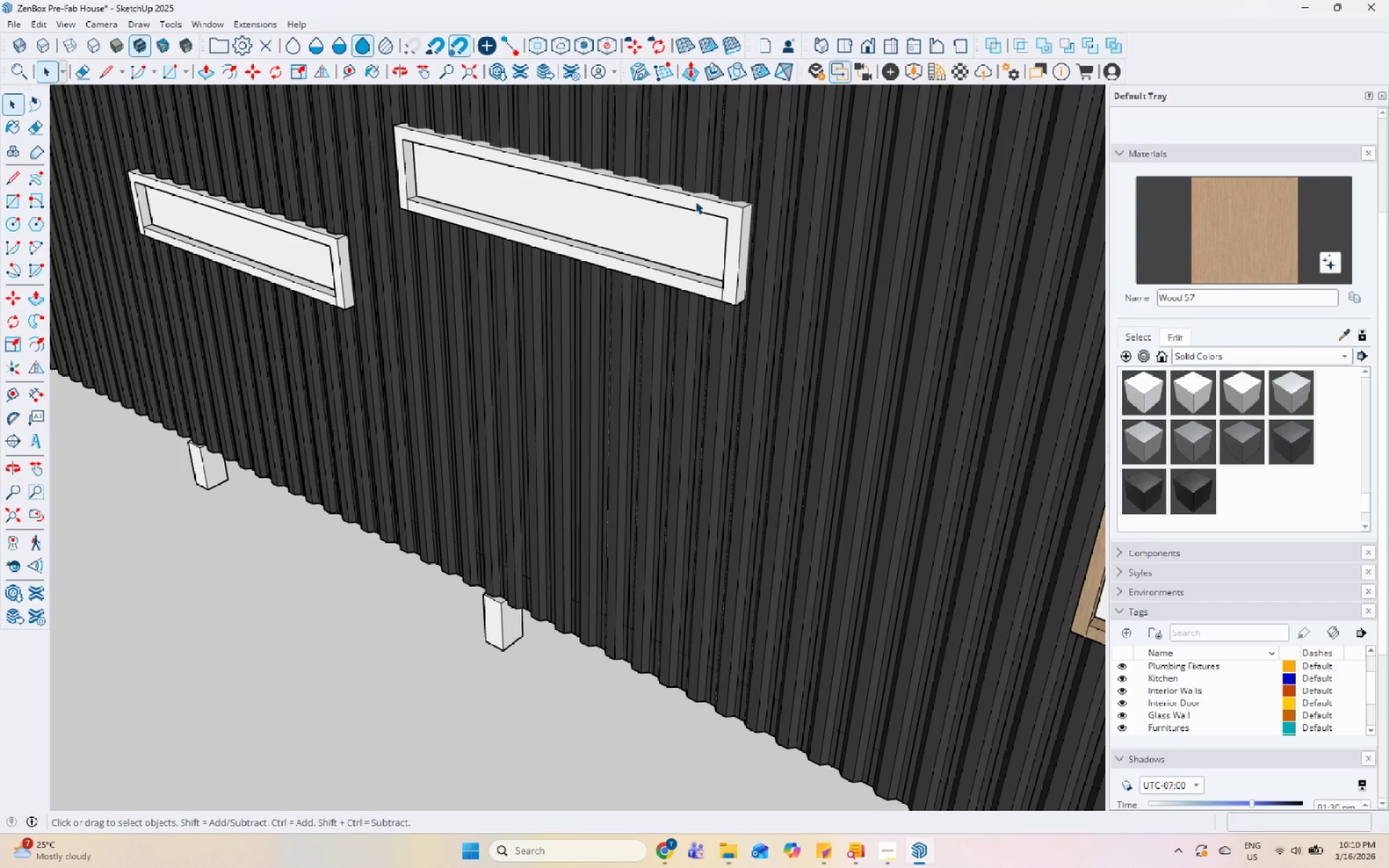 
double_click([695, 201])
 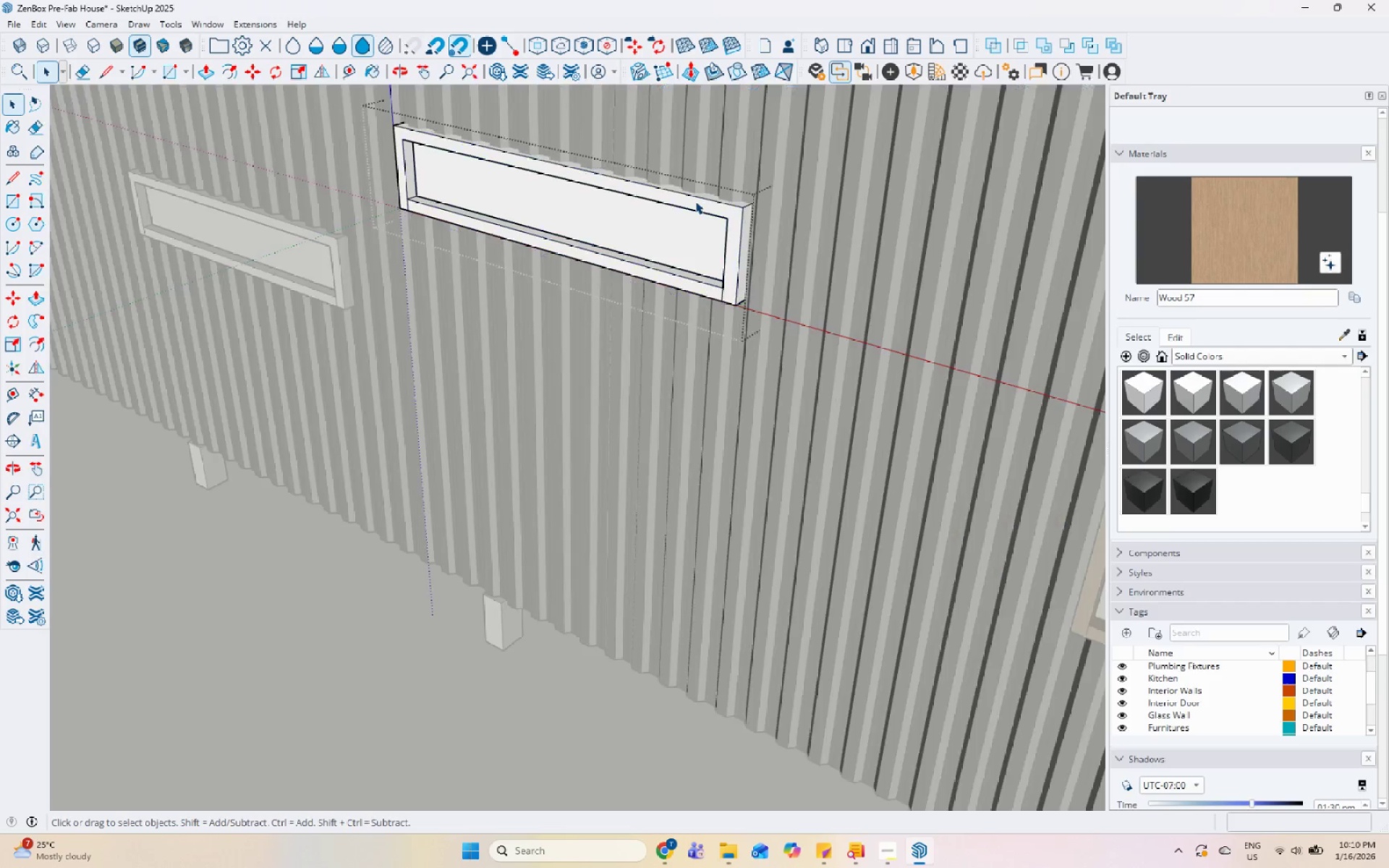 
triple_click([695, 201])
 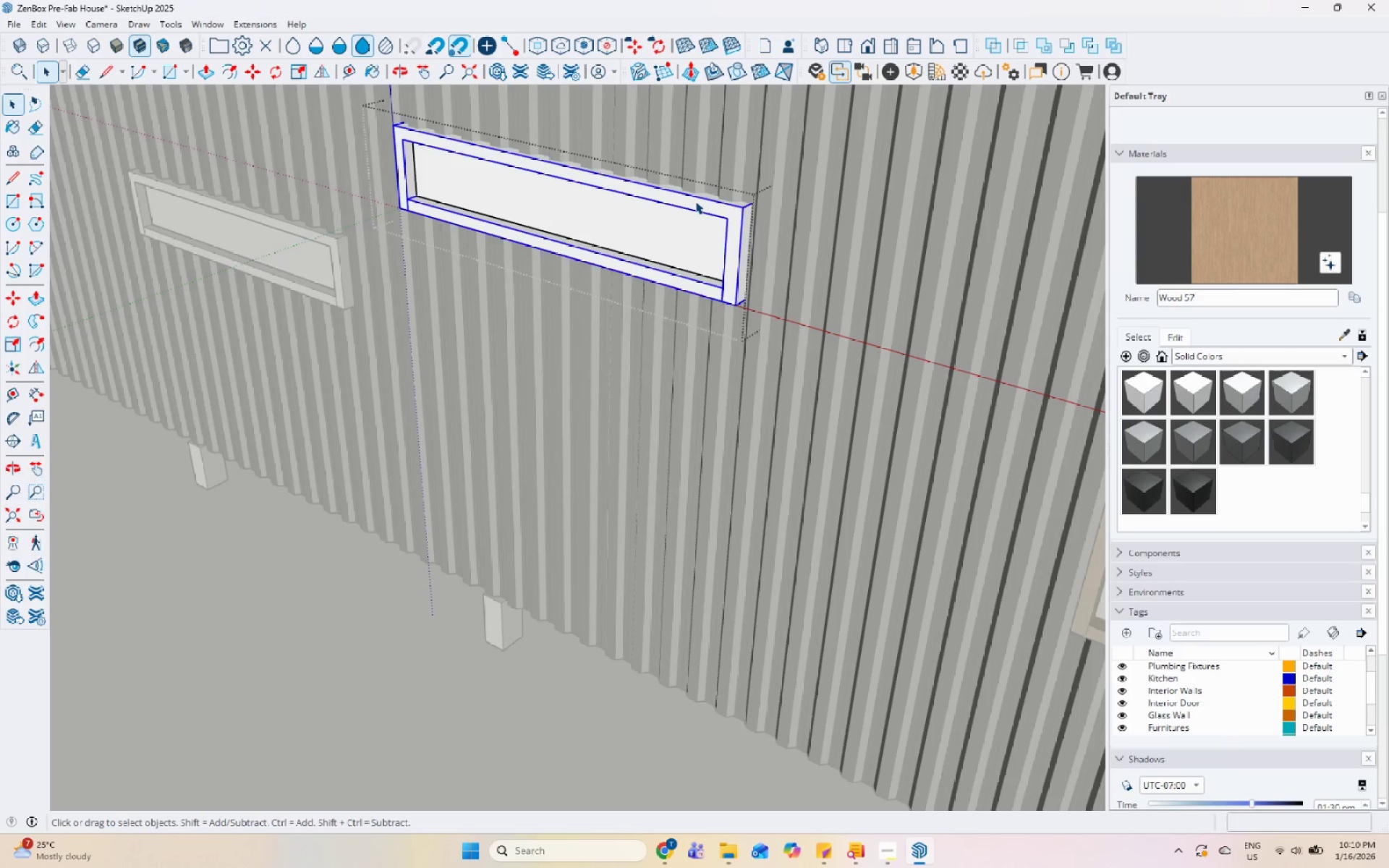 
triple_click([695, 201])
 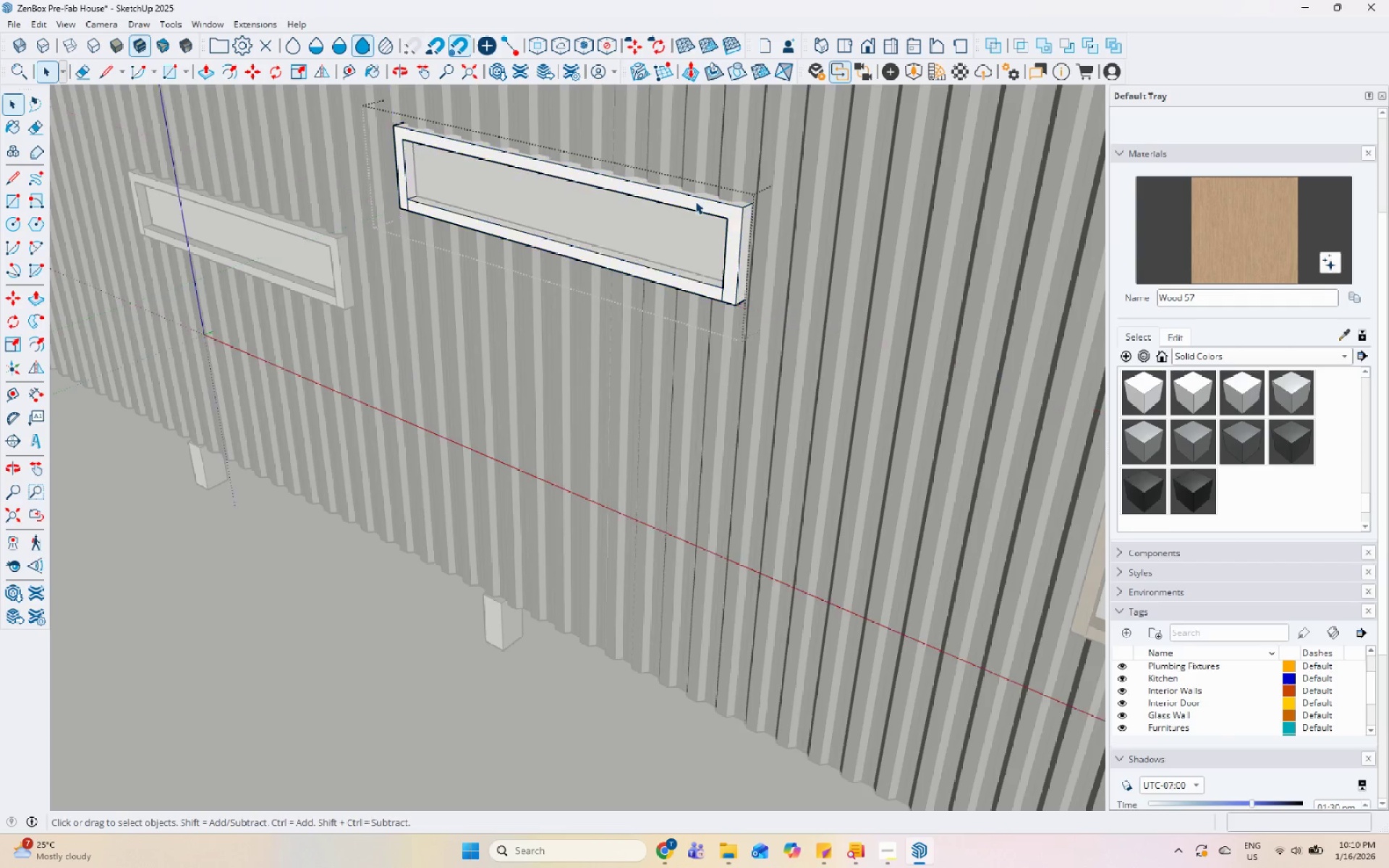 
triple_click([695, 201])
 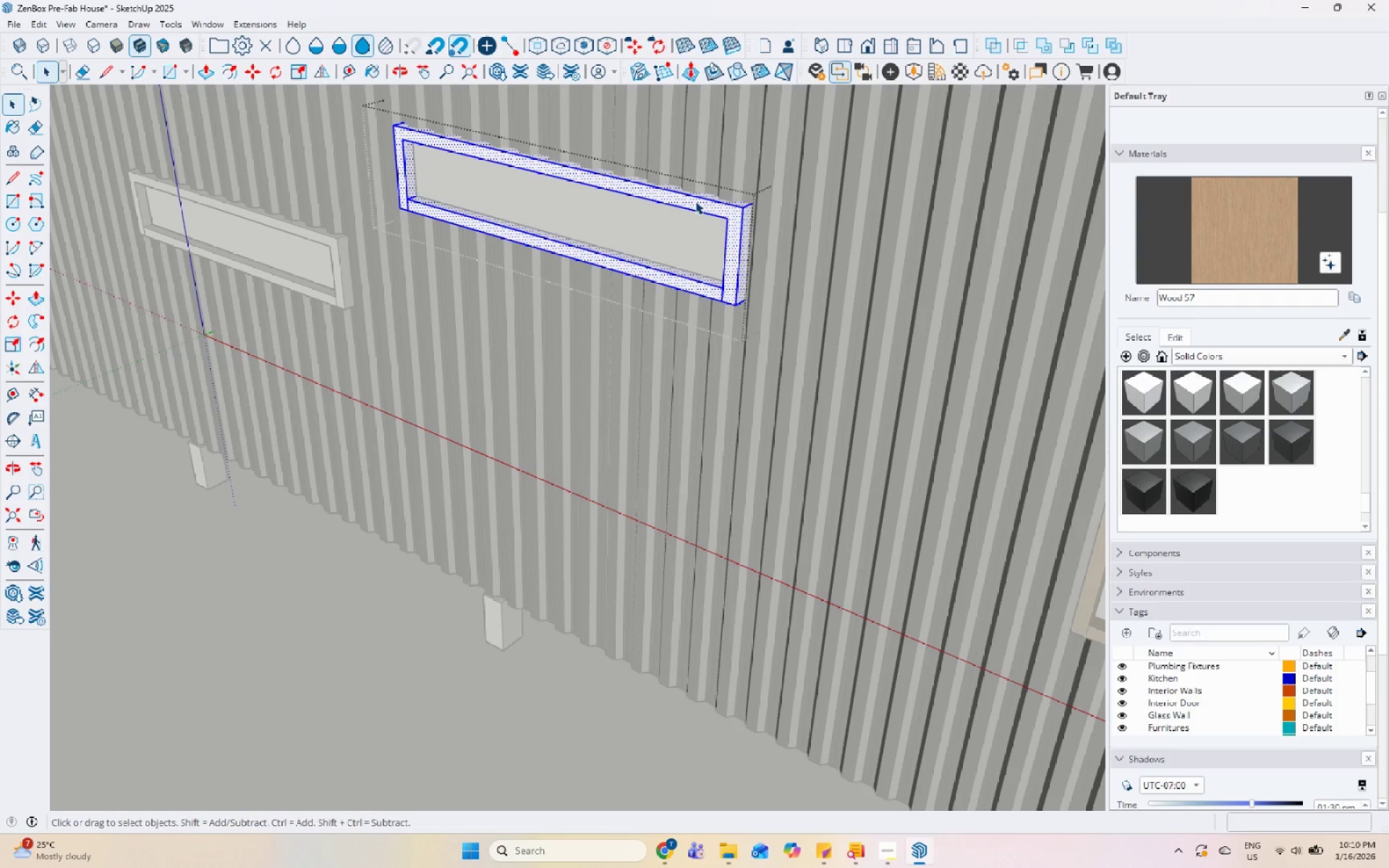 
triple_click([695, 201])
 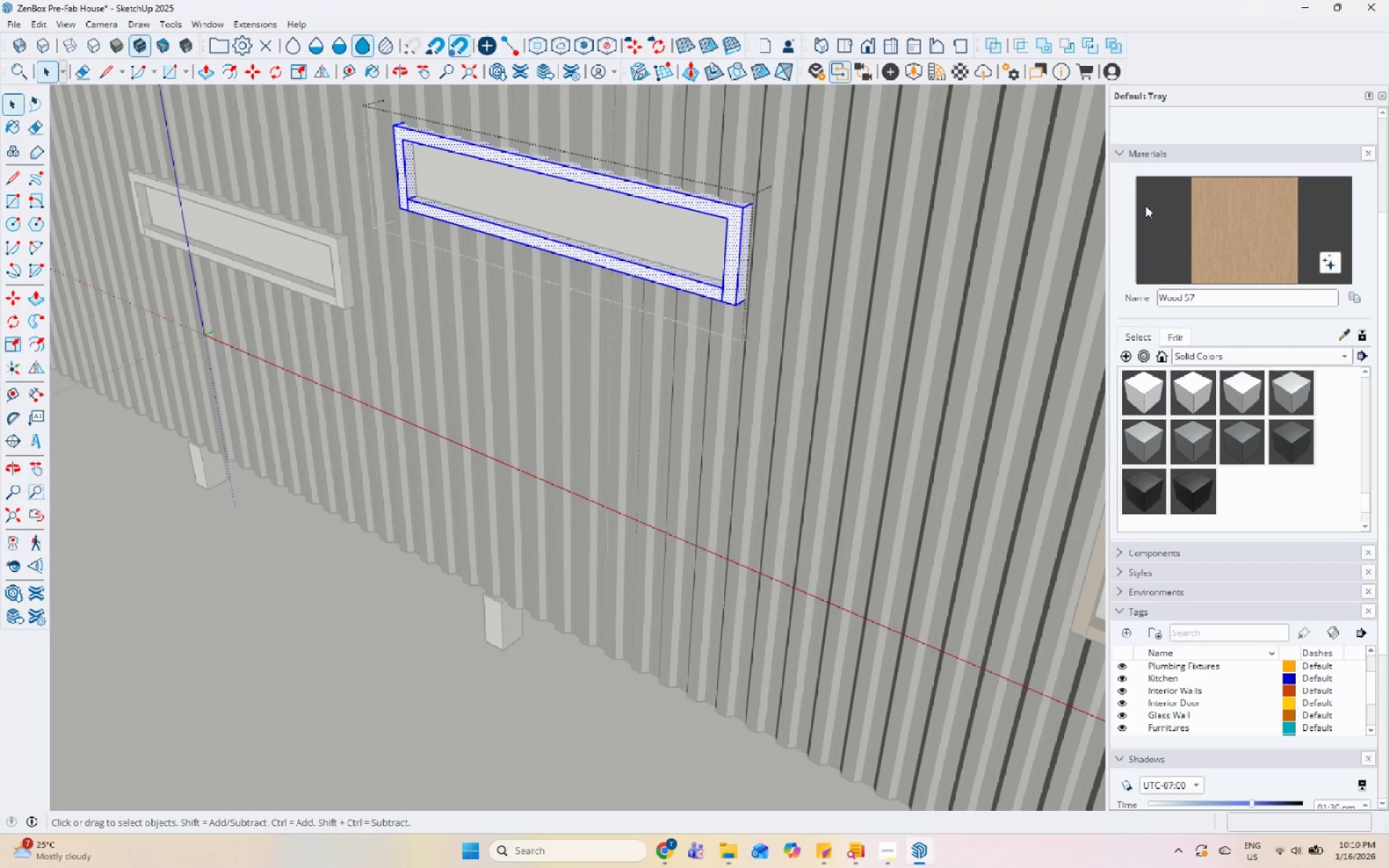 
left_click_drag(start_coordinate=[1249, 205], to_coordinate=[1239, 207])
 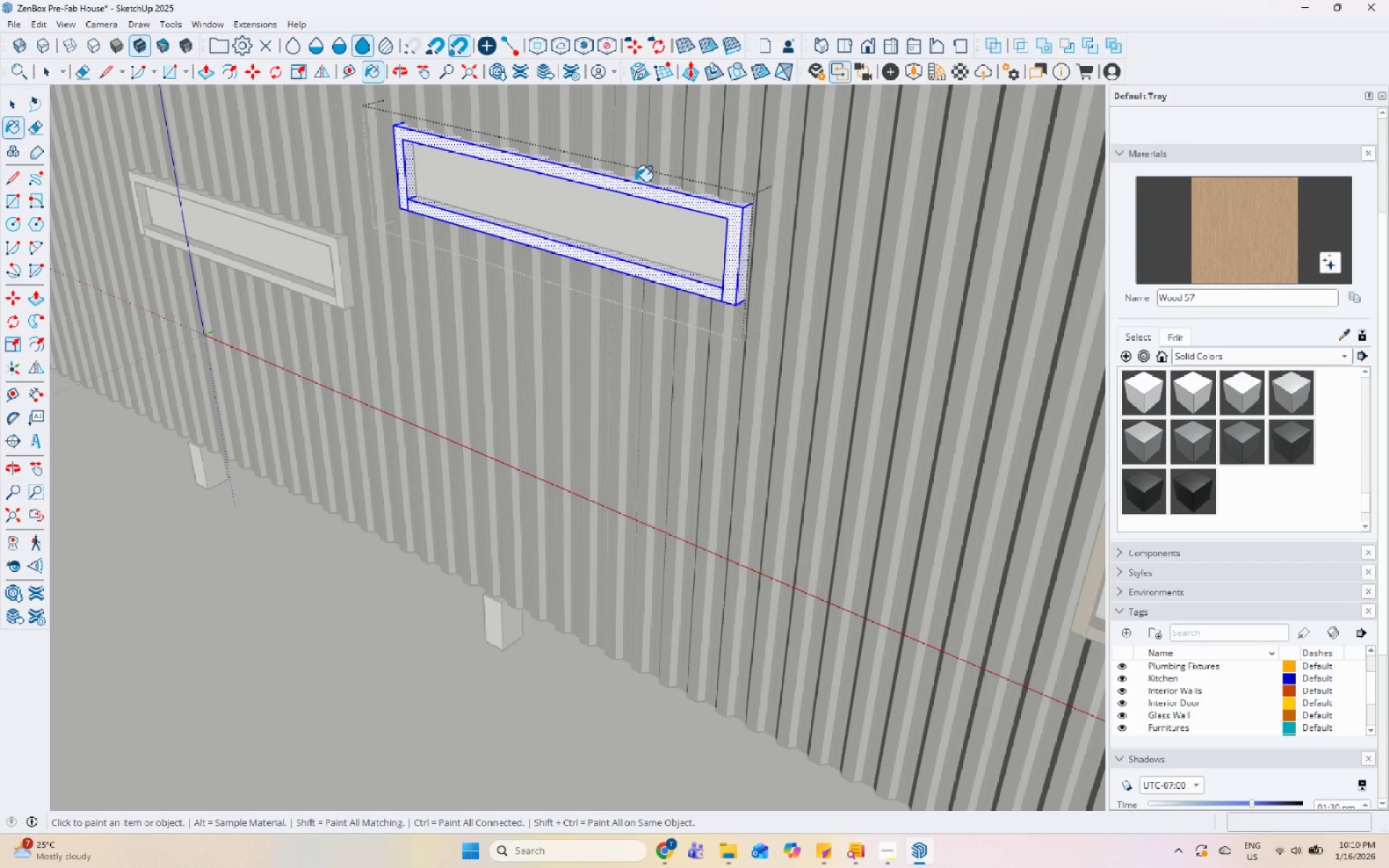 
left_click([642, 195])
 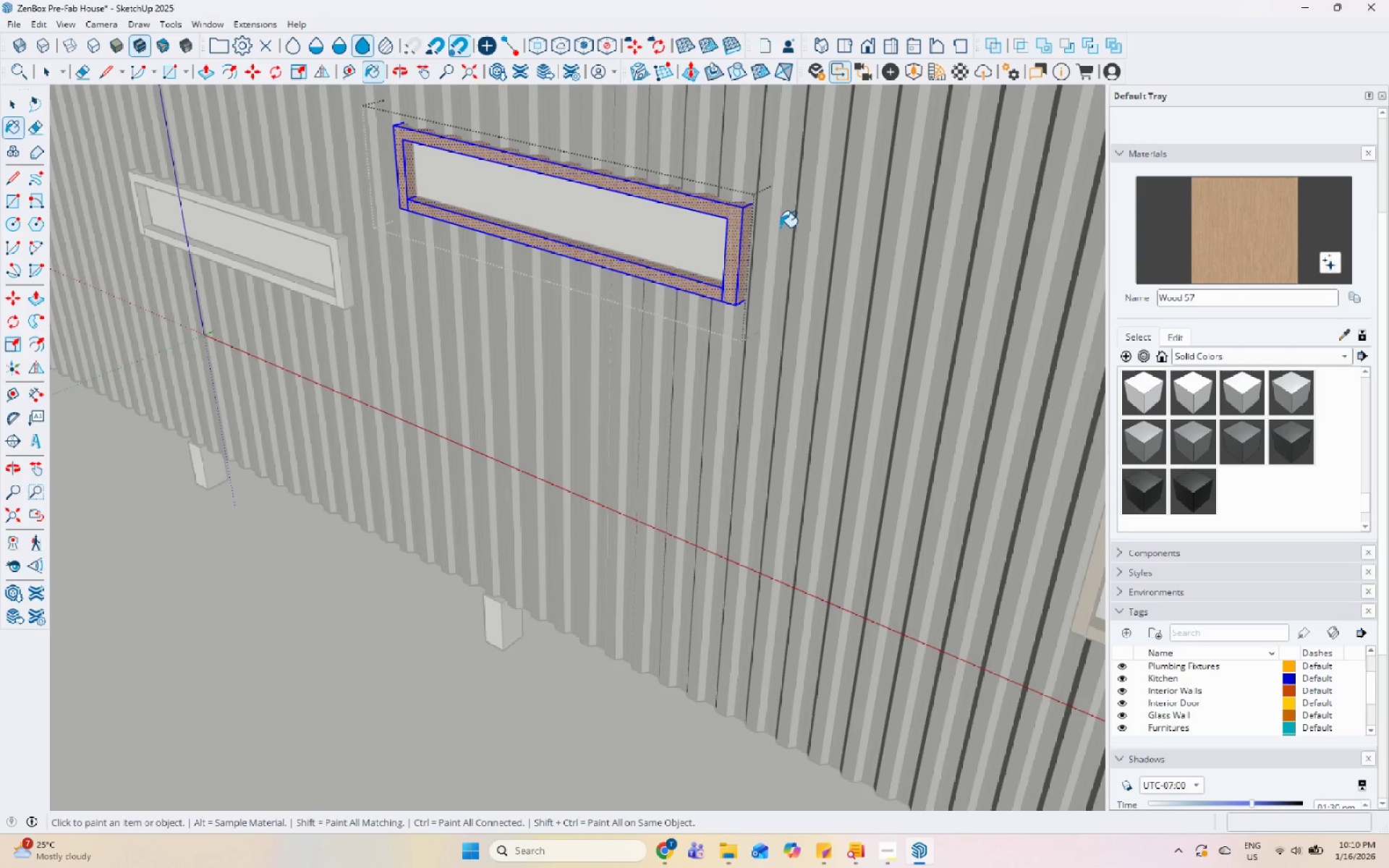 
key(Space)
 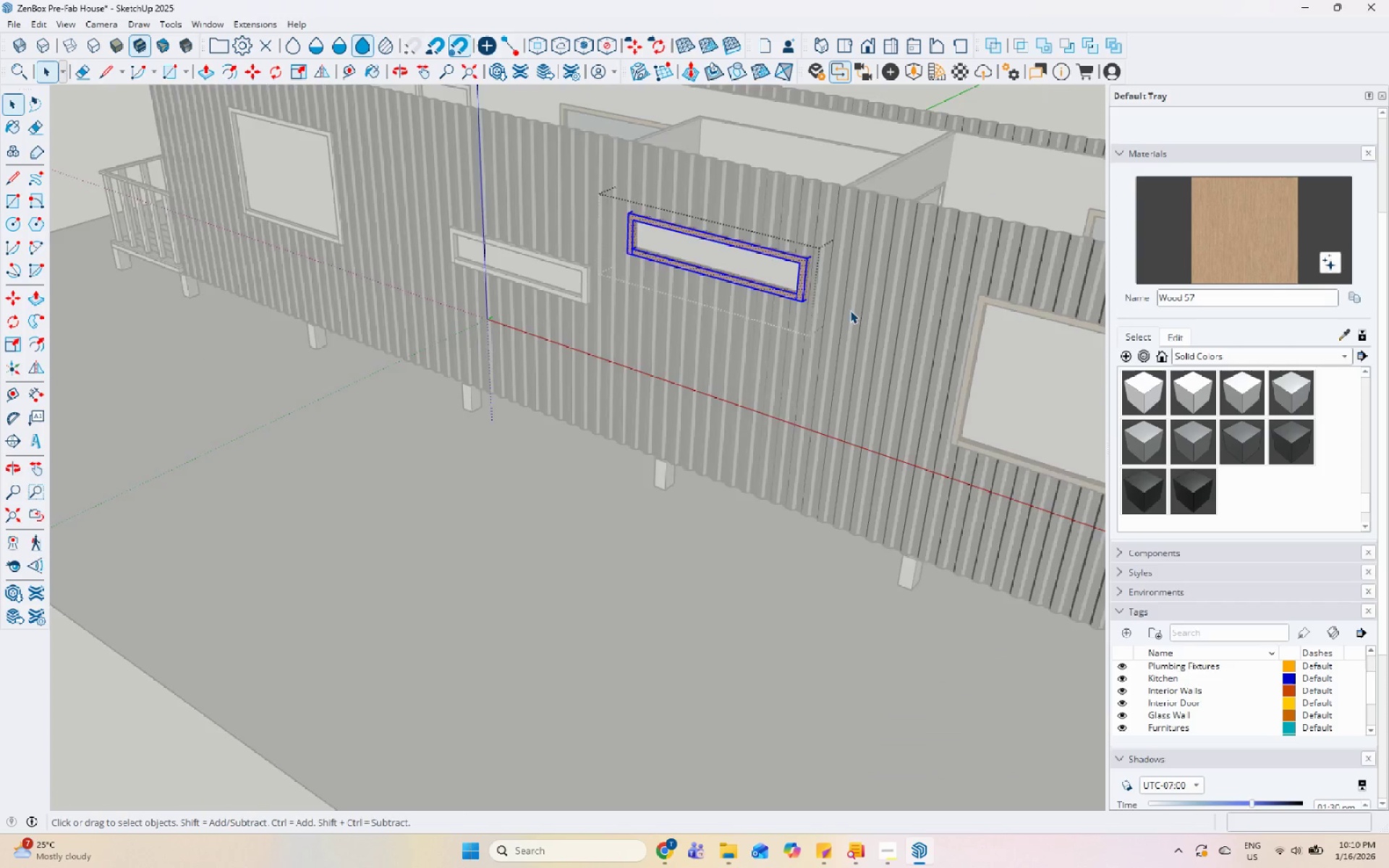 
key(Escape)
 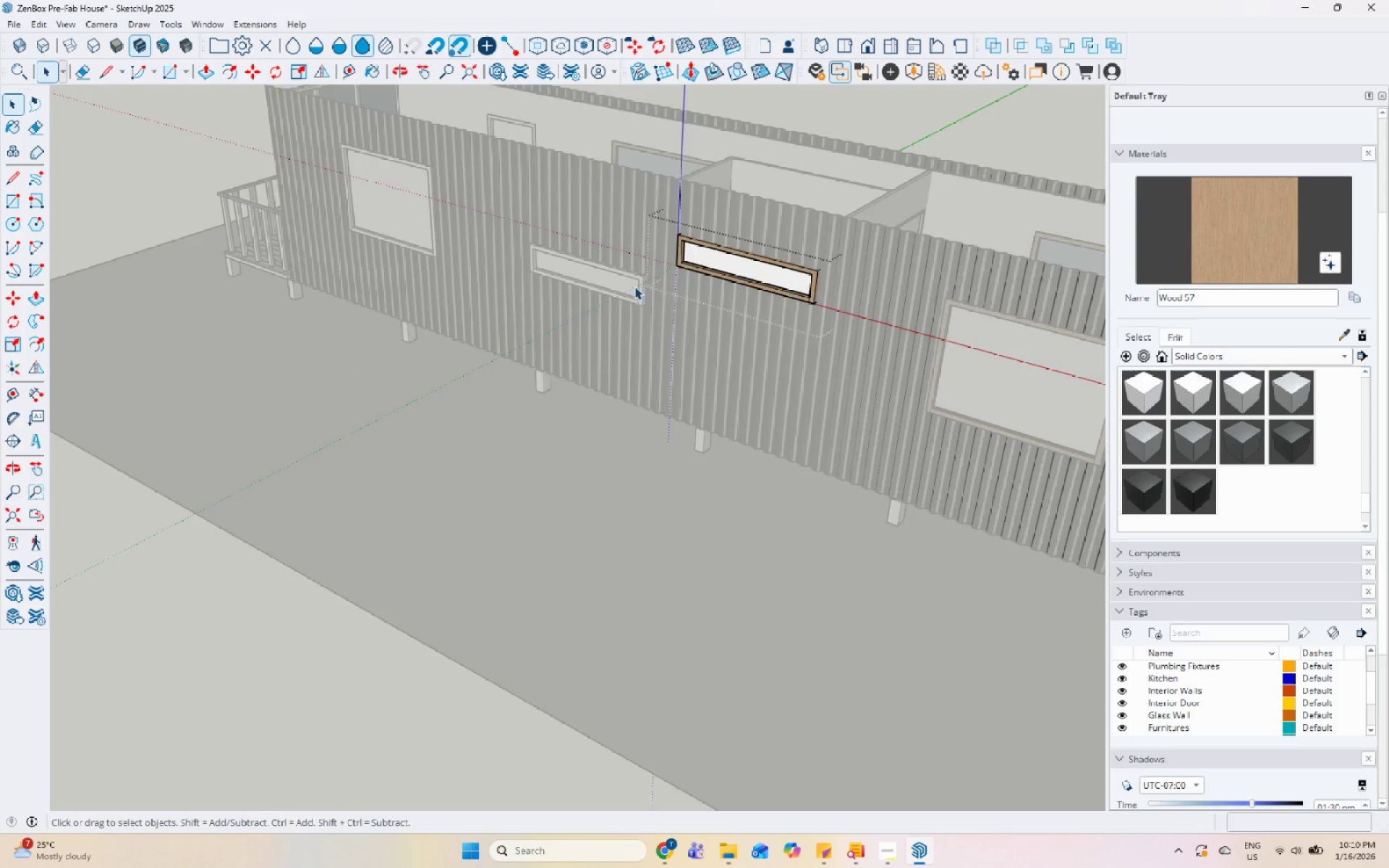 
key(Escape)
 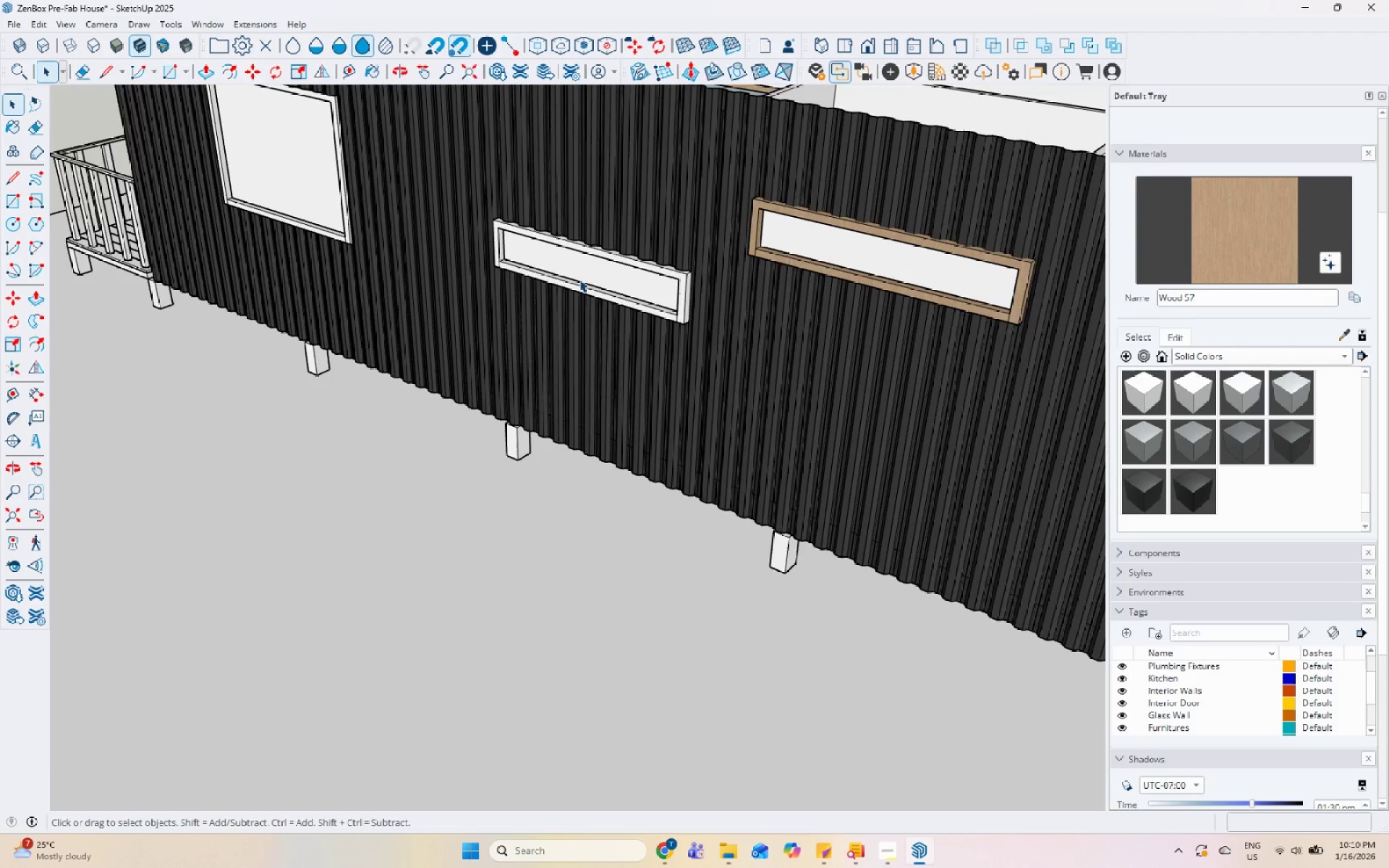 
key(Escape)
 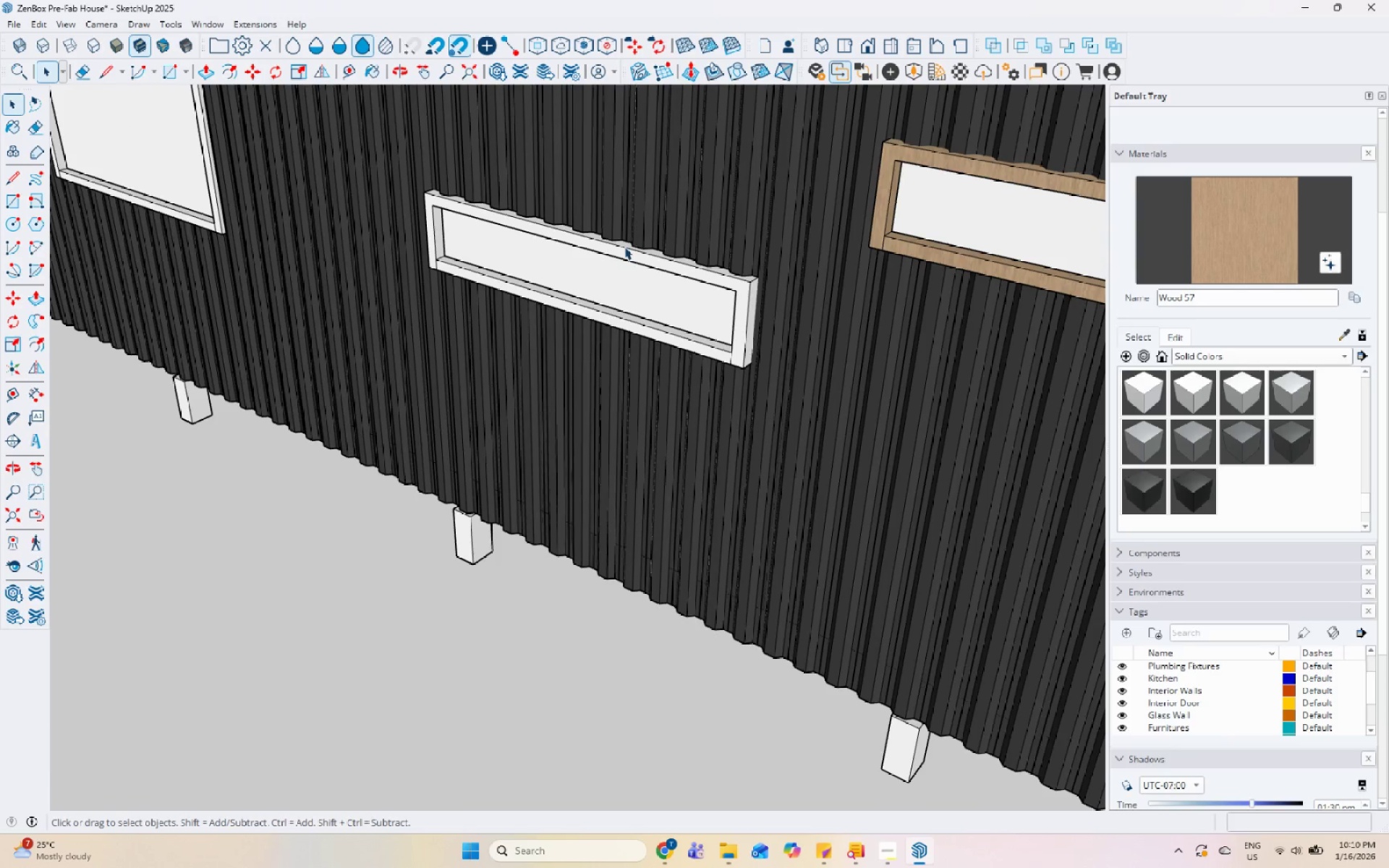 
double_click([624, 247])
 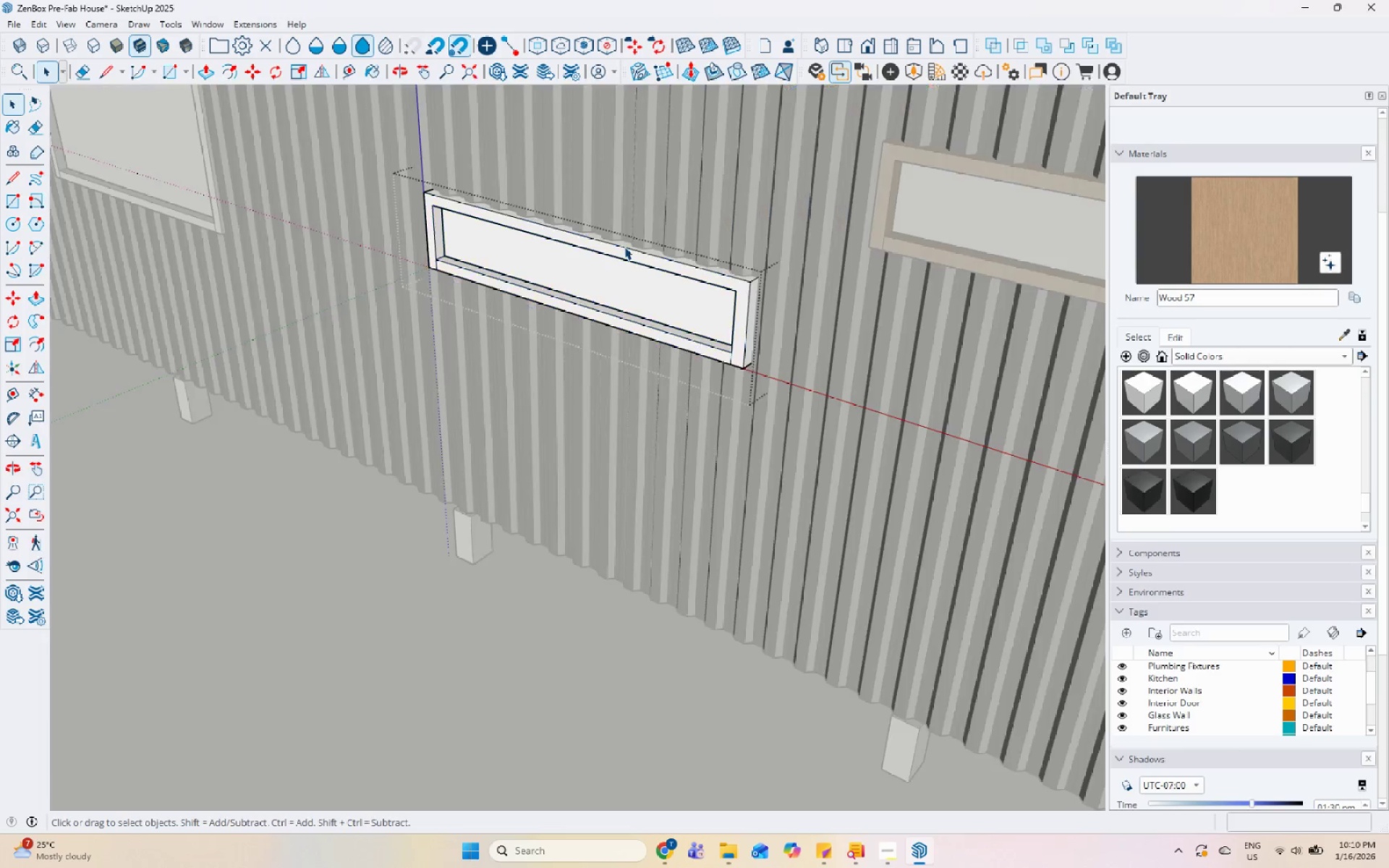 
scroll: coordinate [604, 263], scroll_direction: down, amount: 2.0
 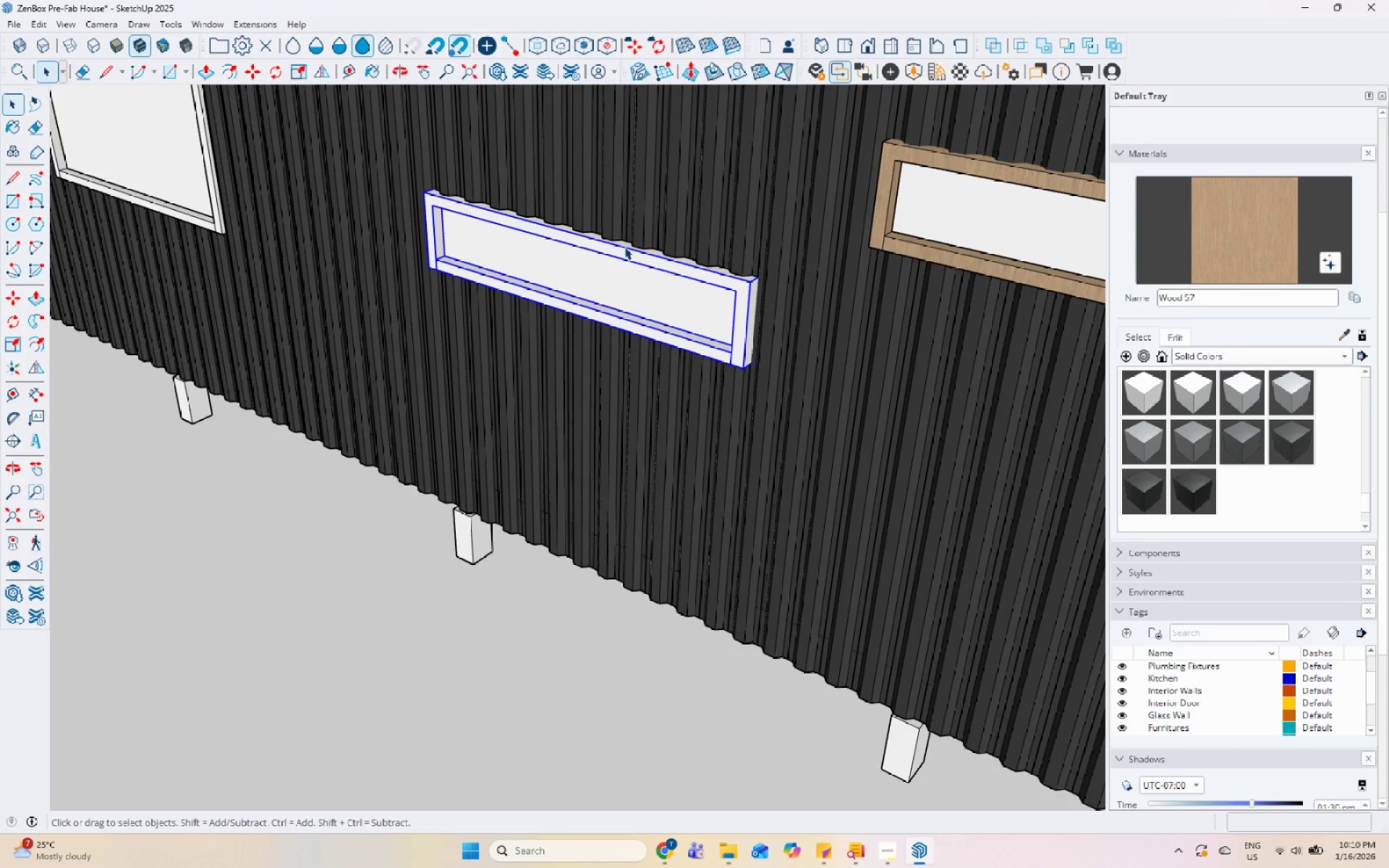 
triple_click([624, 247])
 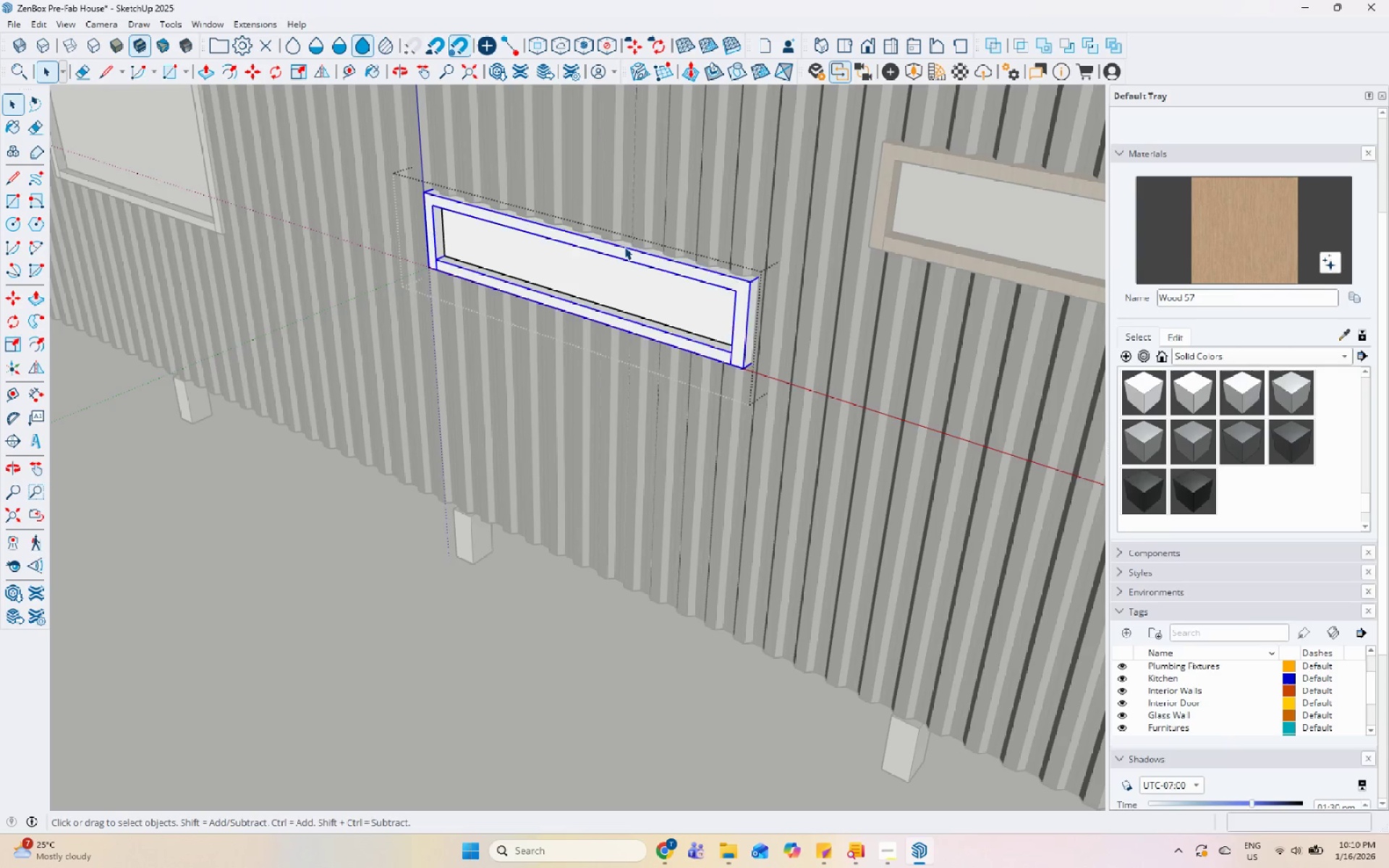 
triple_click([624, 247])
 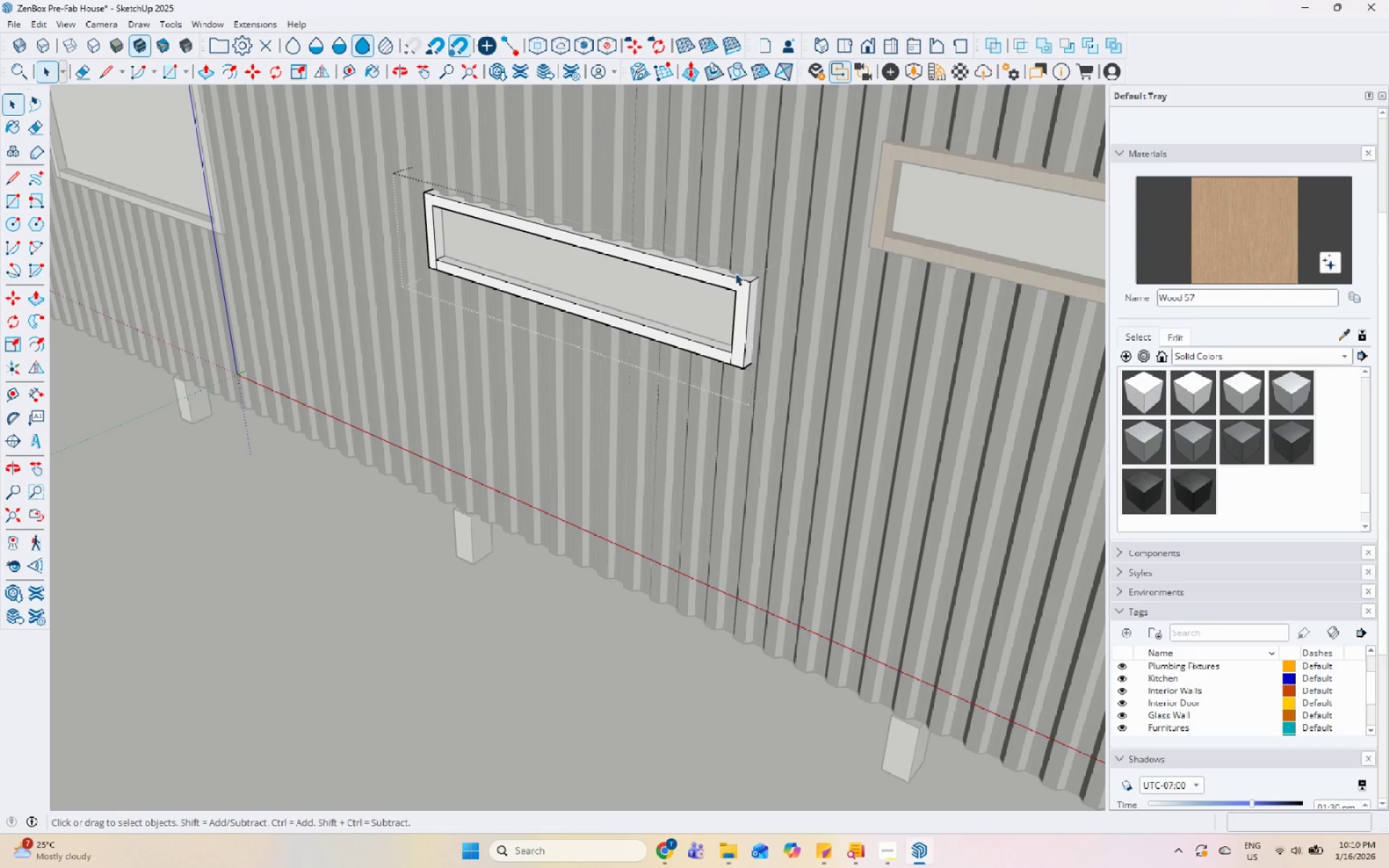 
double_click([711, 280])
 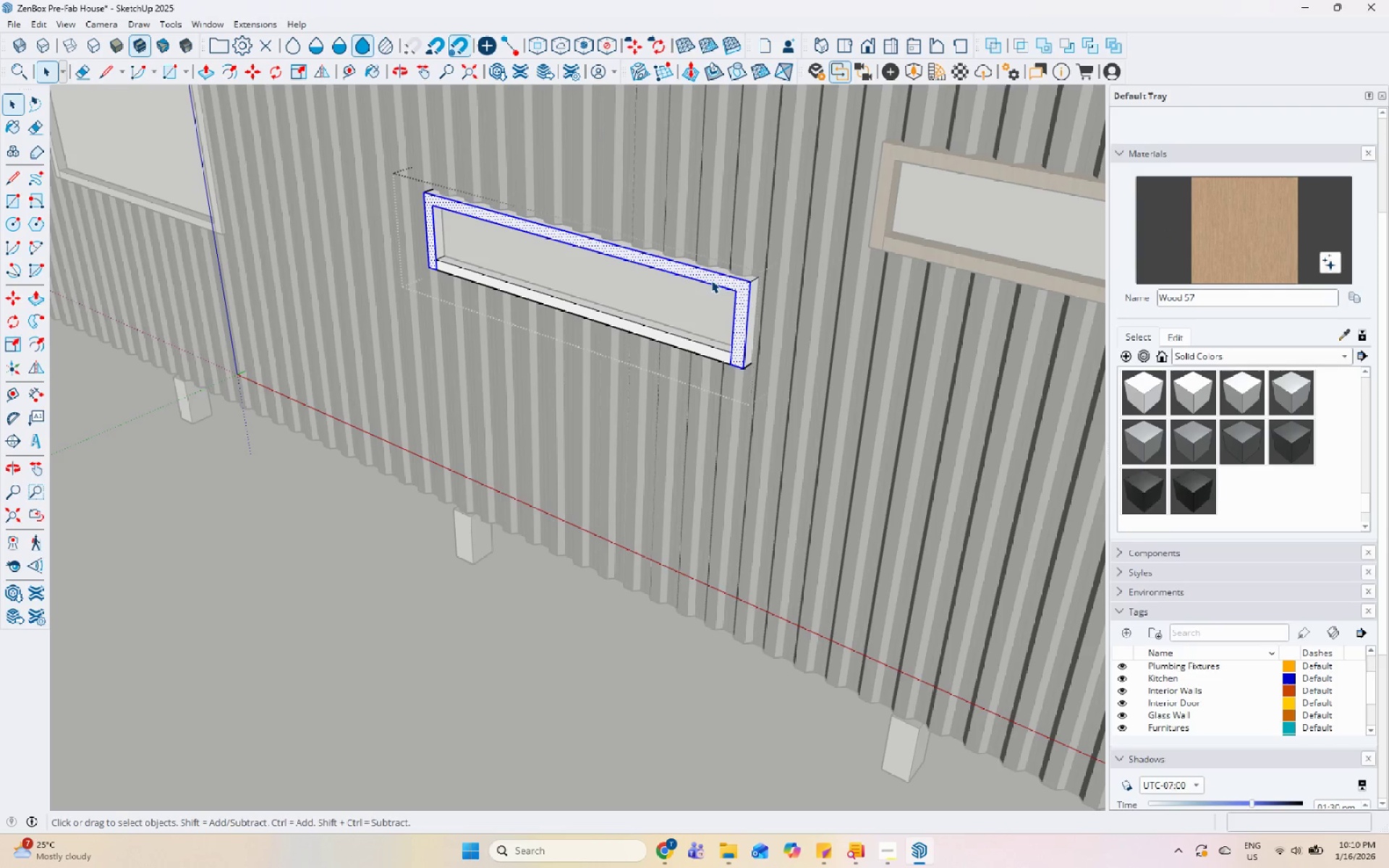 
triple_click([711, 280])
 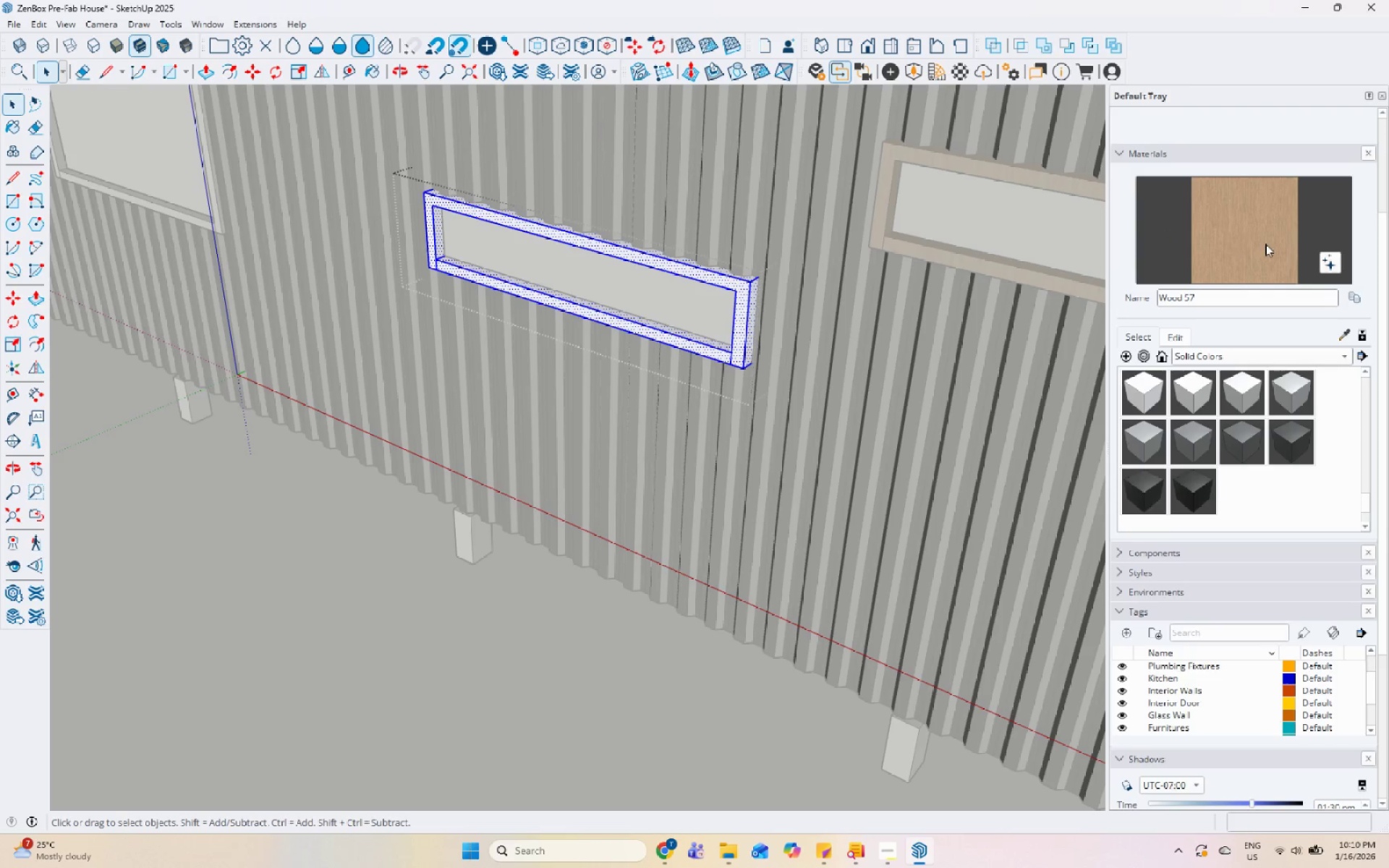 
left_click_drag(start_coordinate=[1259, 244], to_coordinate=[1247, 245])
 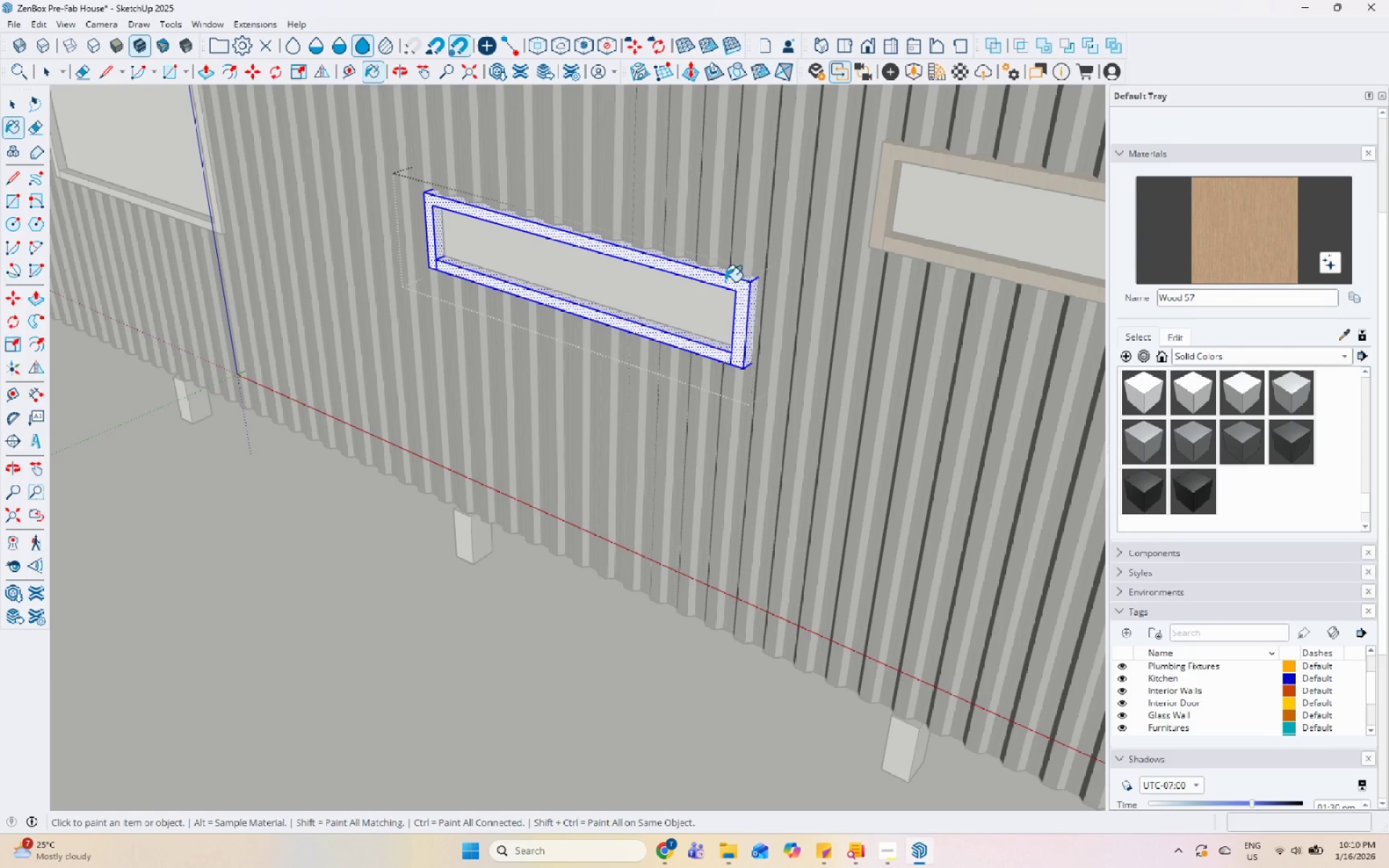 
double_click([720, 280])
 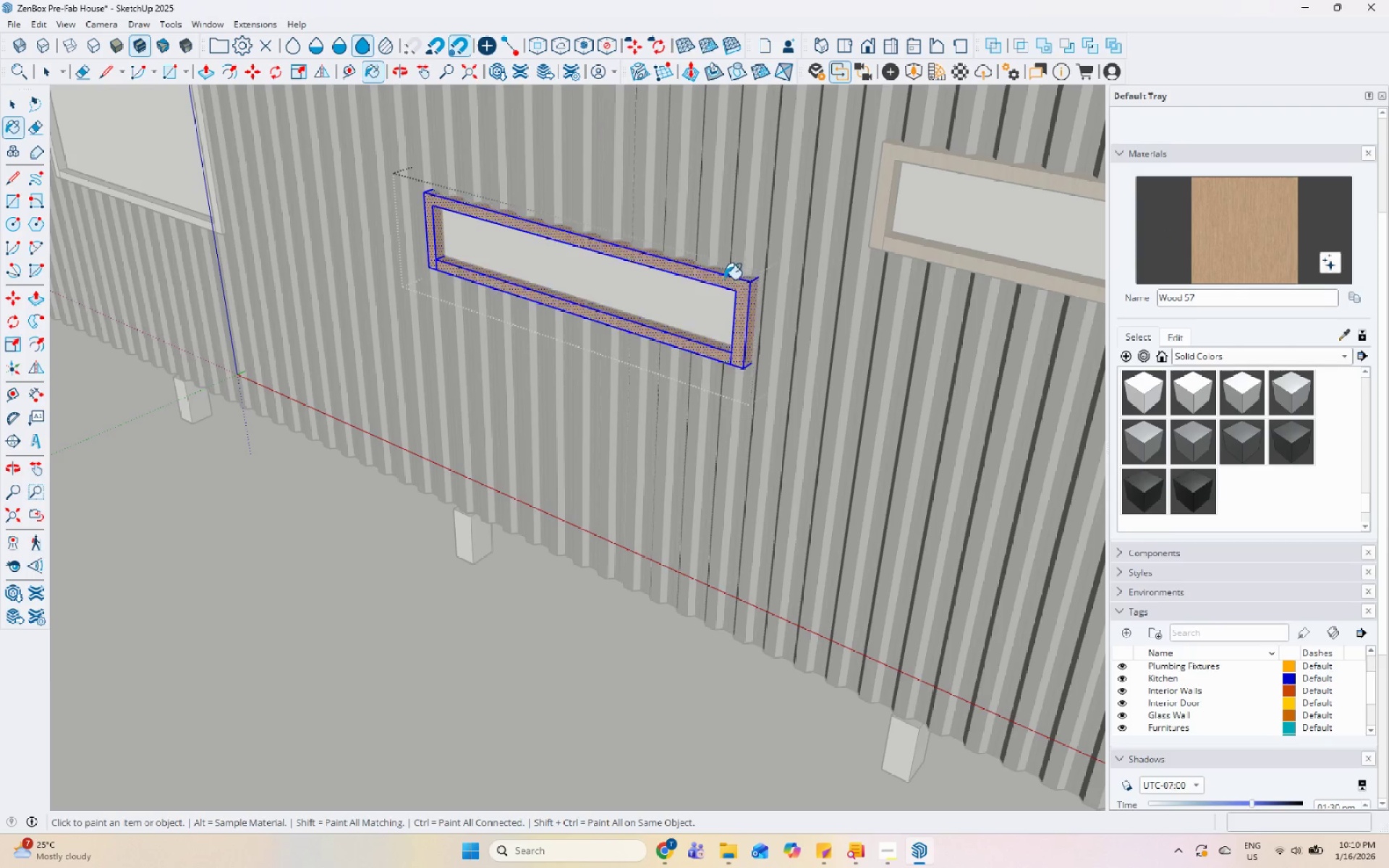 
key(Space)
 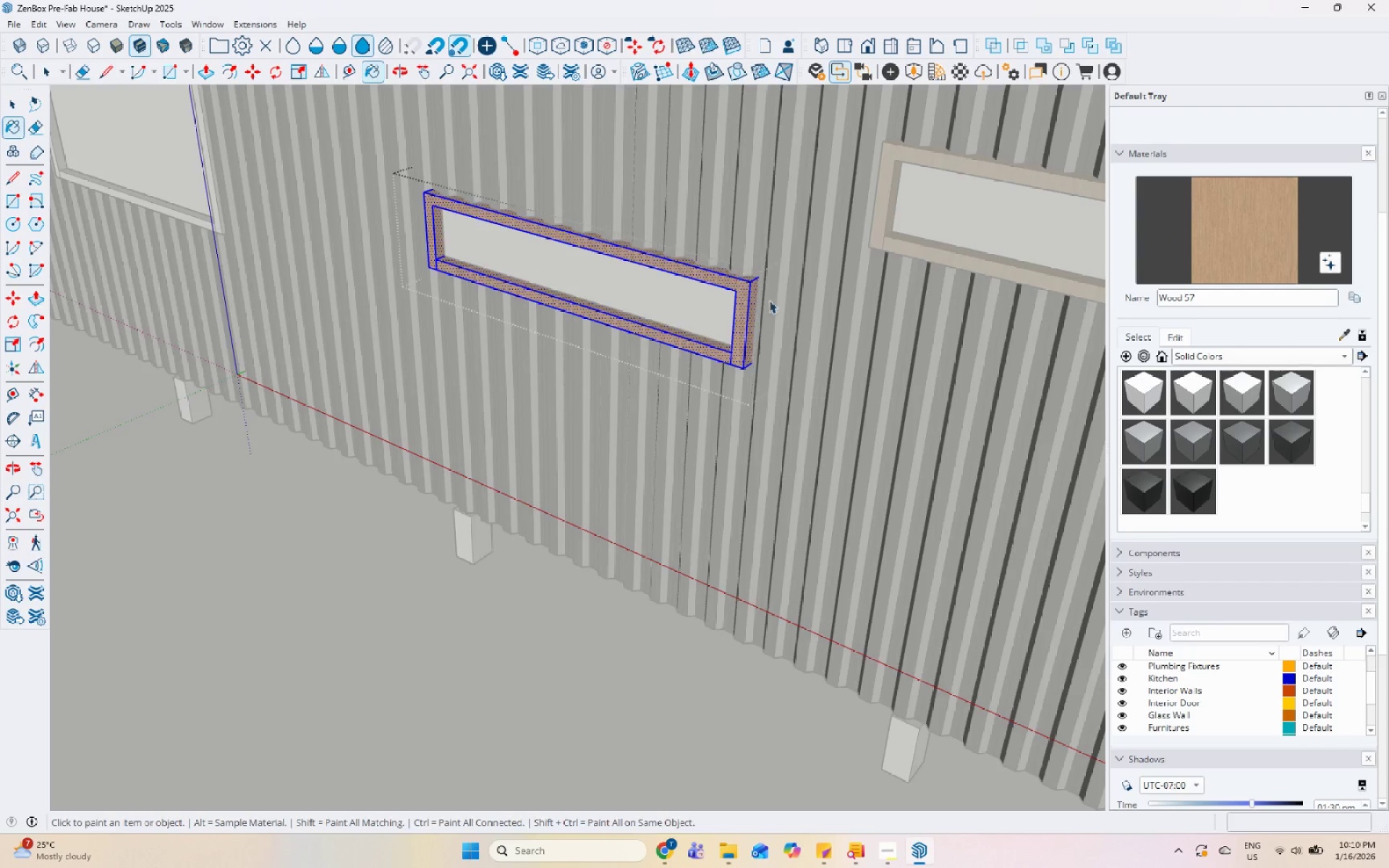 
key(Escape)
 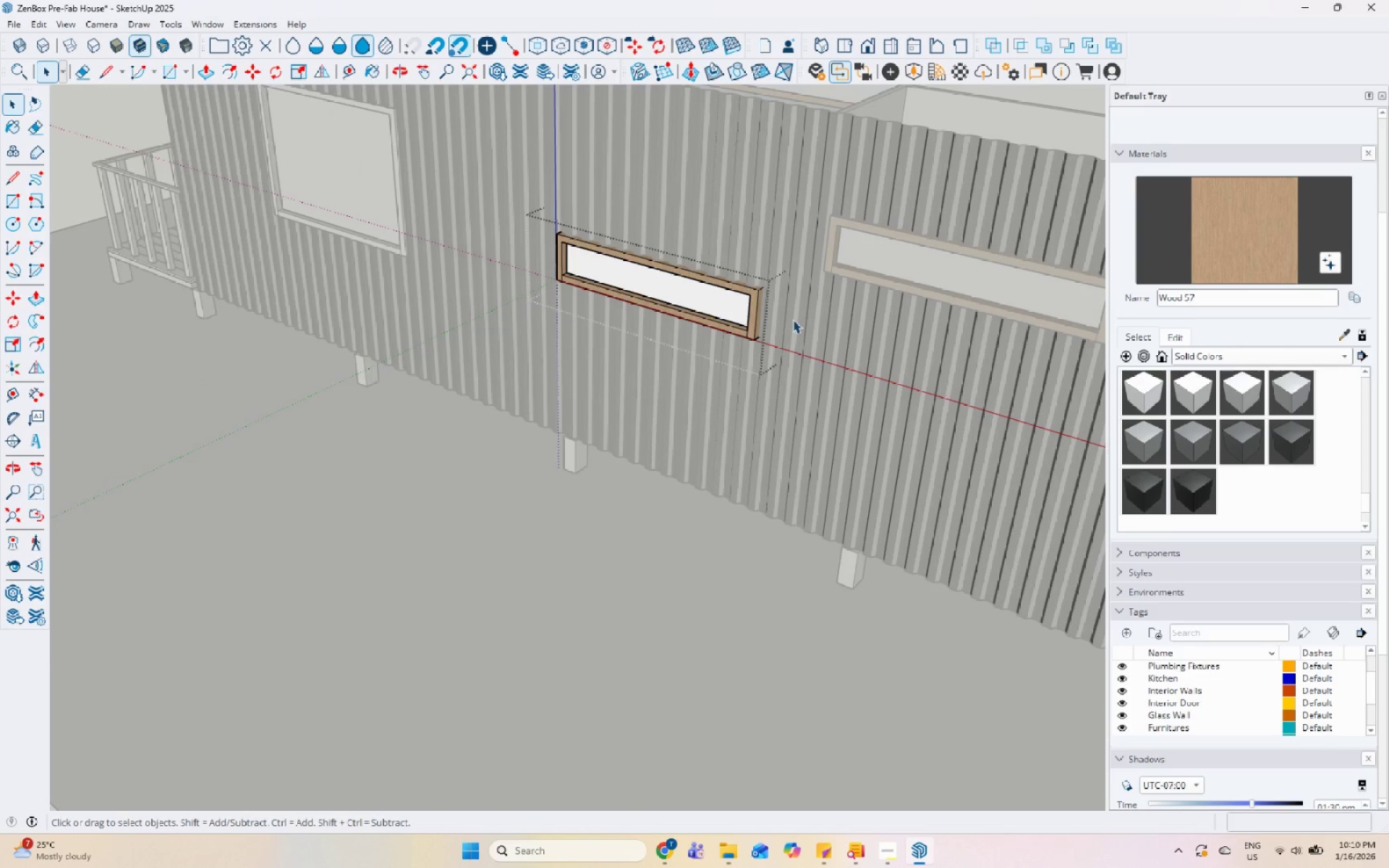 
key(Escape)
 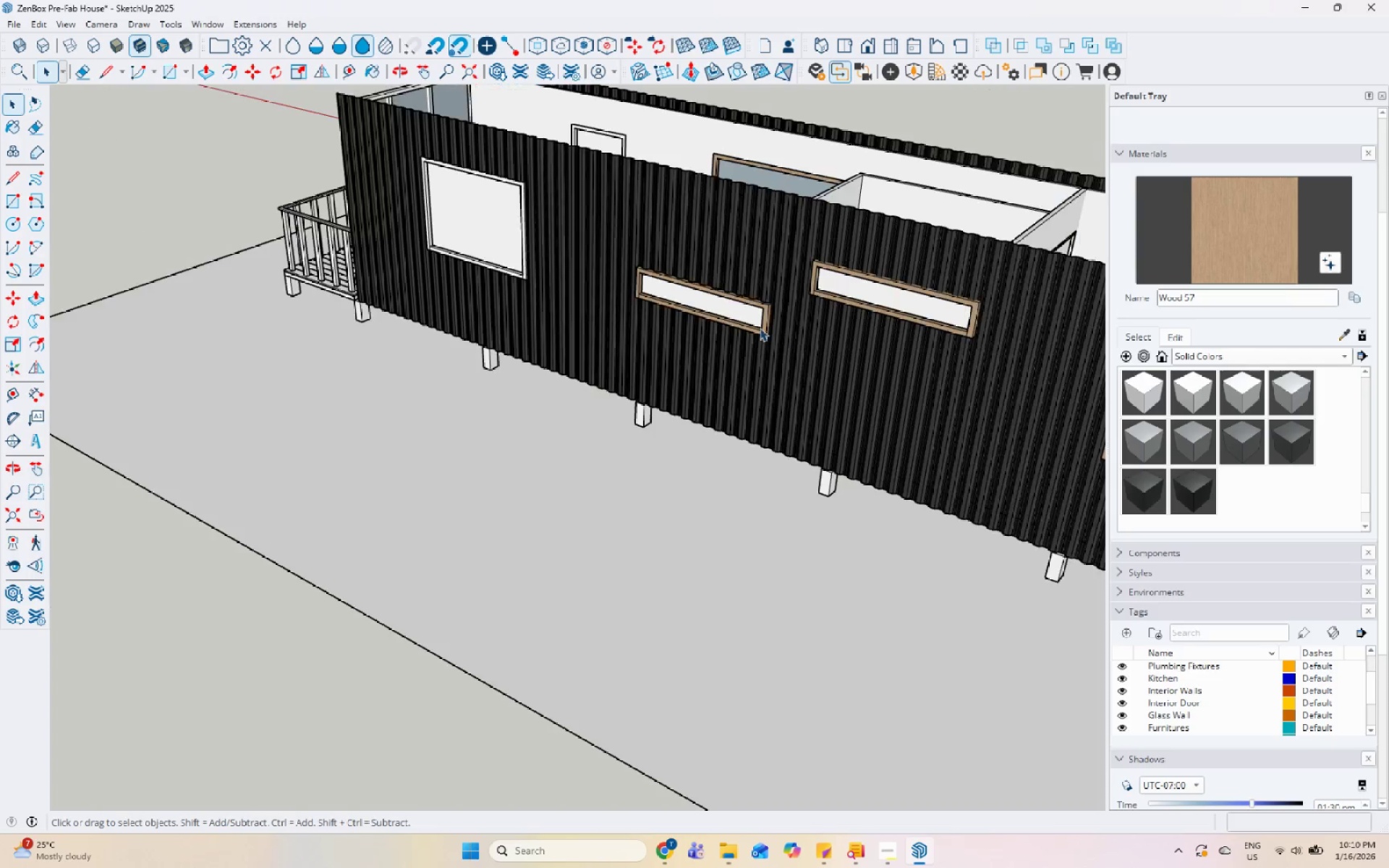 
key(Escape)
 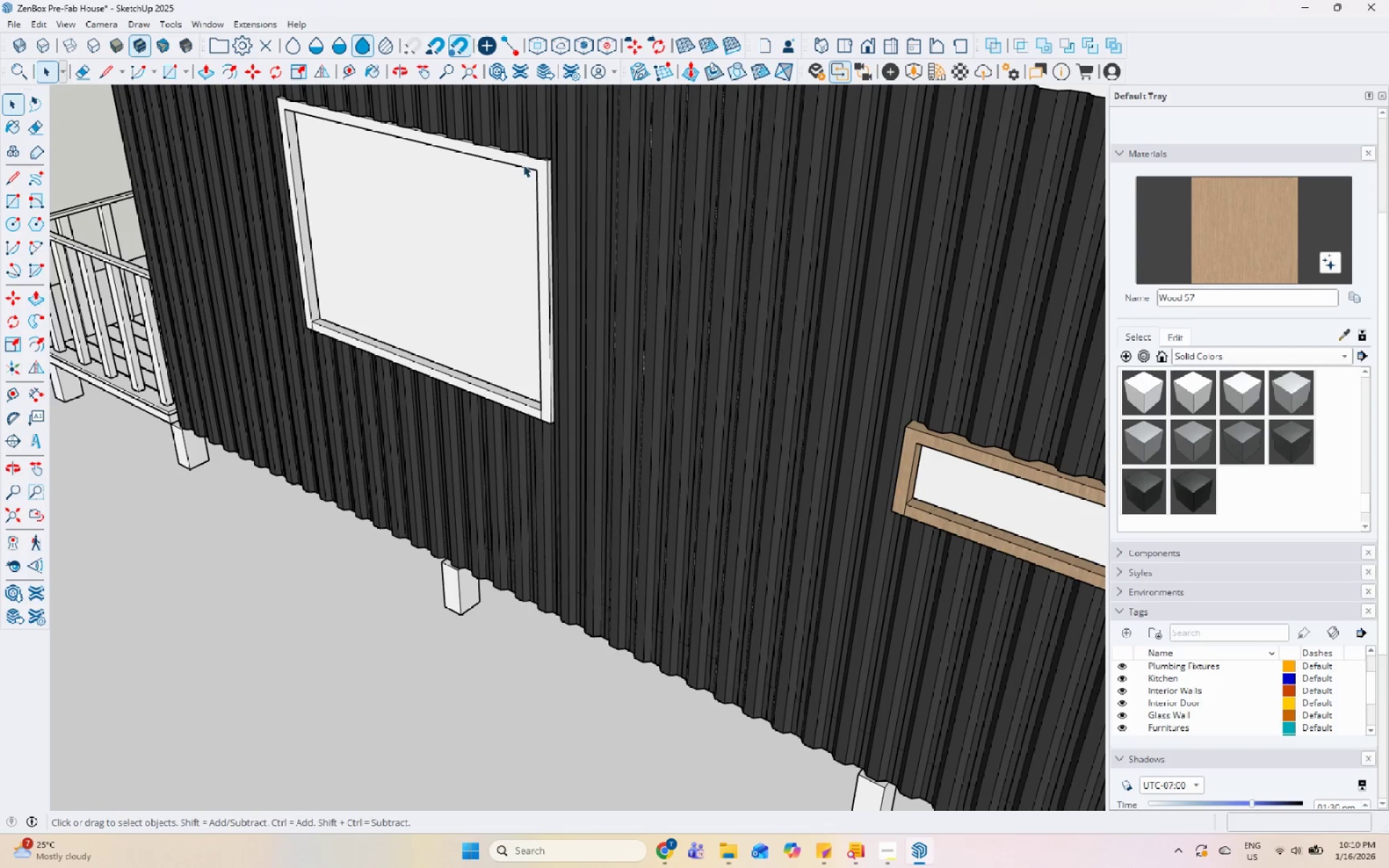 
double_click([523, 164])
 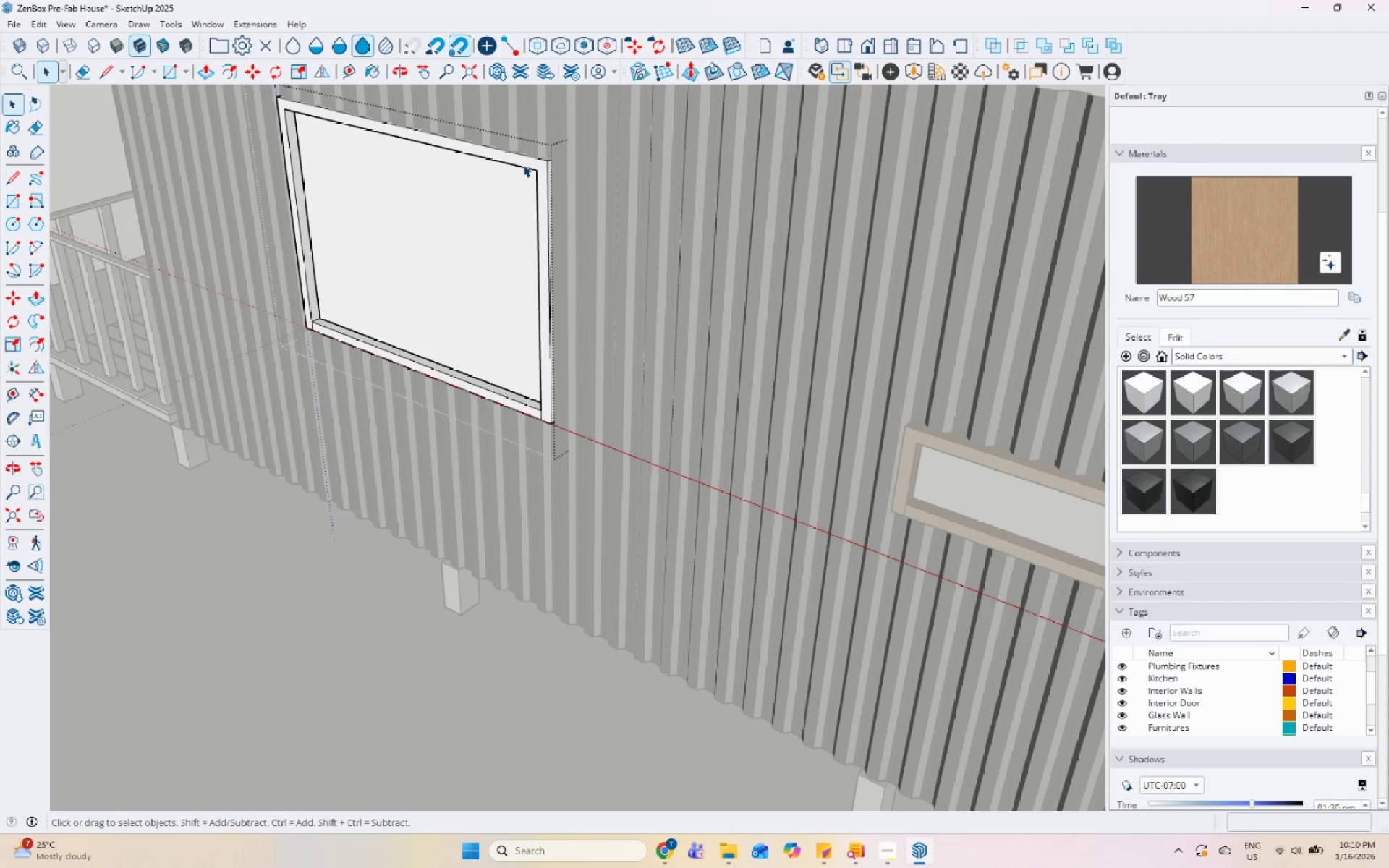 
scroll: coordinate [509, 179], scroll_direction: down, amount: 2.0
 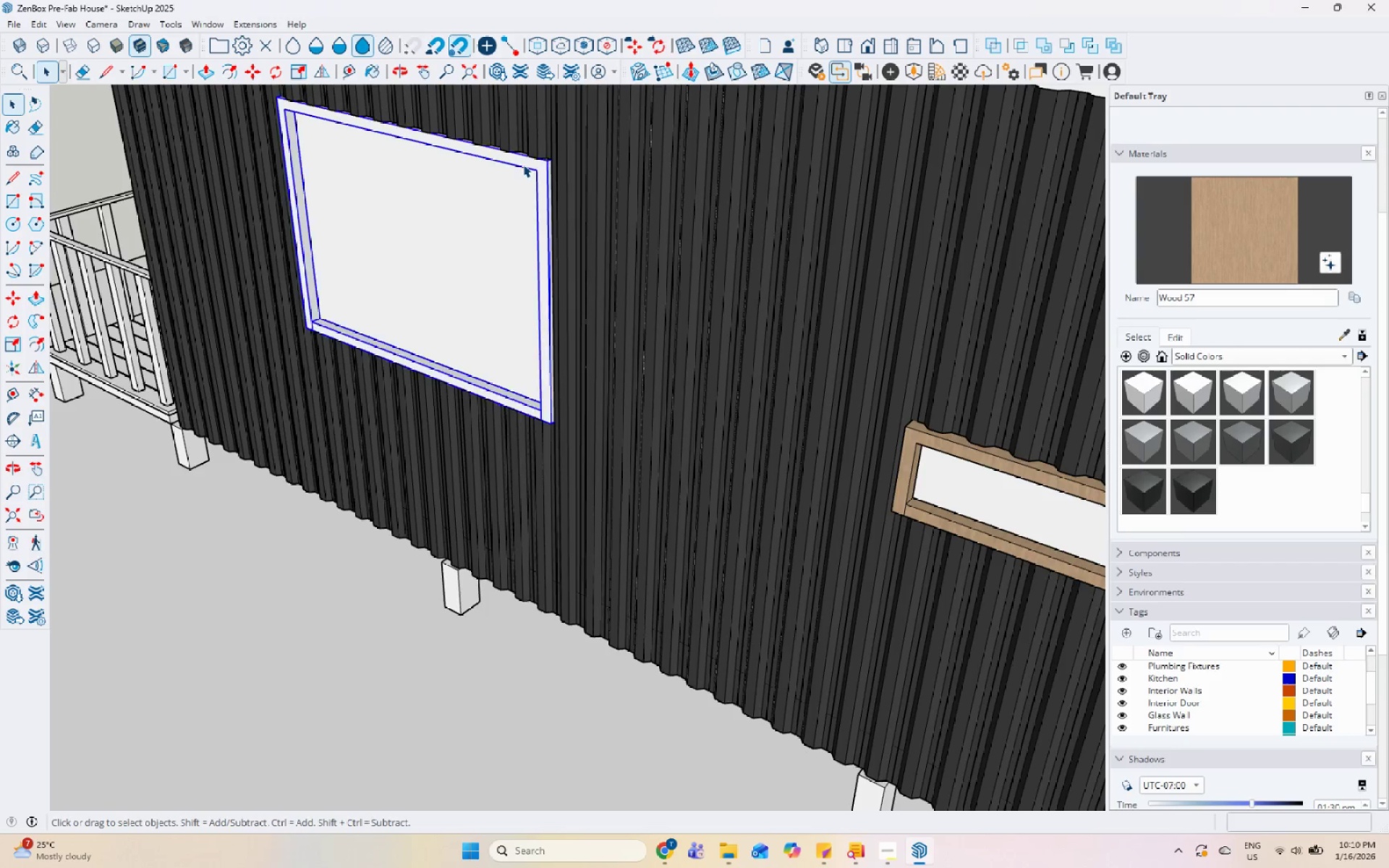 
triple_click([523, 164])
 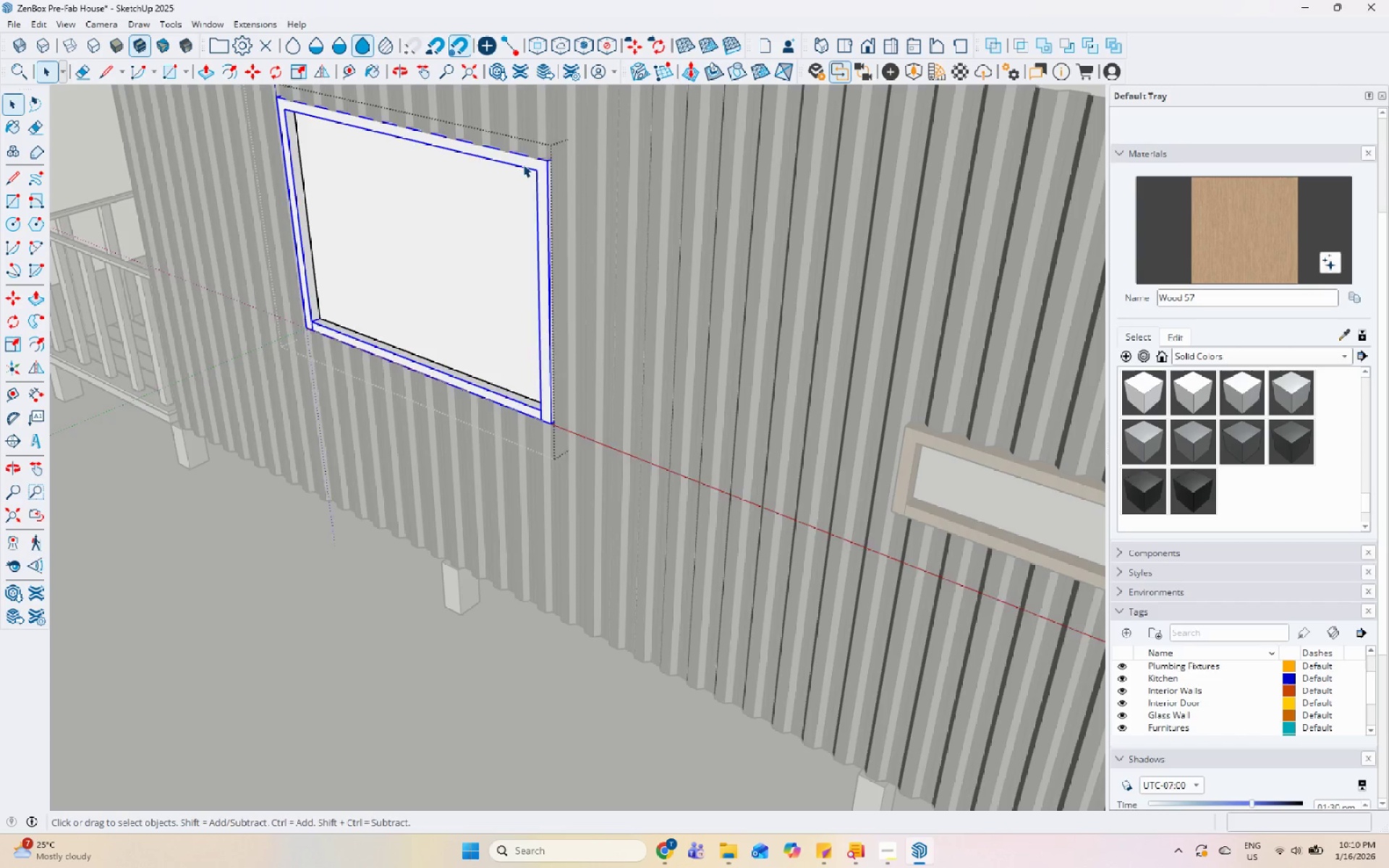 
triple_click([523, 164])
 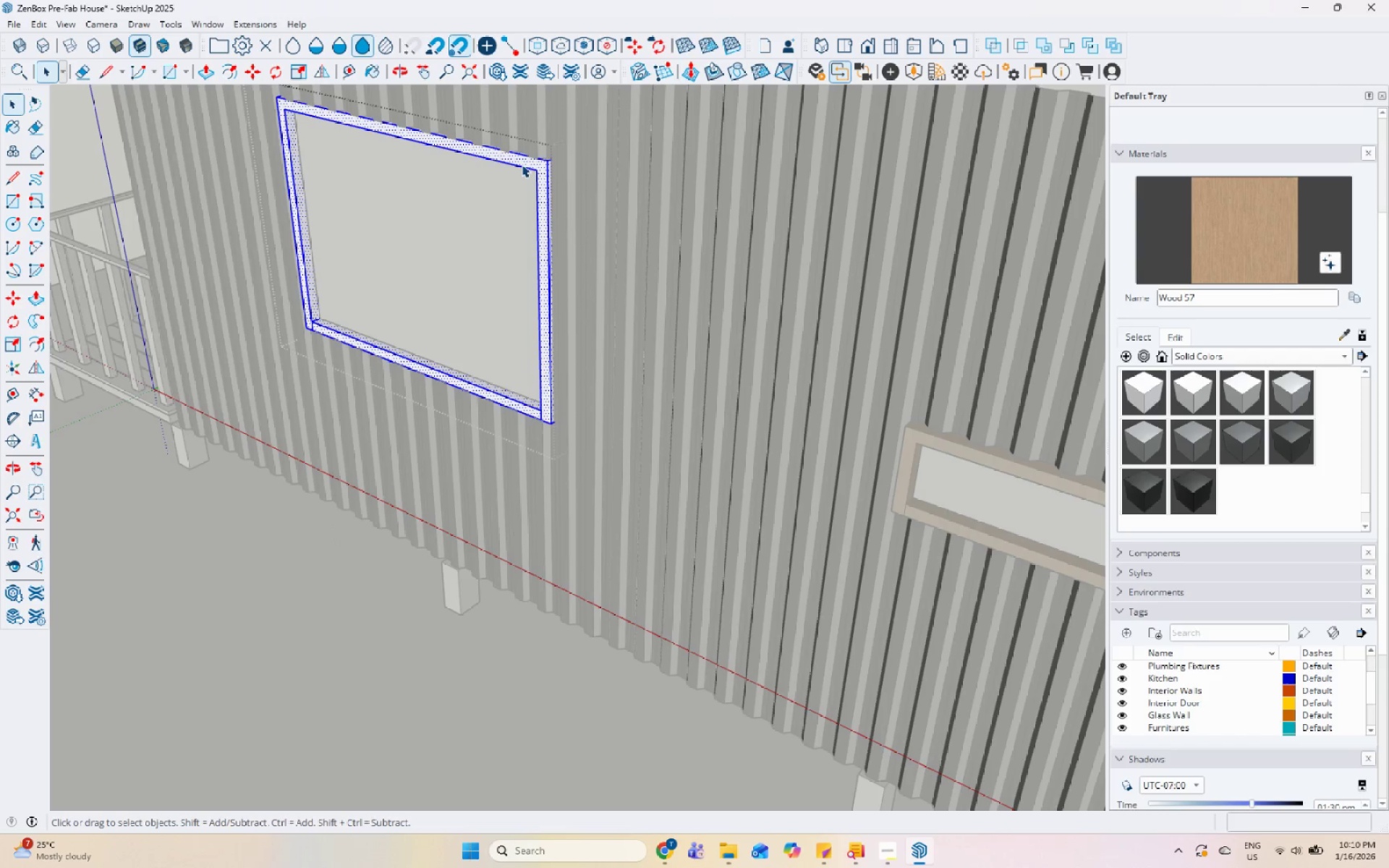 
triple_click([522, 164])
 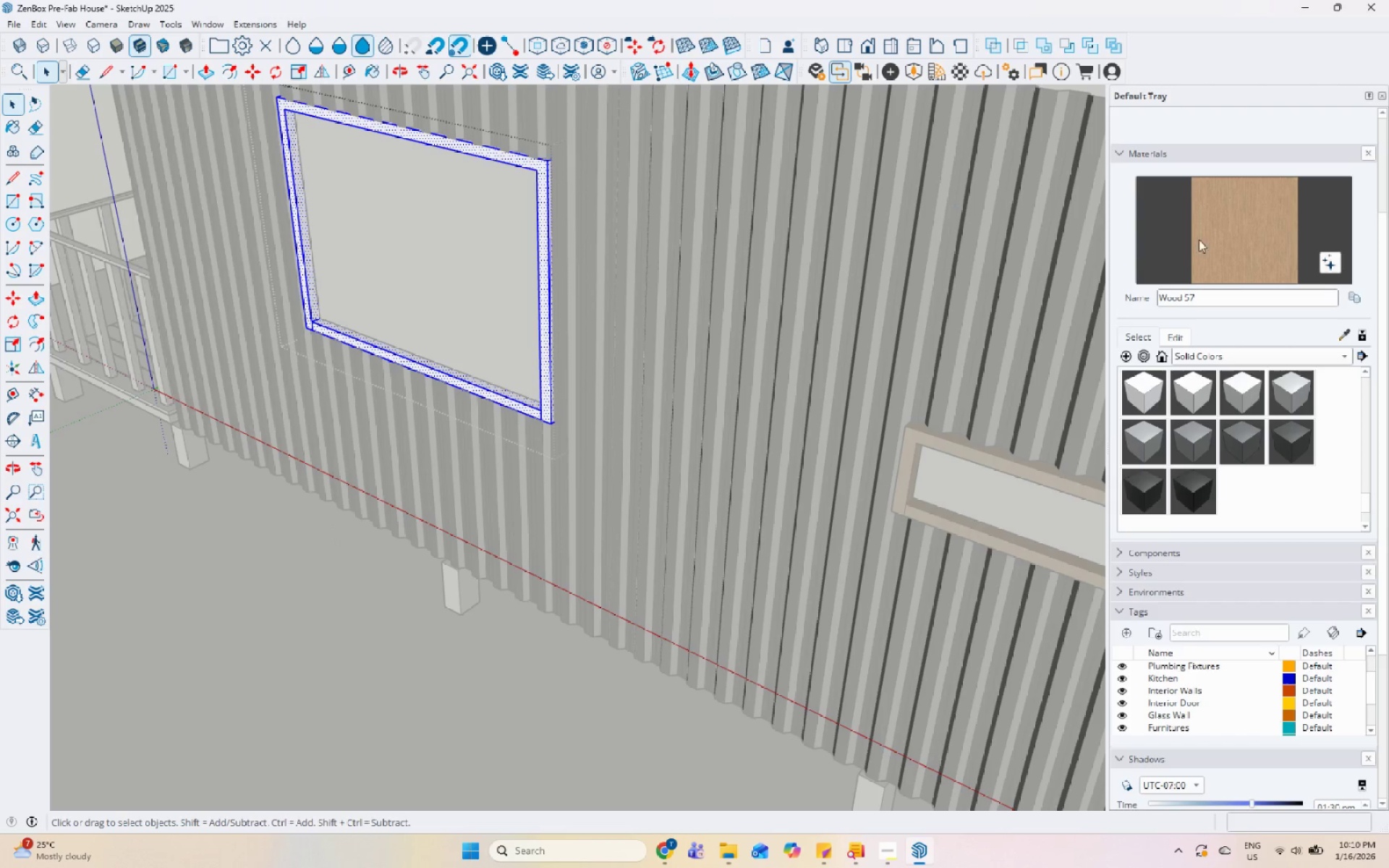 
left_click_drag(start_coordinate=[1192, 240], to_coordinate=[1183, 241])
 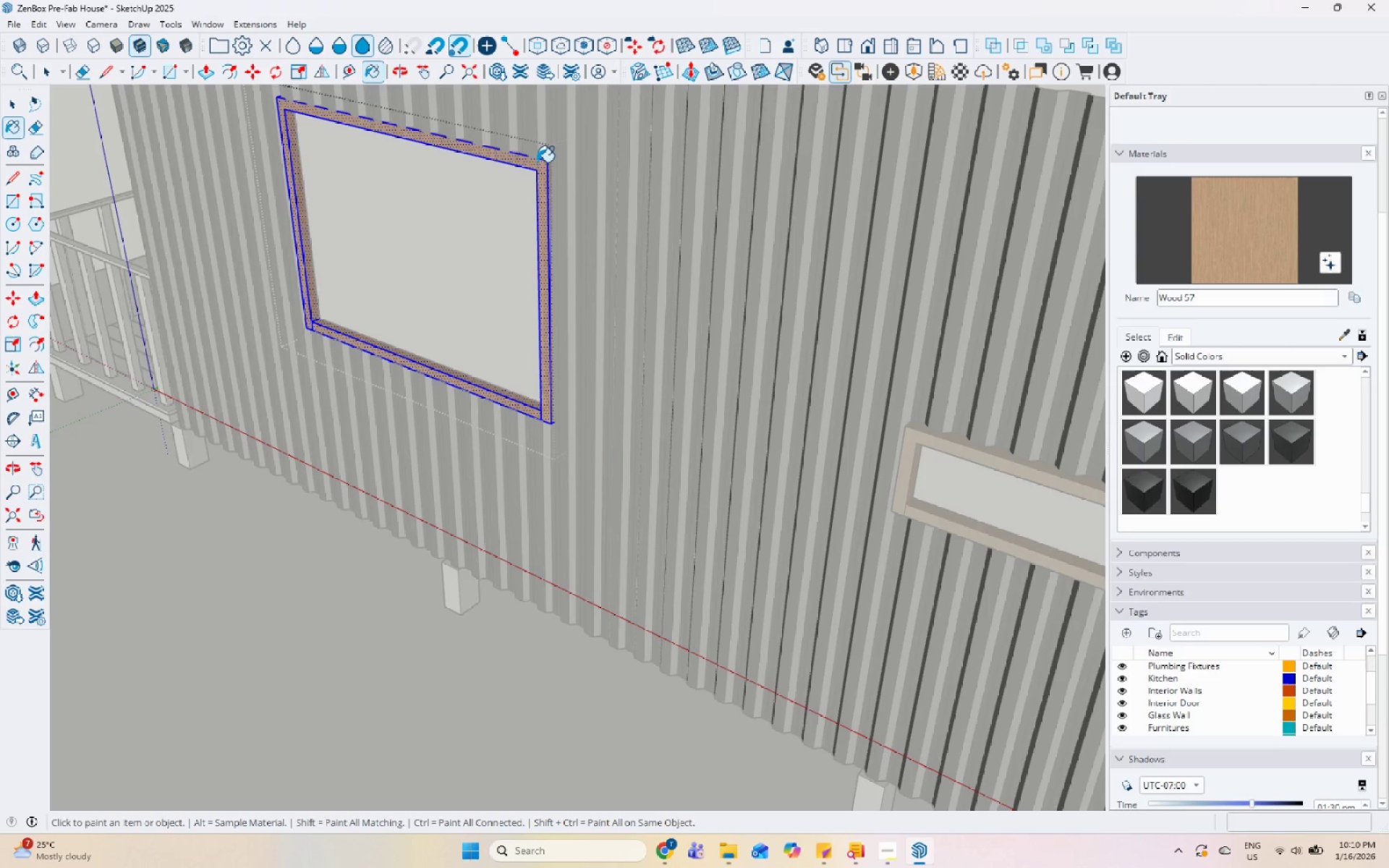 
key(Space)
 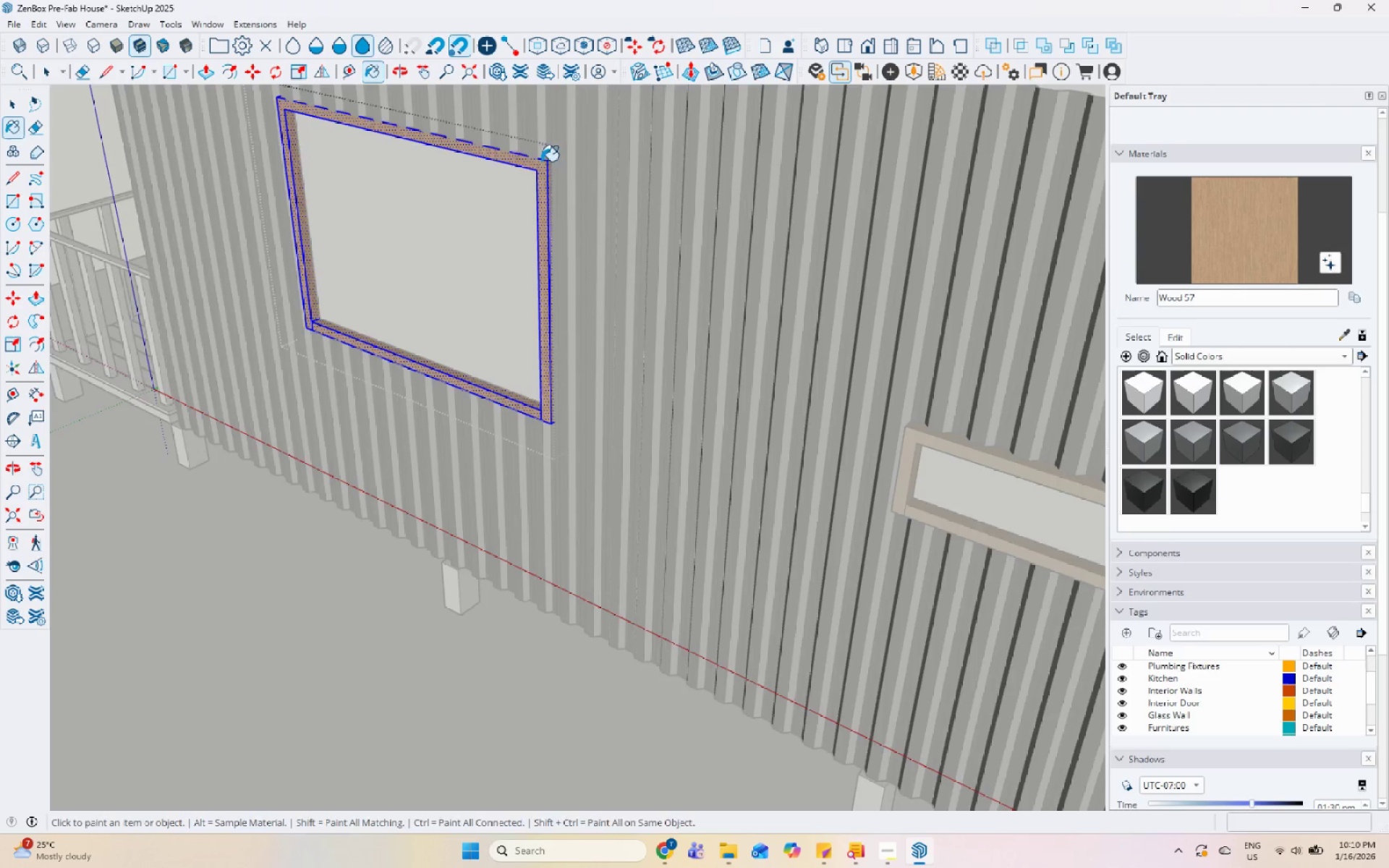 
key(Escape)
 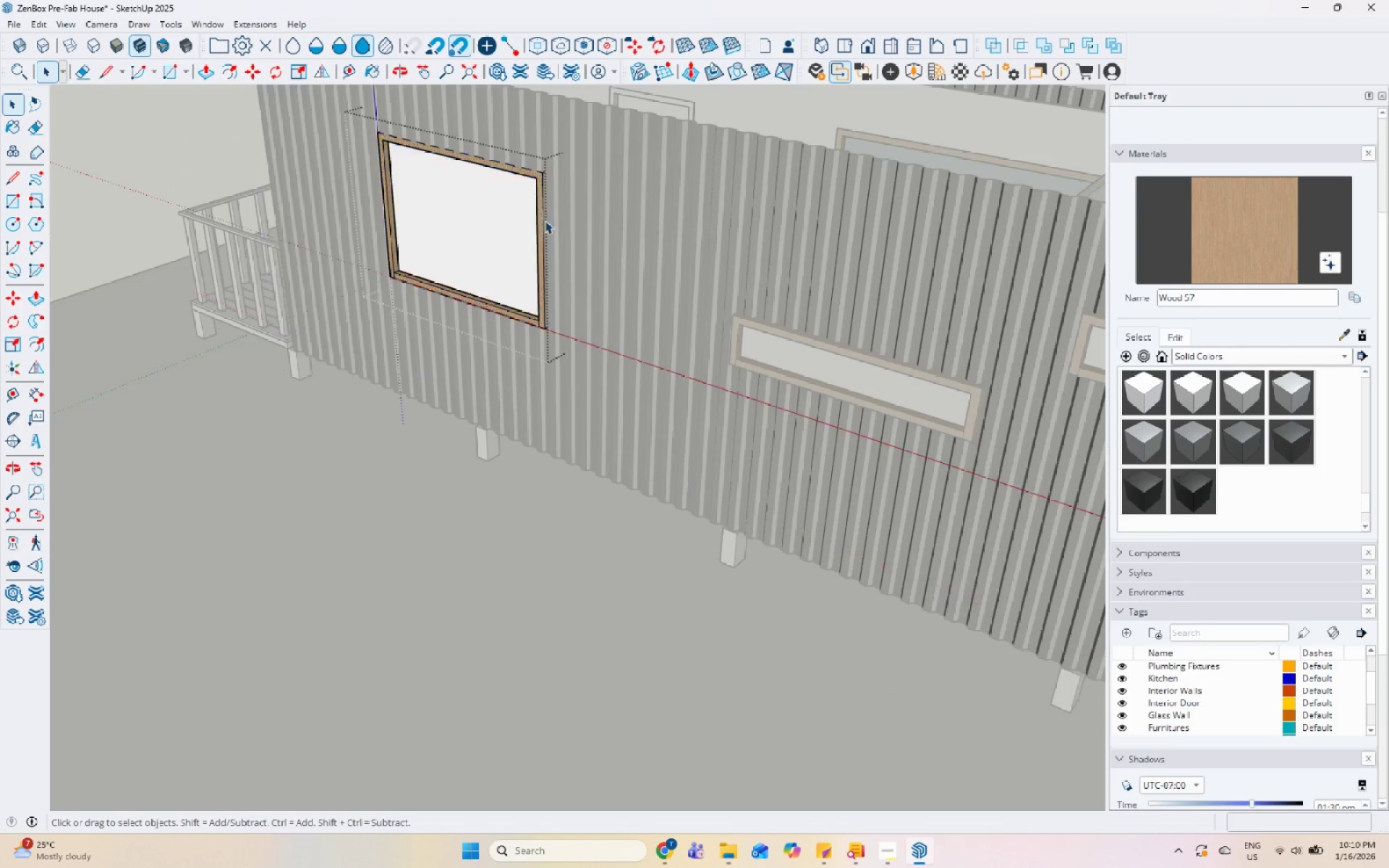 
key(Escape)
 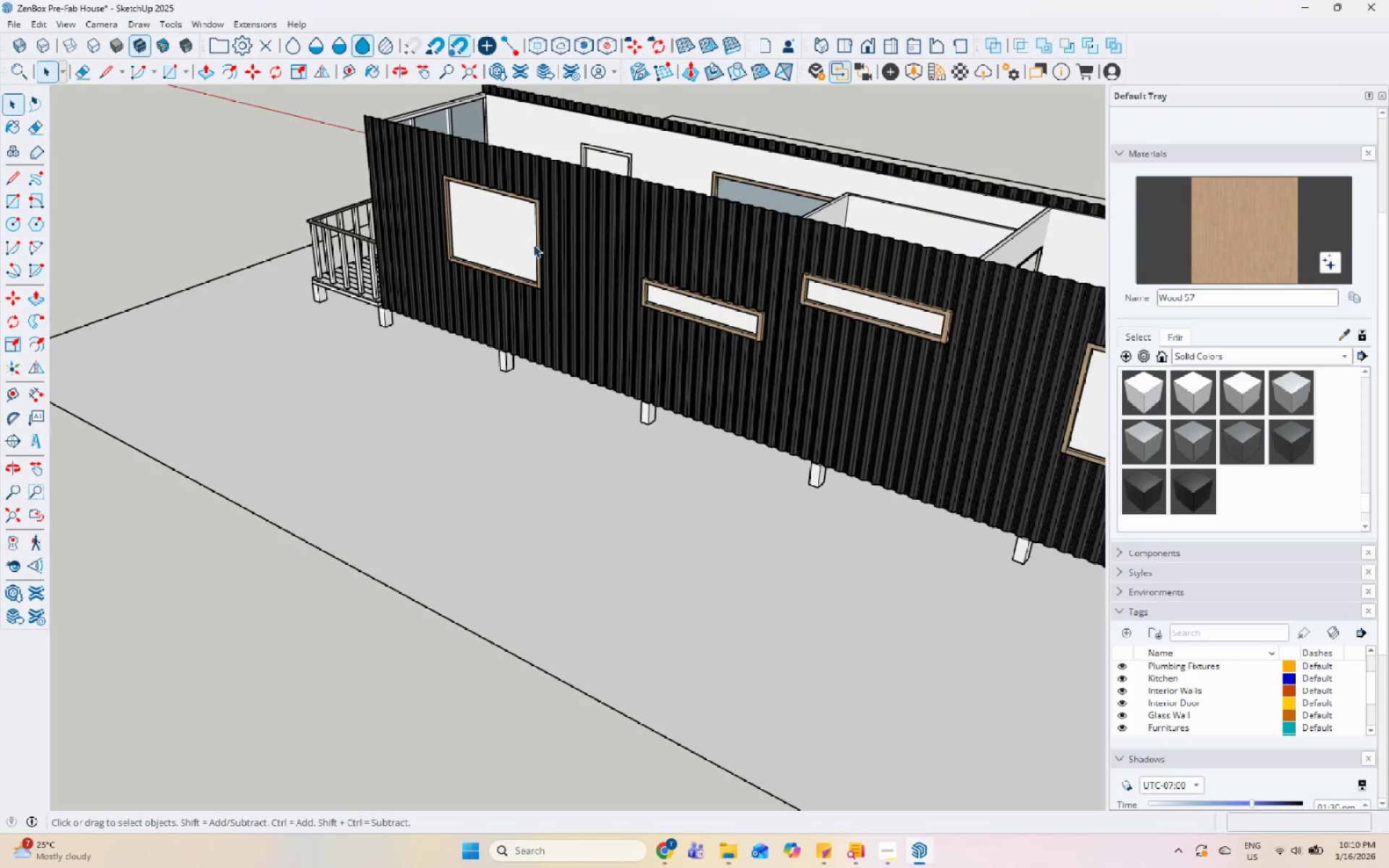 
key(Escape)
 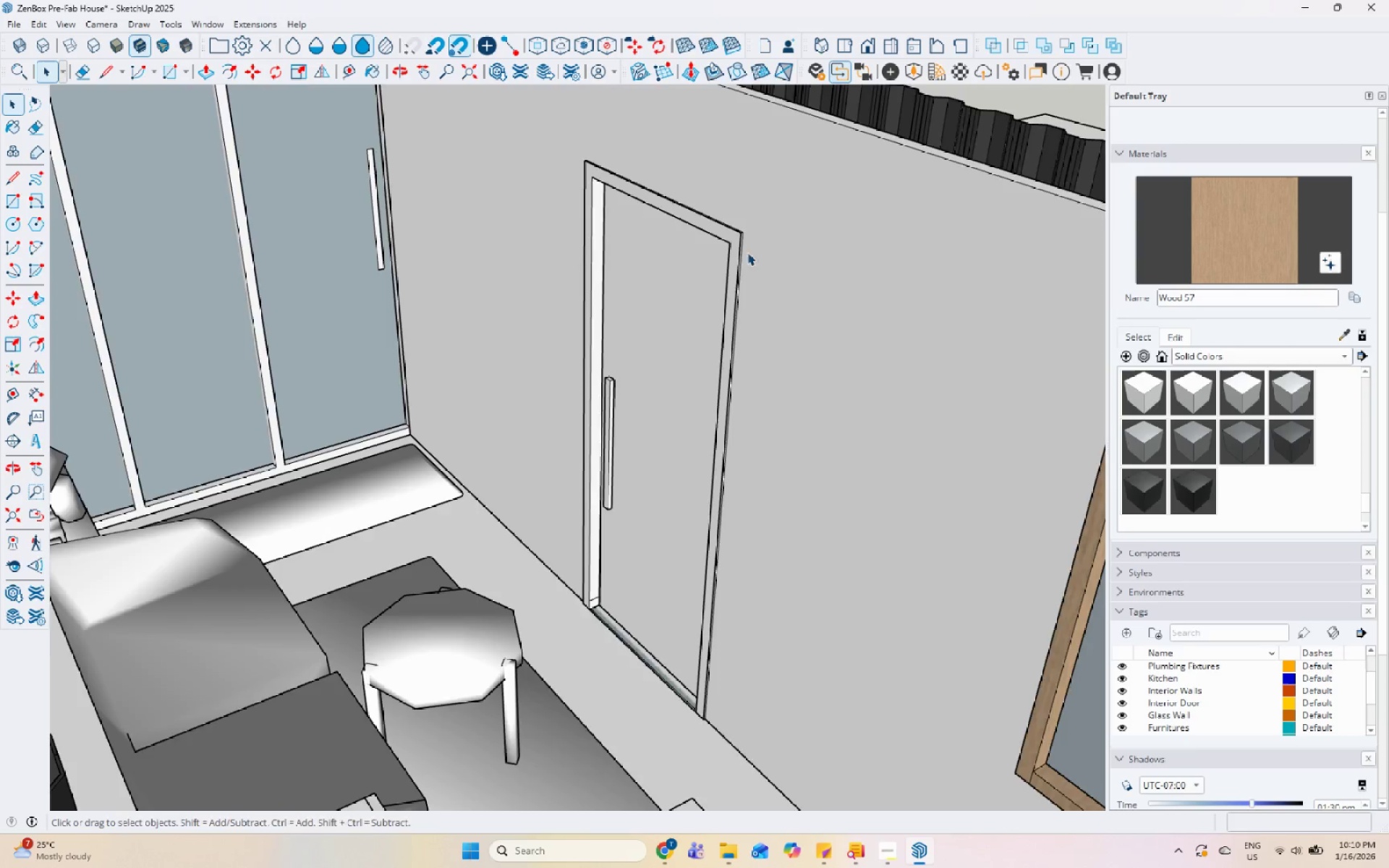 
scroll: coordinate [688, 187], scroll_direction: up, amount: 1.0
 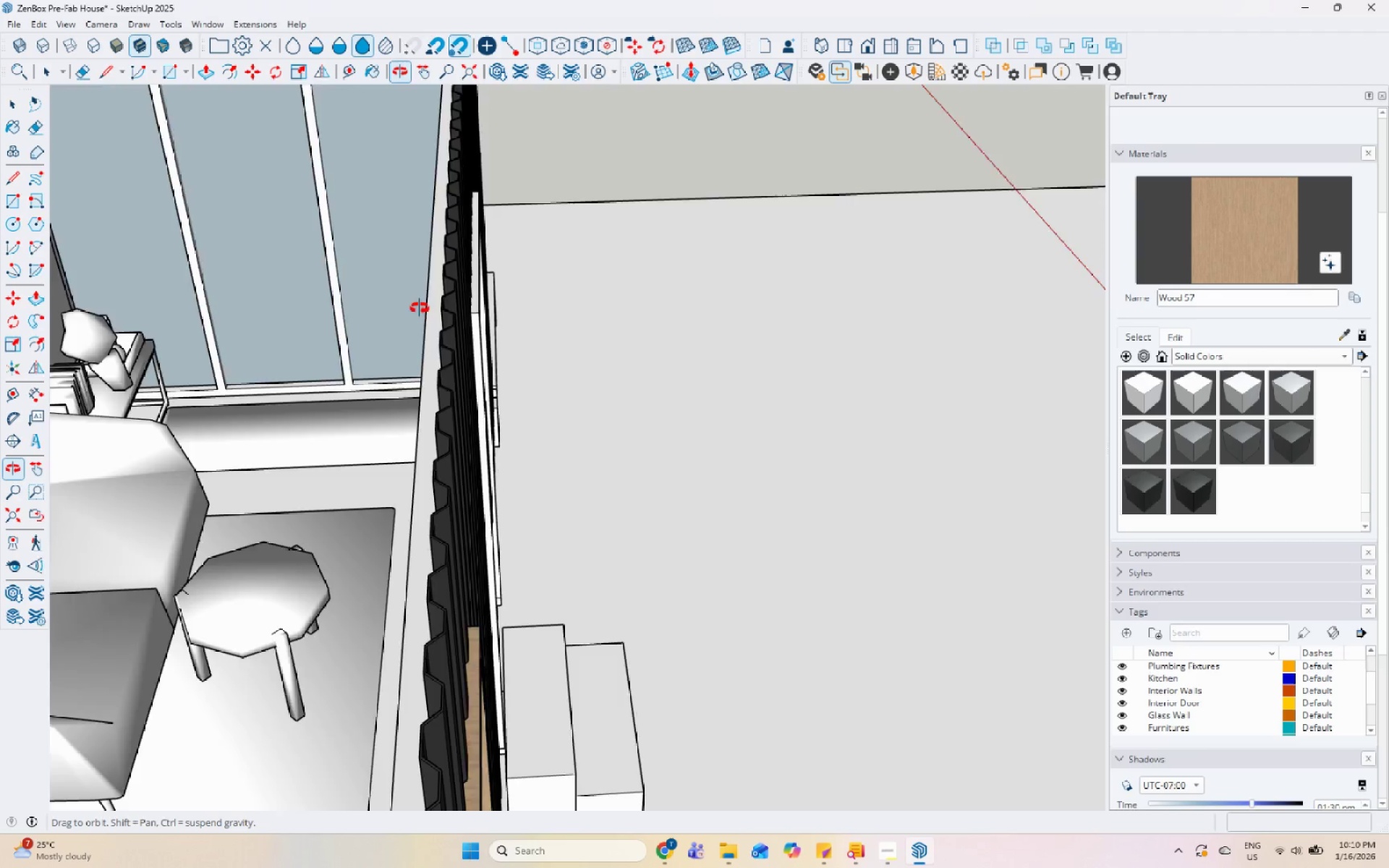 
scroll: coordinate [737, 292], scroll_direction: down, amount: 5.0
 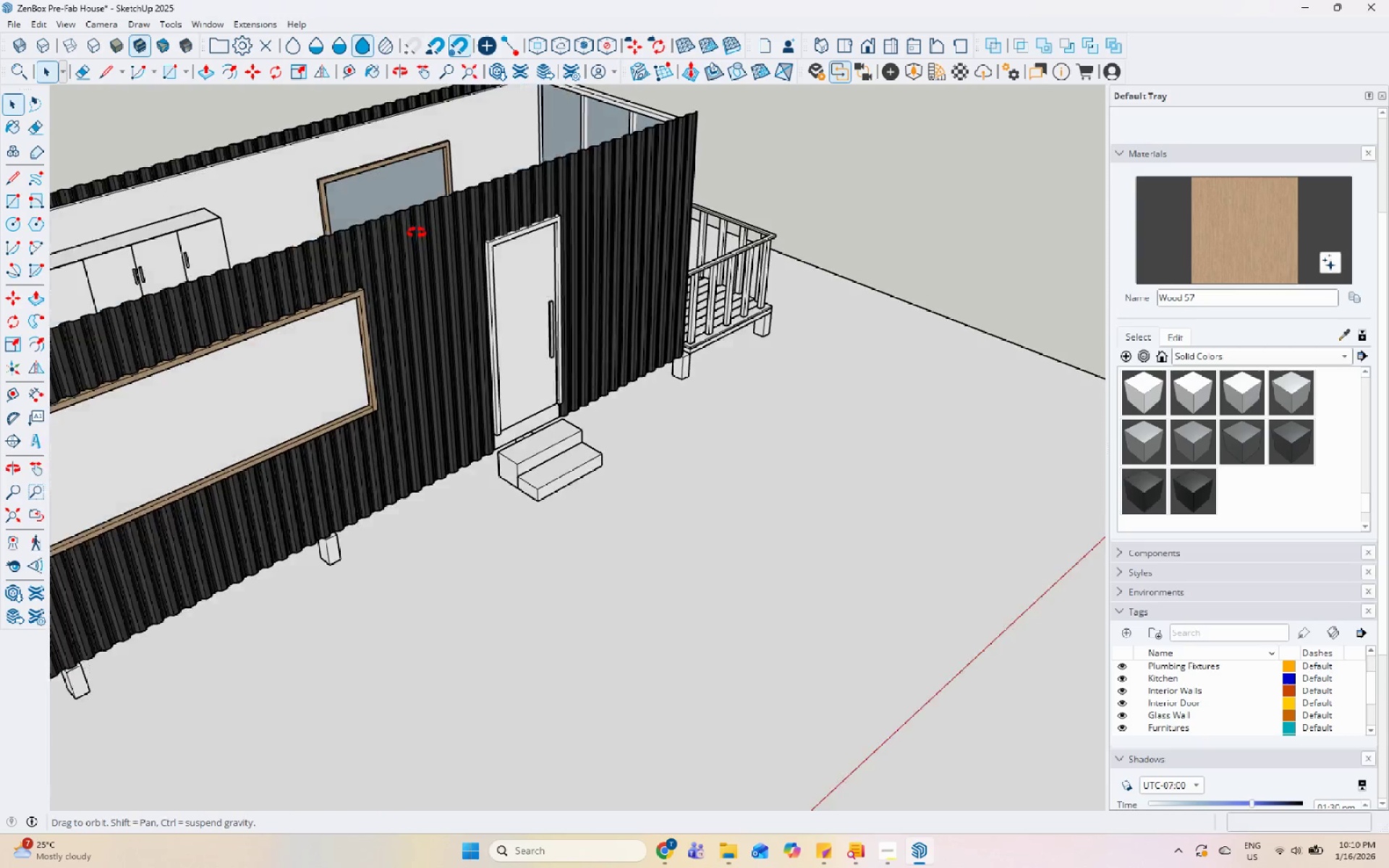 
scroll: coordinate [621, 252], scroll_direction: up, amount: 10.0
 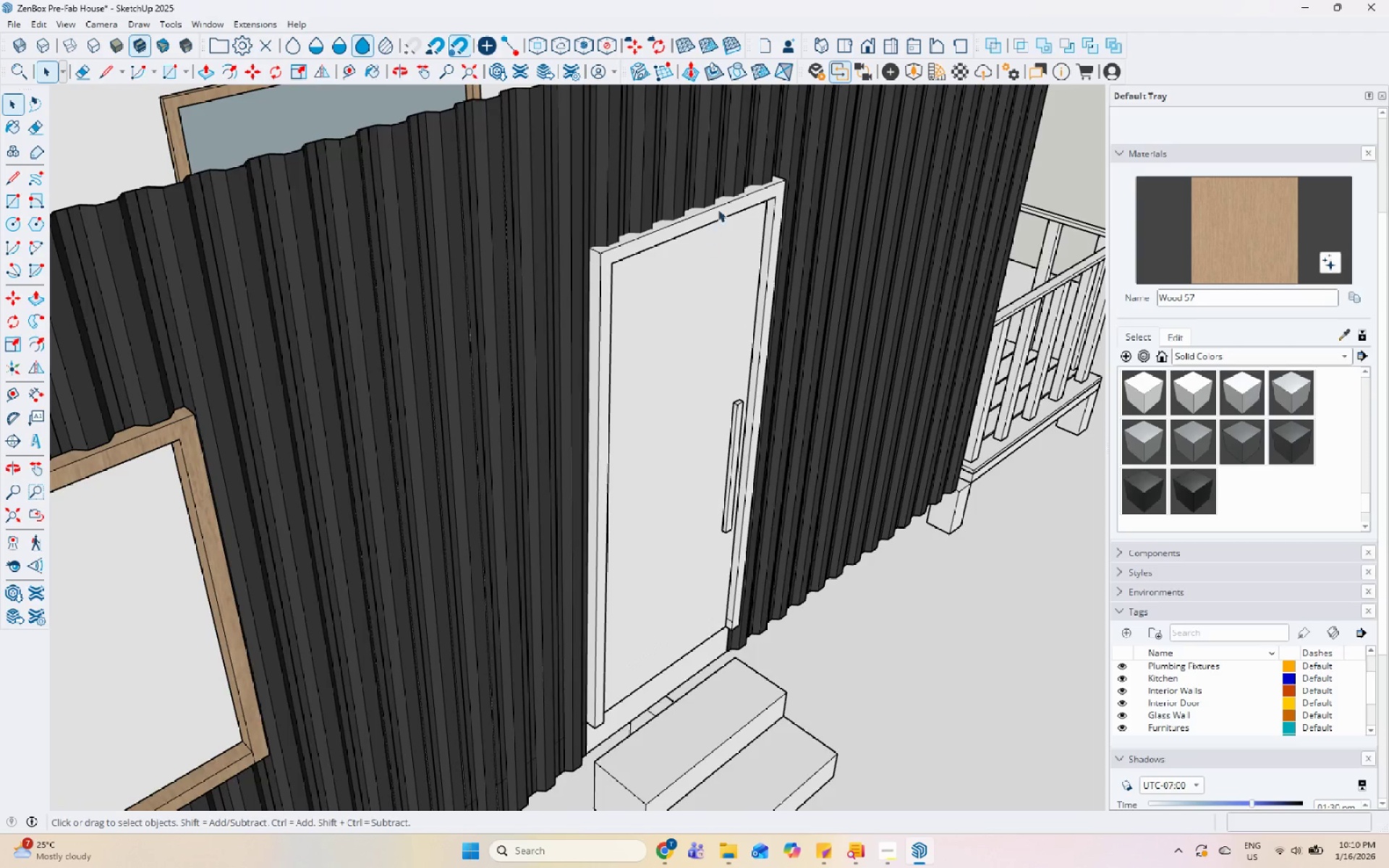 
double_click([718, 209])
 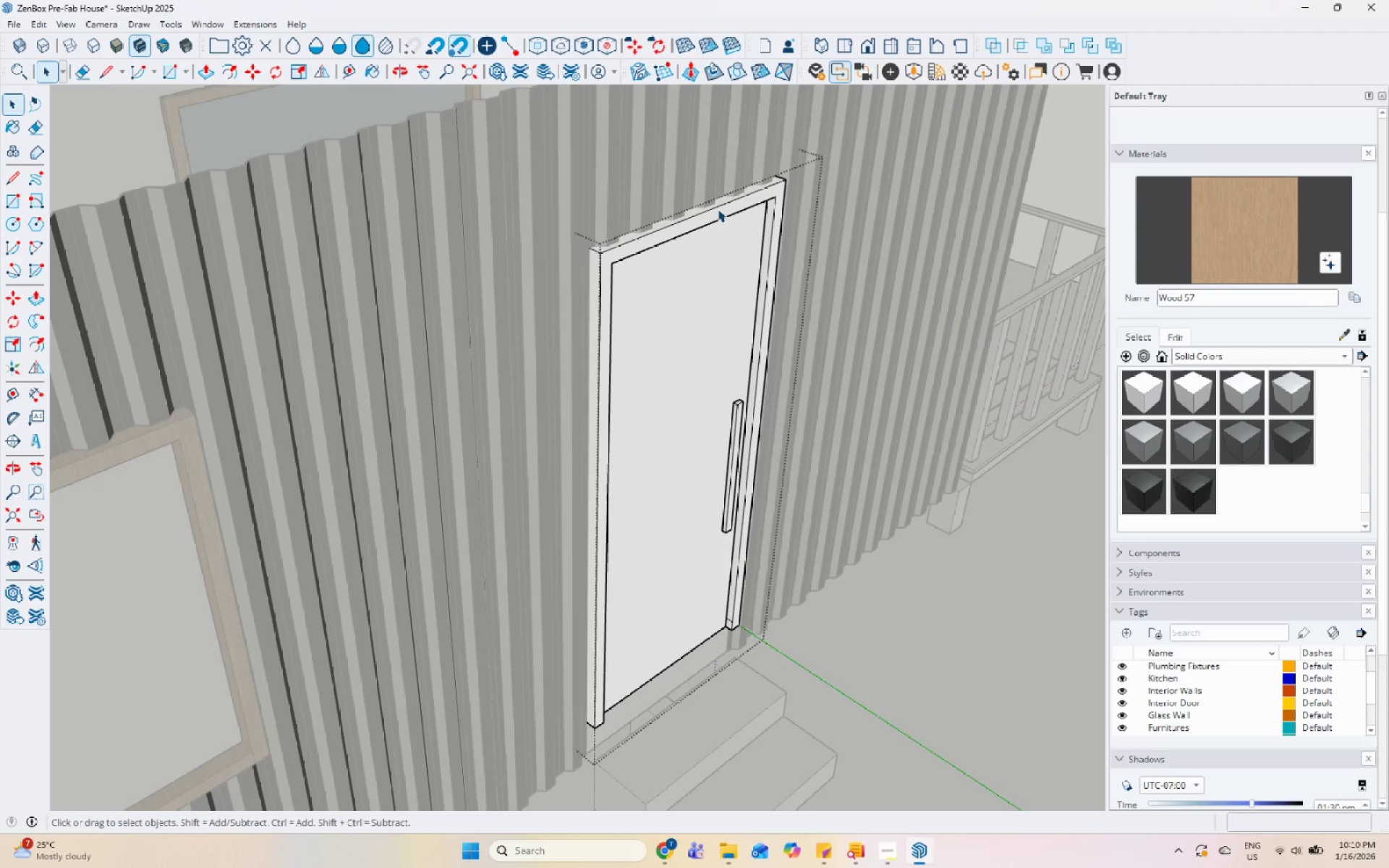 
triple_click([718, 209])
 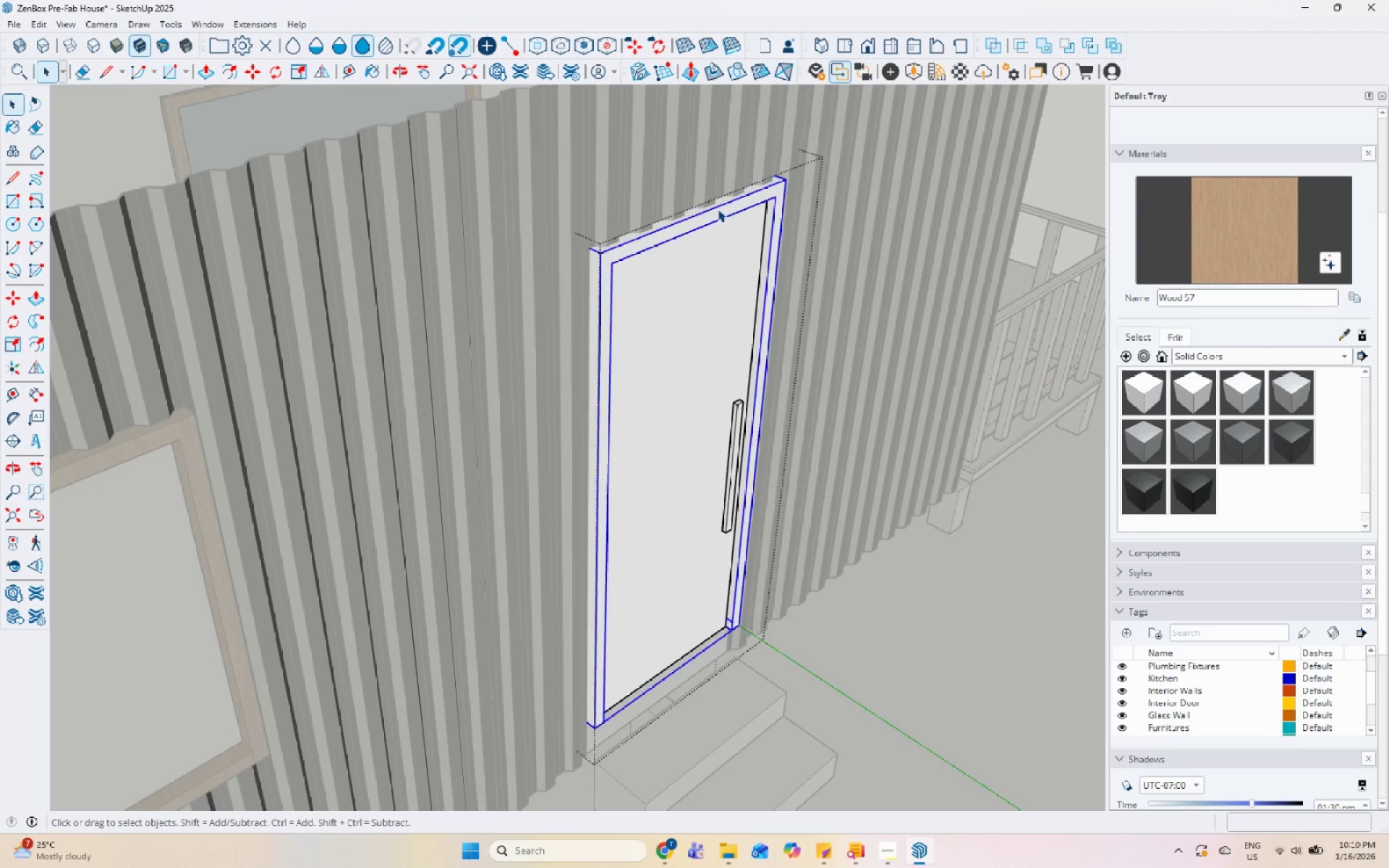 
triple_click([718, 209])
 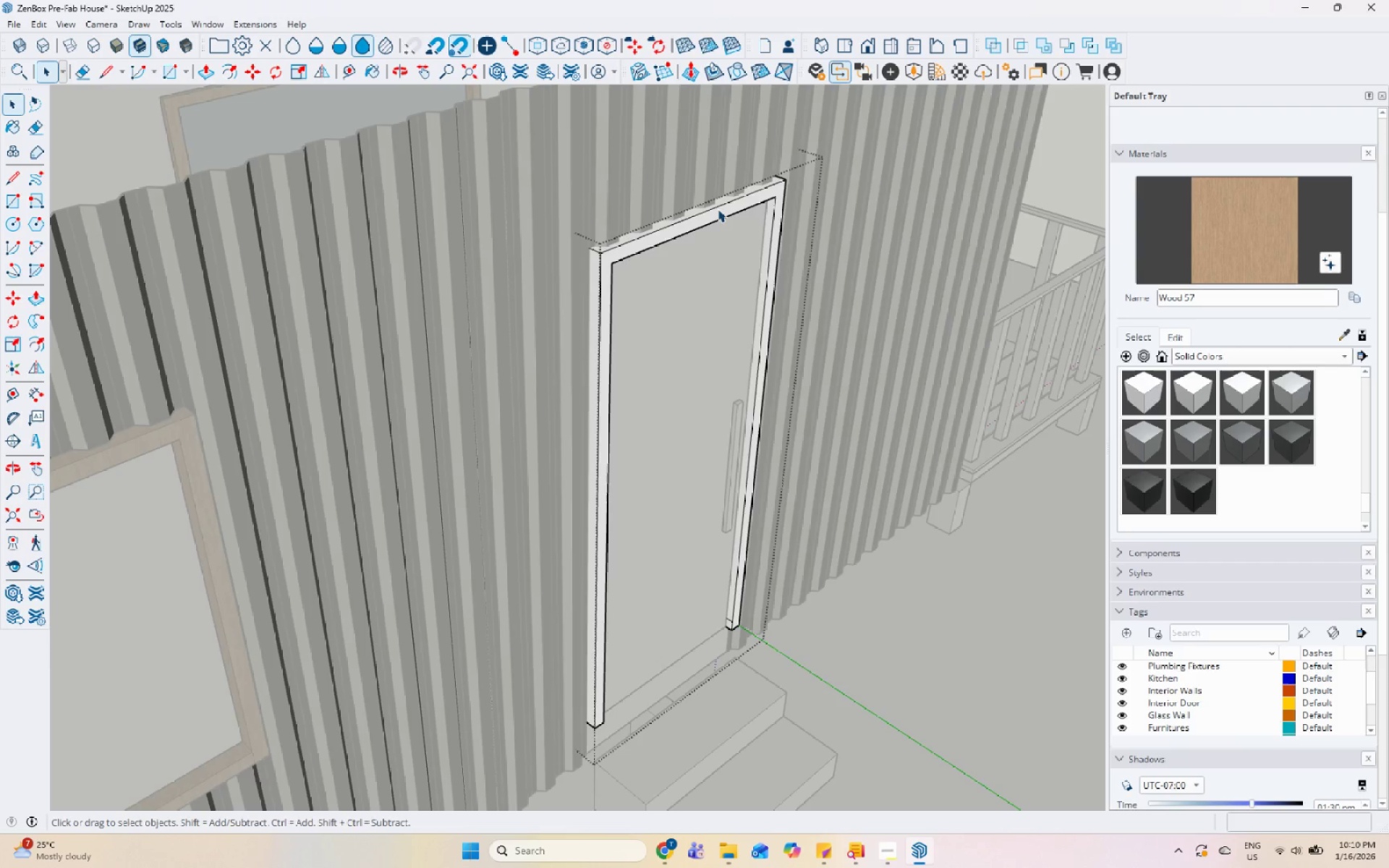 
triple_click([718, 209])
 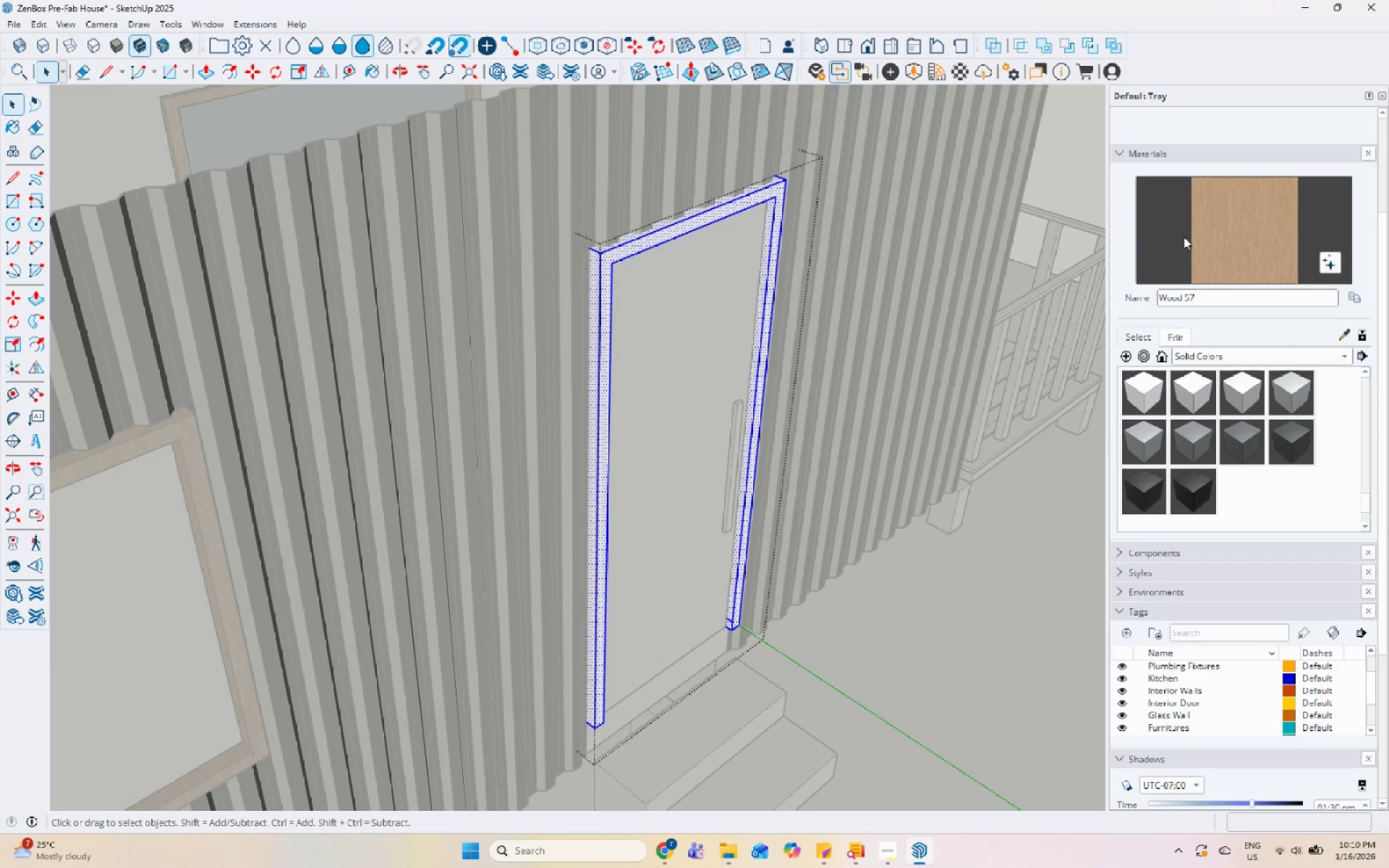 
left_click([1195, 234])
 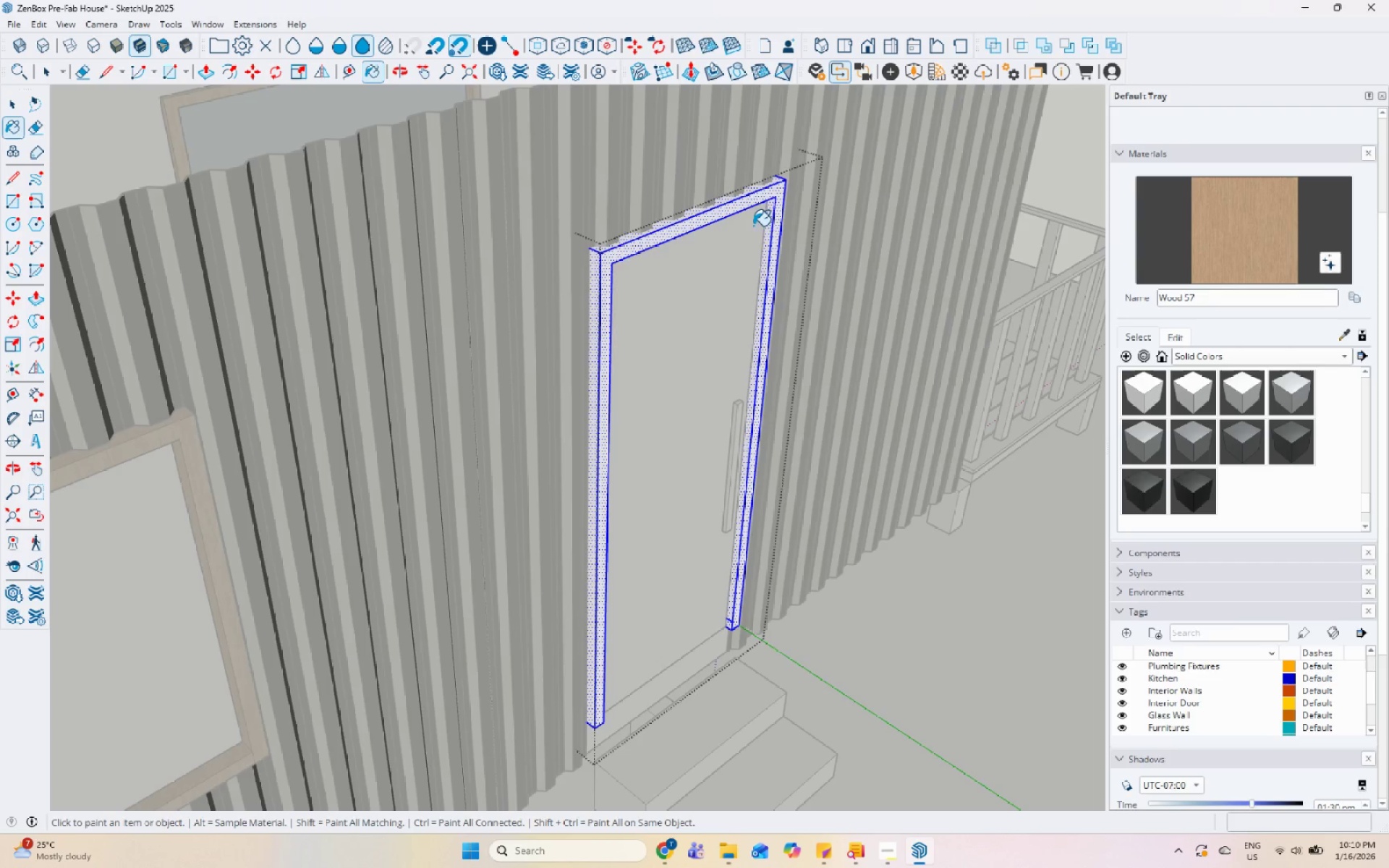 
left_click([740, 203])
 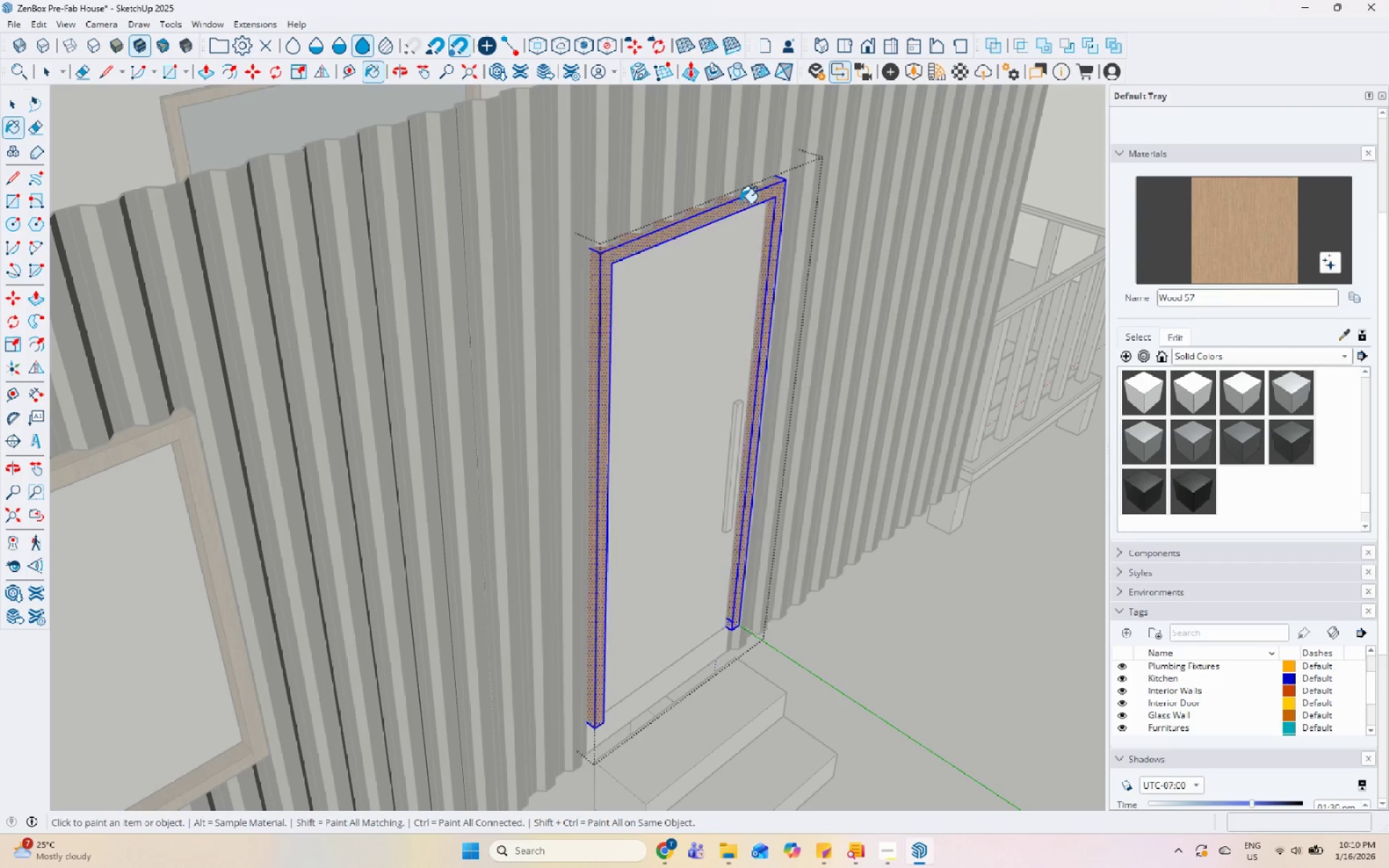 
key(Space)
 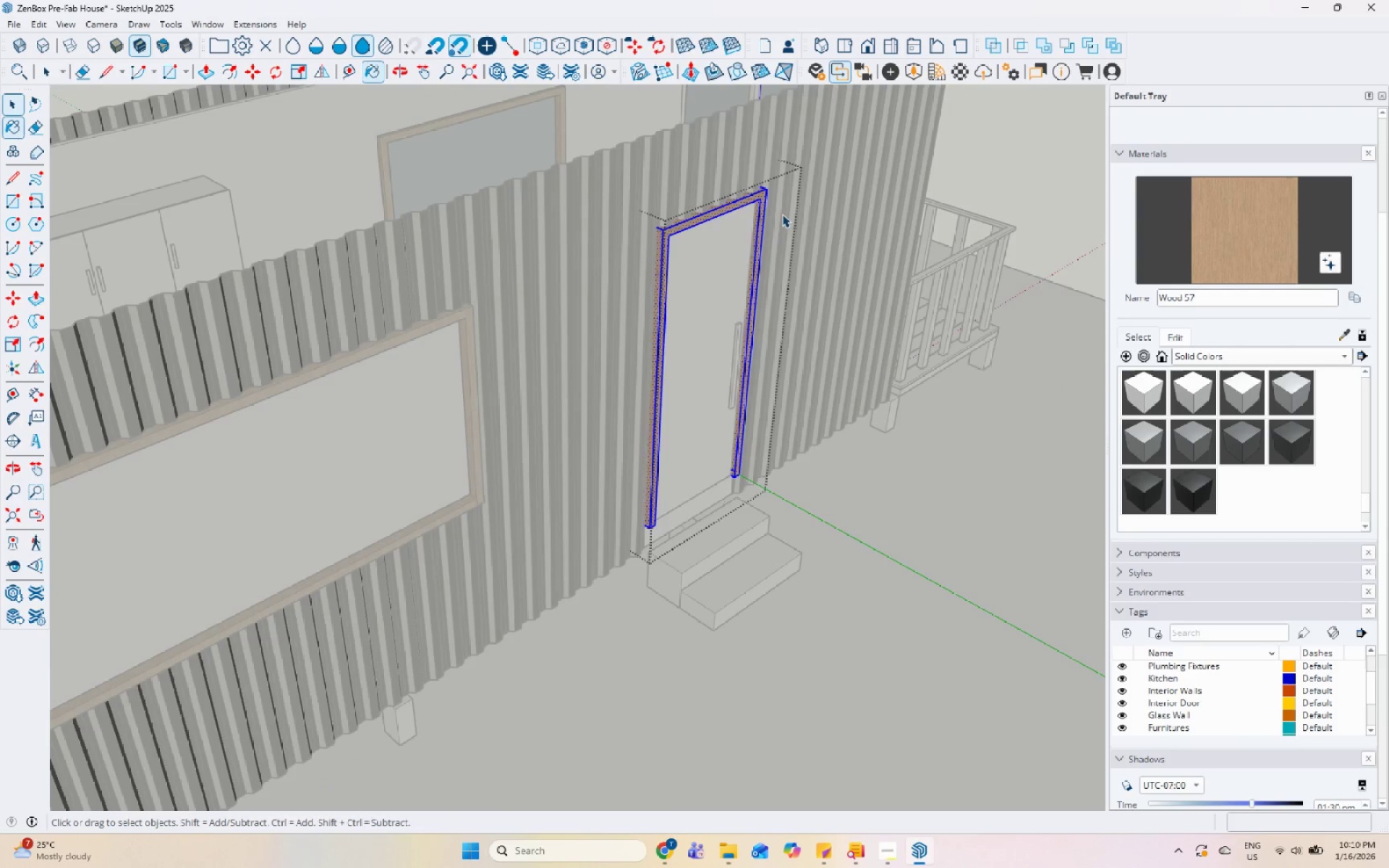 
key(Escape)
 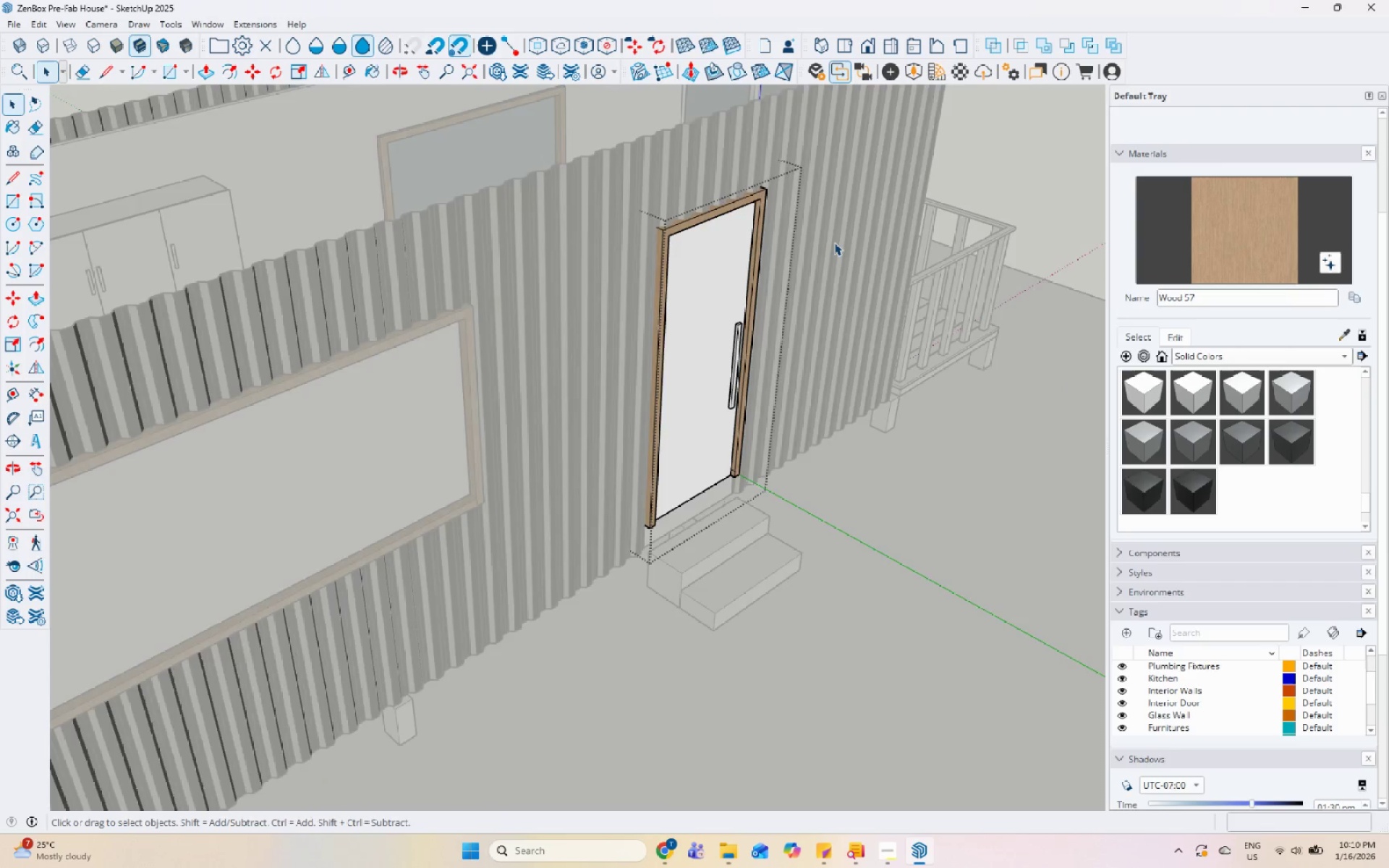 
key(Escape)
 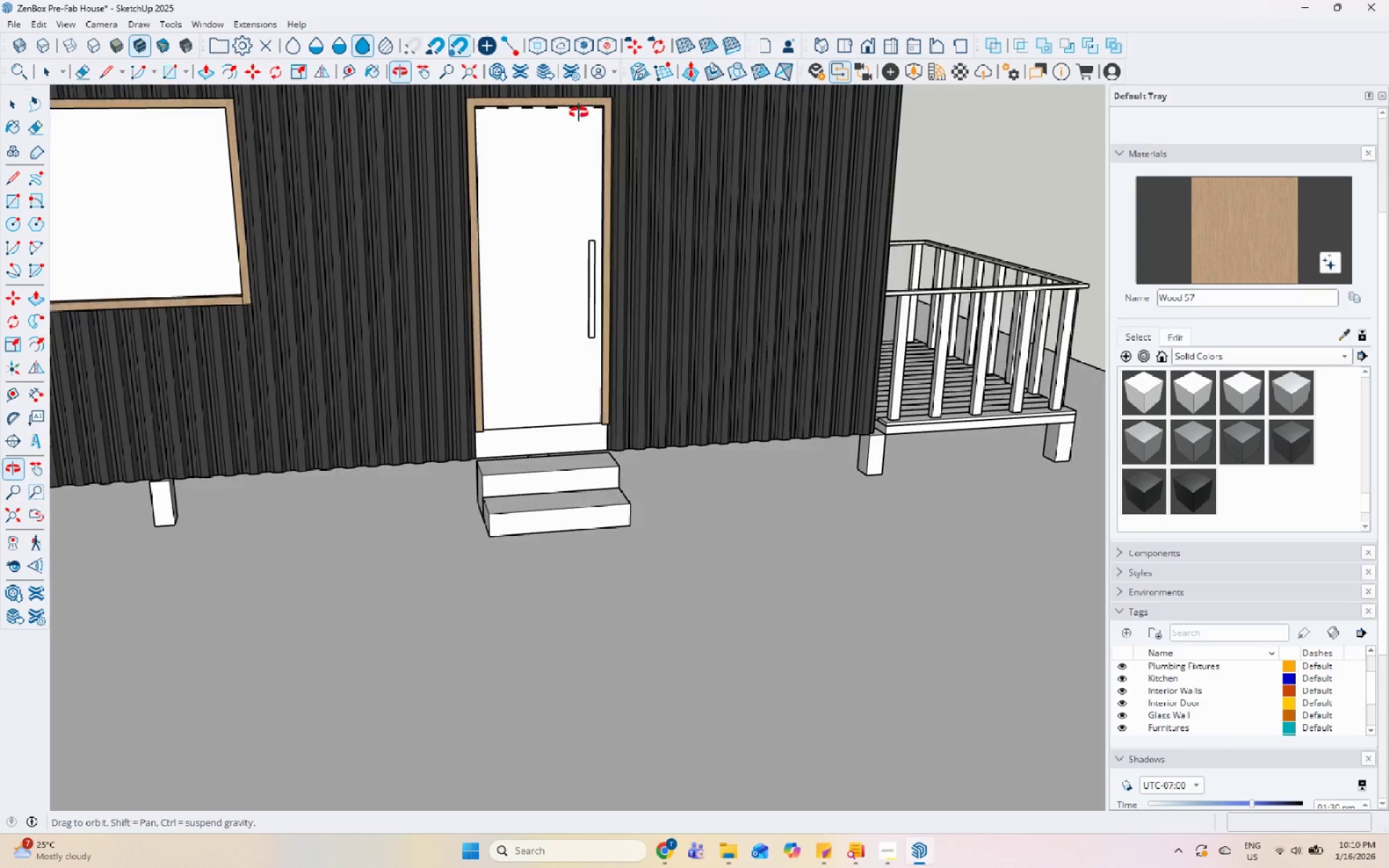 
scroll: coordinate [739, 202], scroll_direction: down, amount: 6.0
 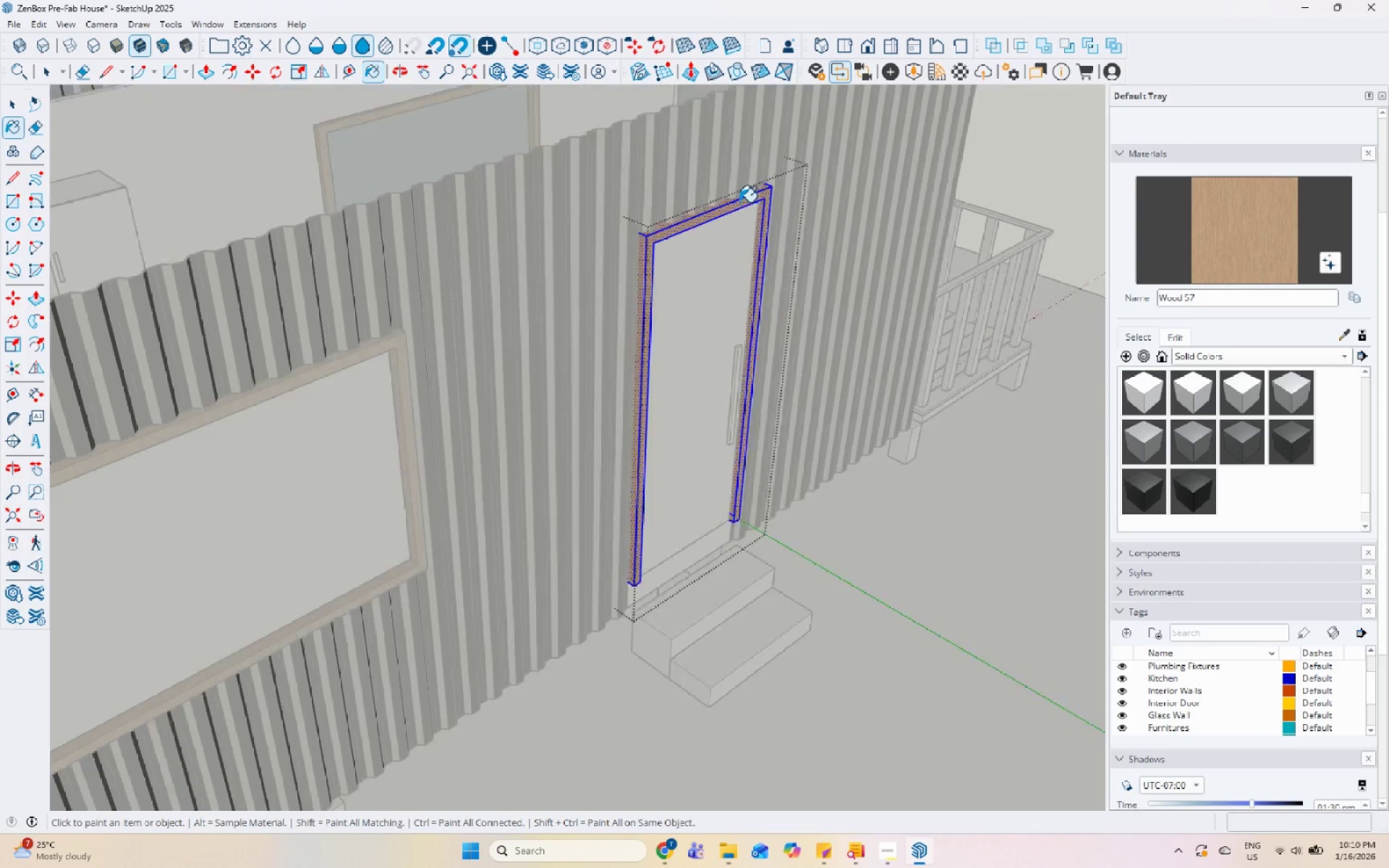 
scroll: coordinate [625, 355], scroll_direction: up, amount: 8.0
 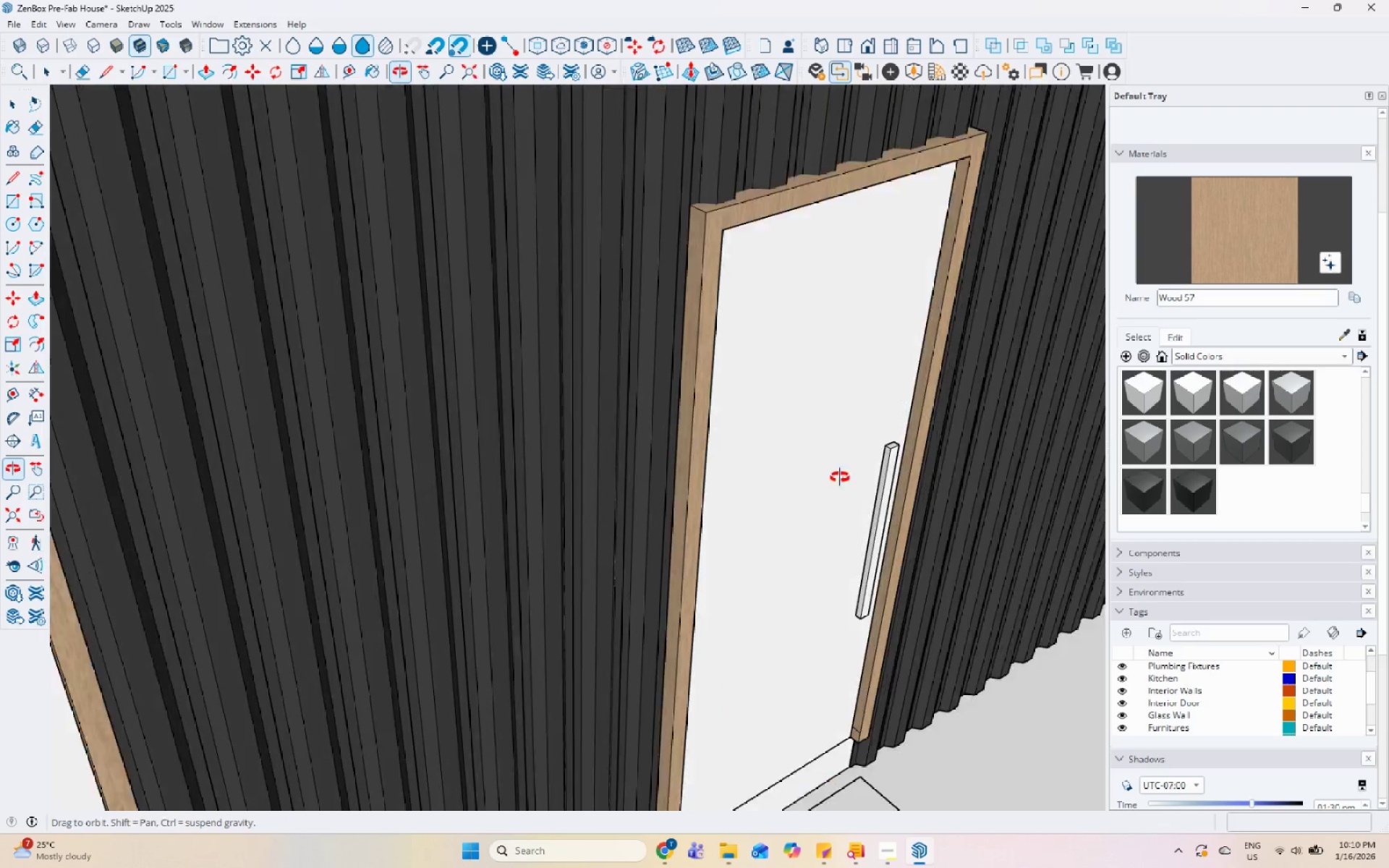 
scroll: coordinate [870, 438], scroll_direction: none, amount: 0.0
 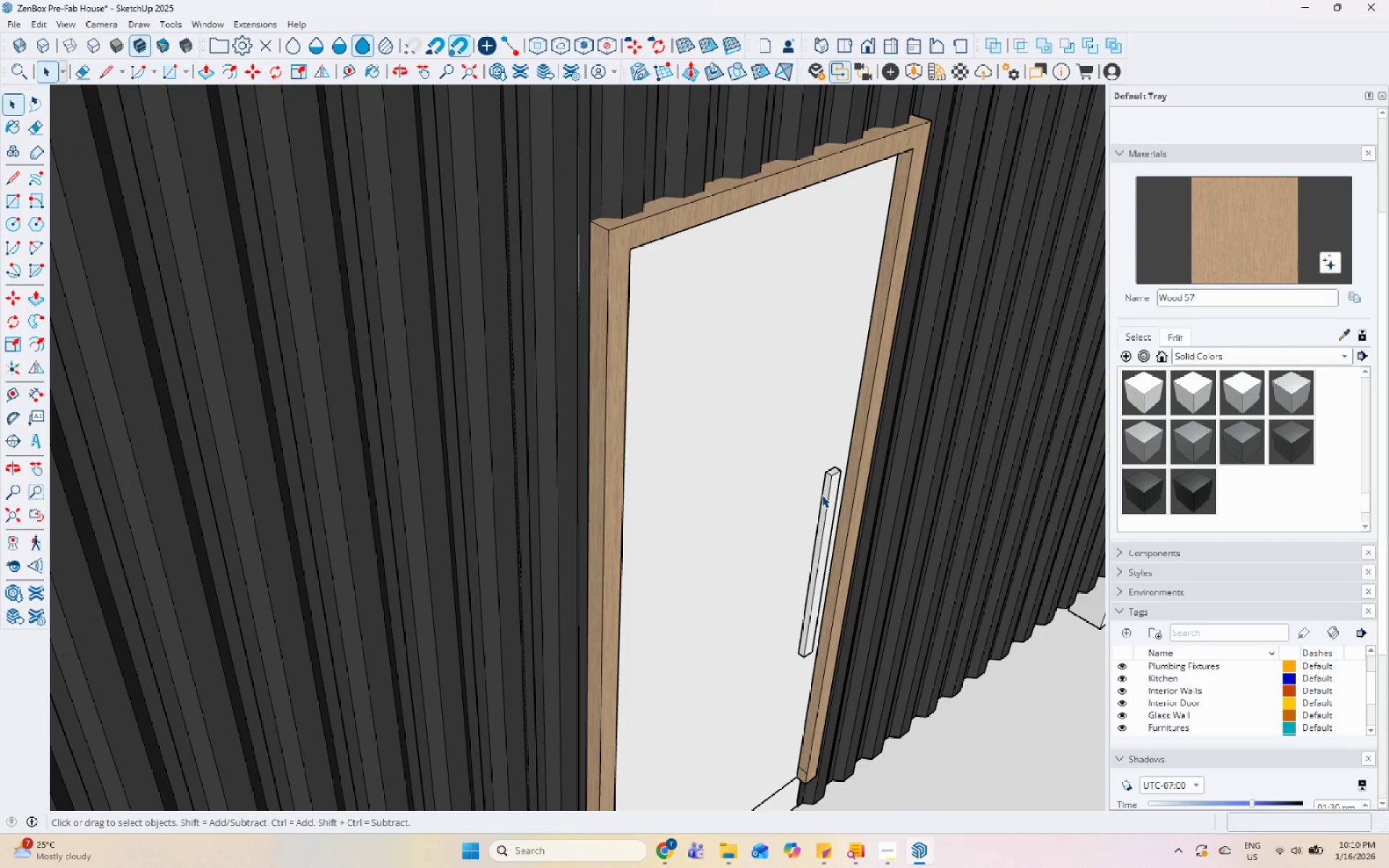 
scroll: coordinate [711, 324], scroll_direction: down, amount: 13.0
 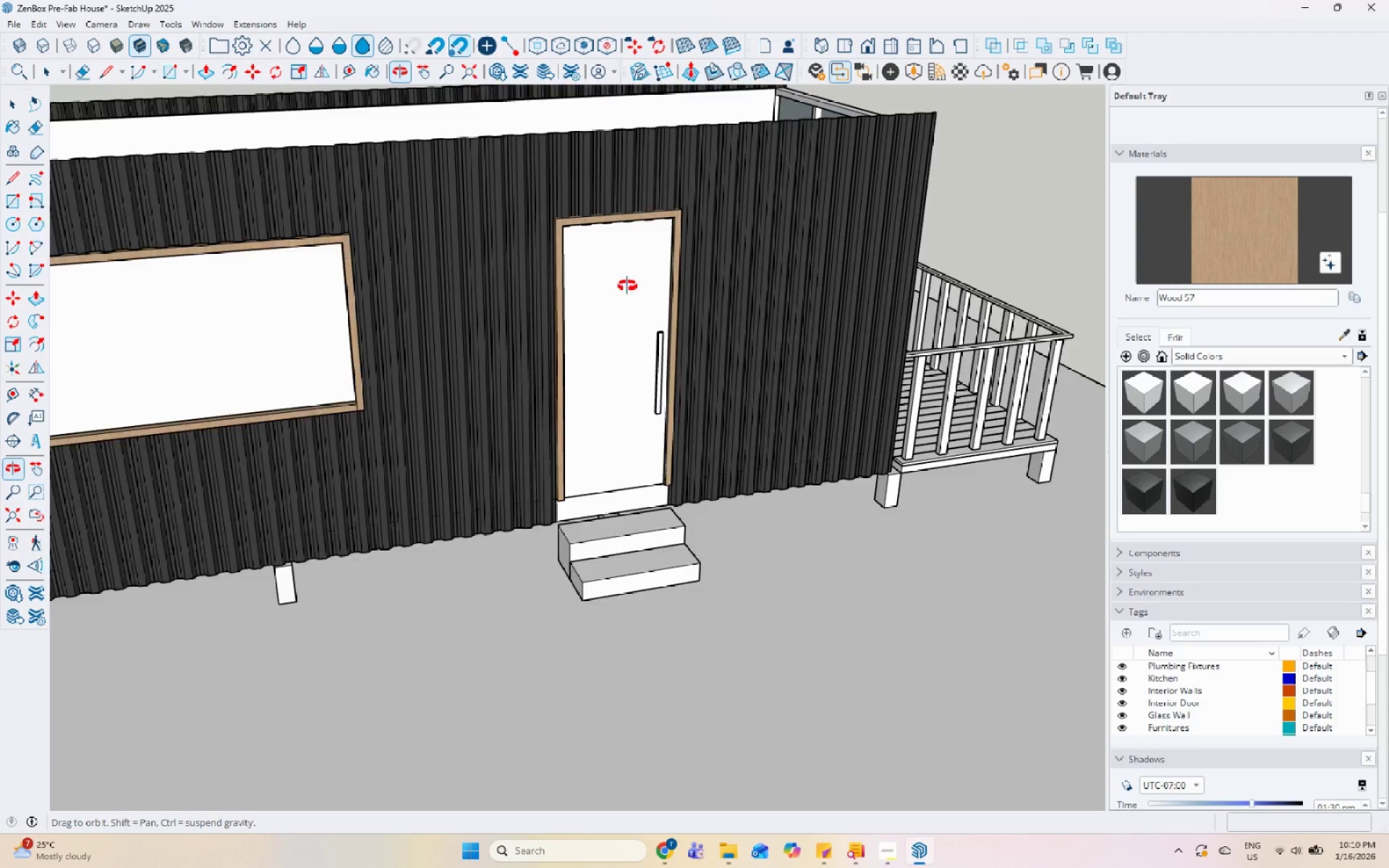 
scroll: coordinate [629, 458], scroll_direction: up, amount: 15.0
 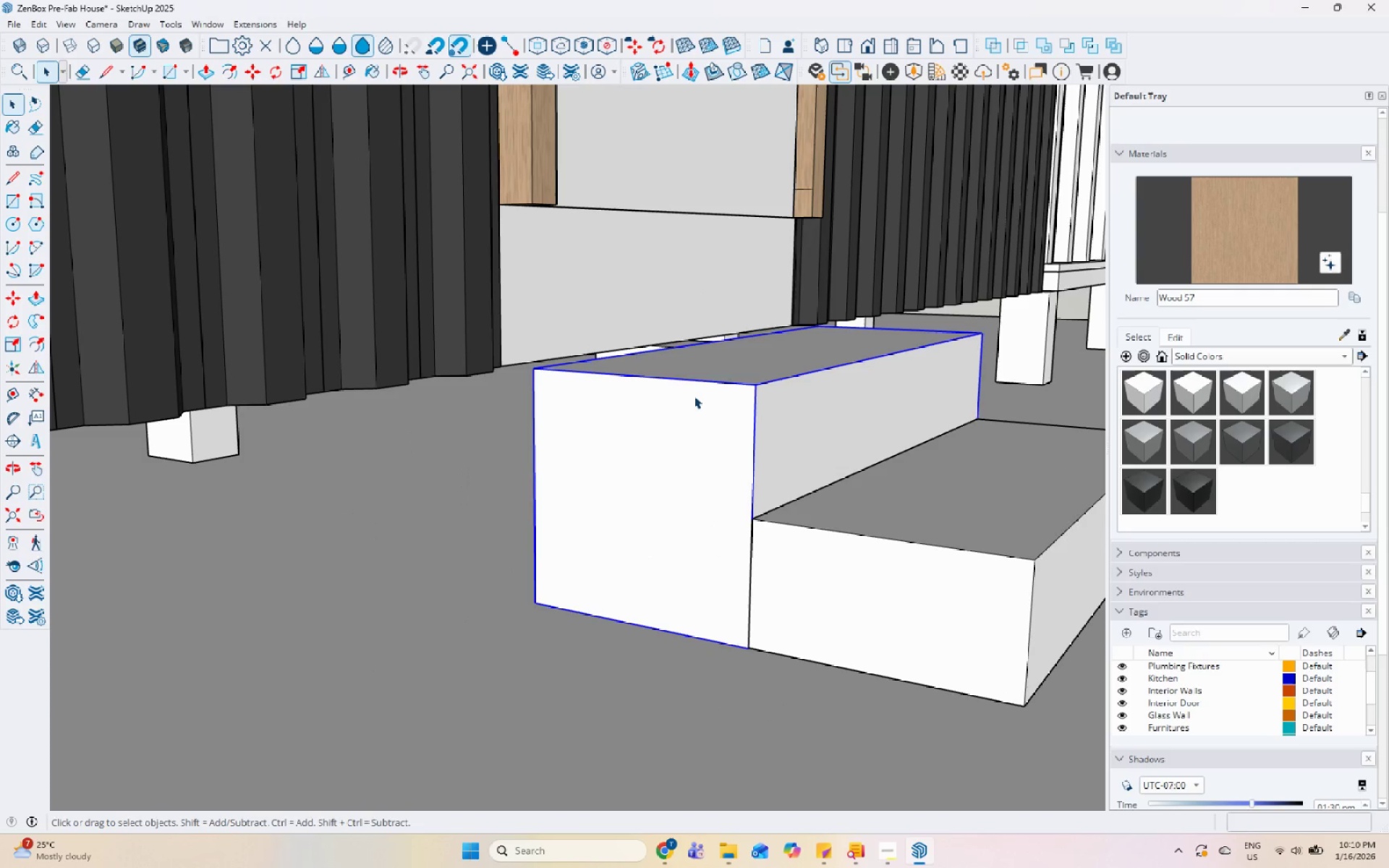 
hold_key(key=ShiftLeft, duration=0.55)
left_click([875, 495])
 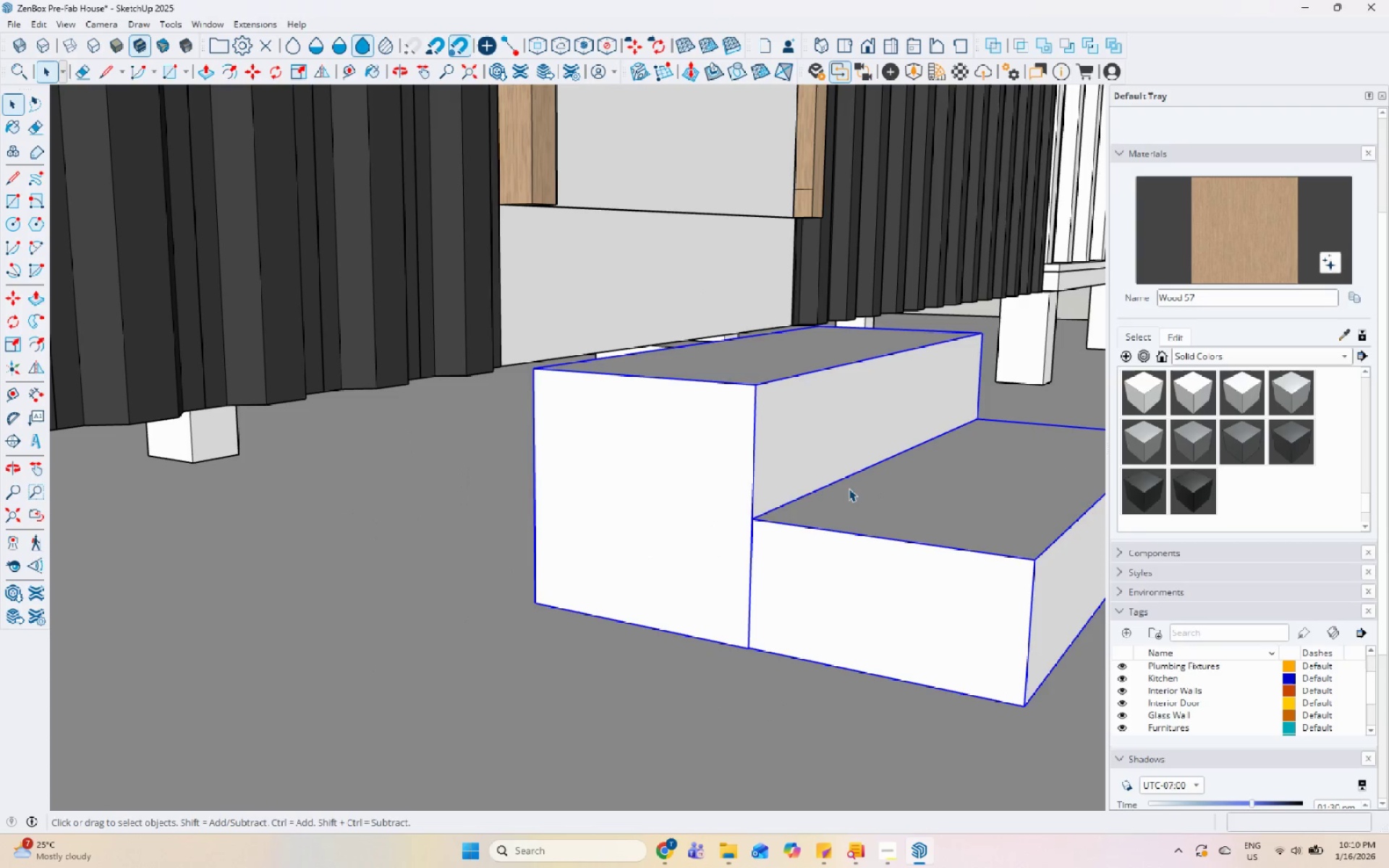 
key(S)
 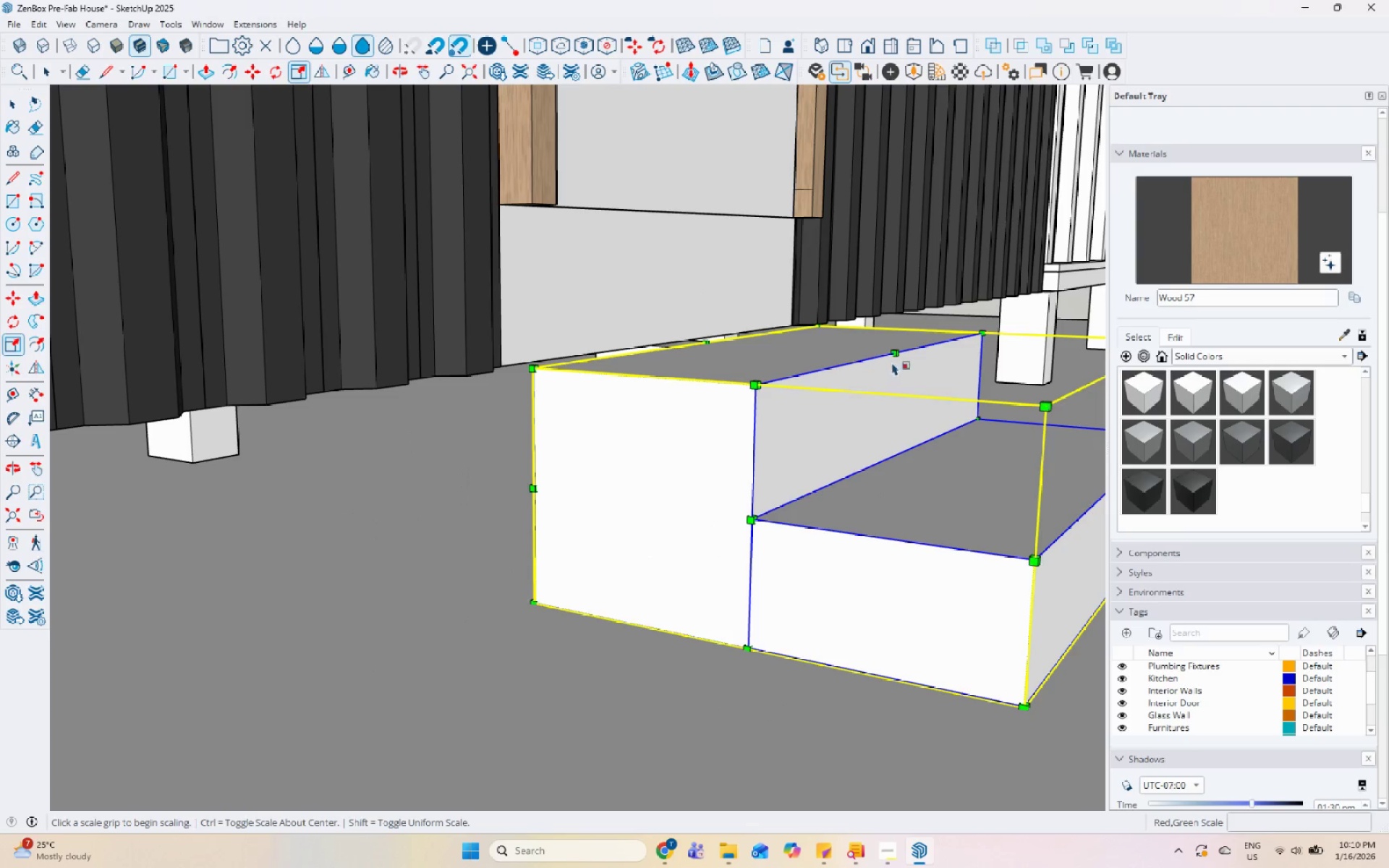 
left_click([889, 354])
 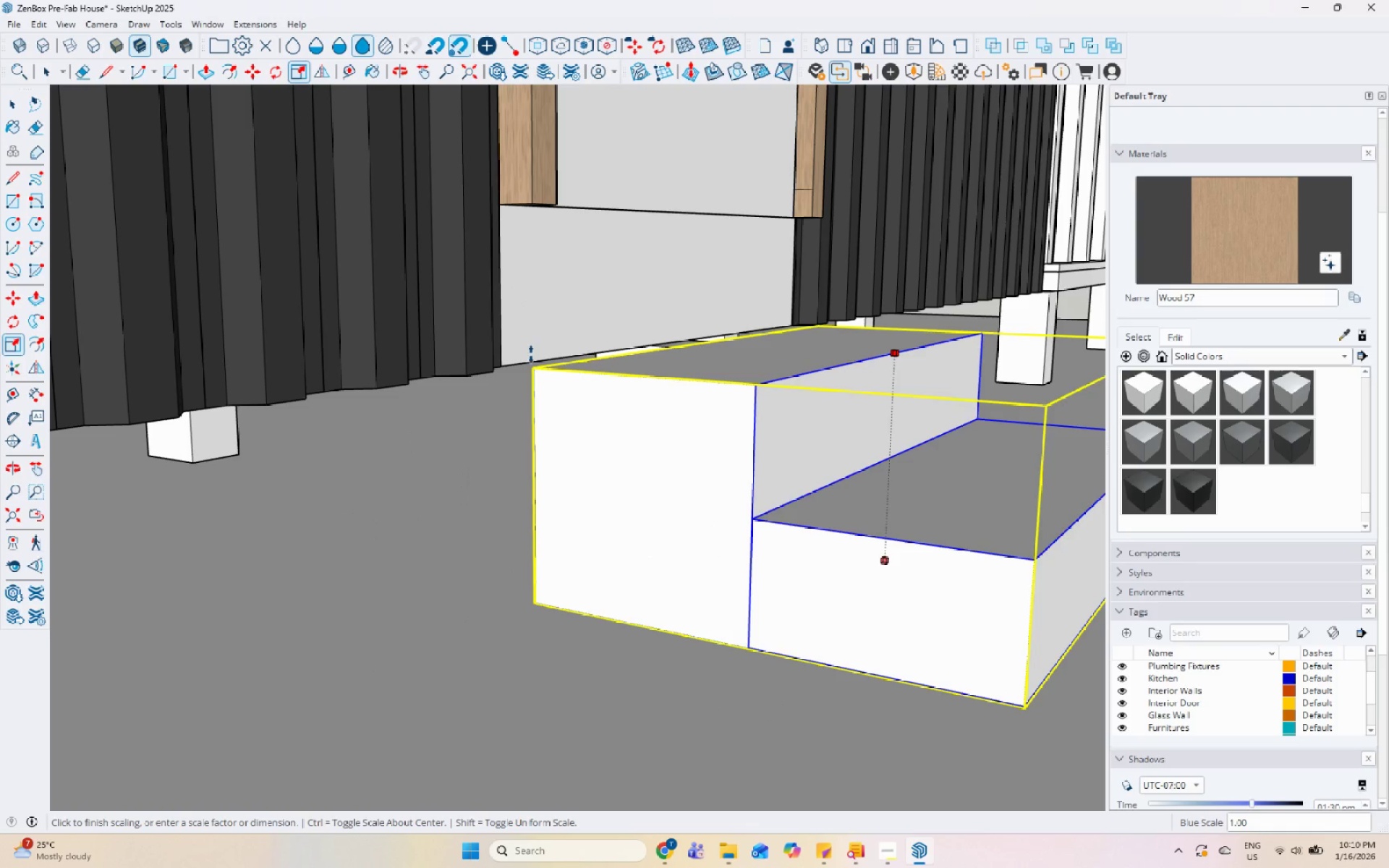 
left_click([508, 365])
 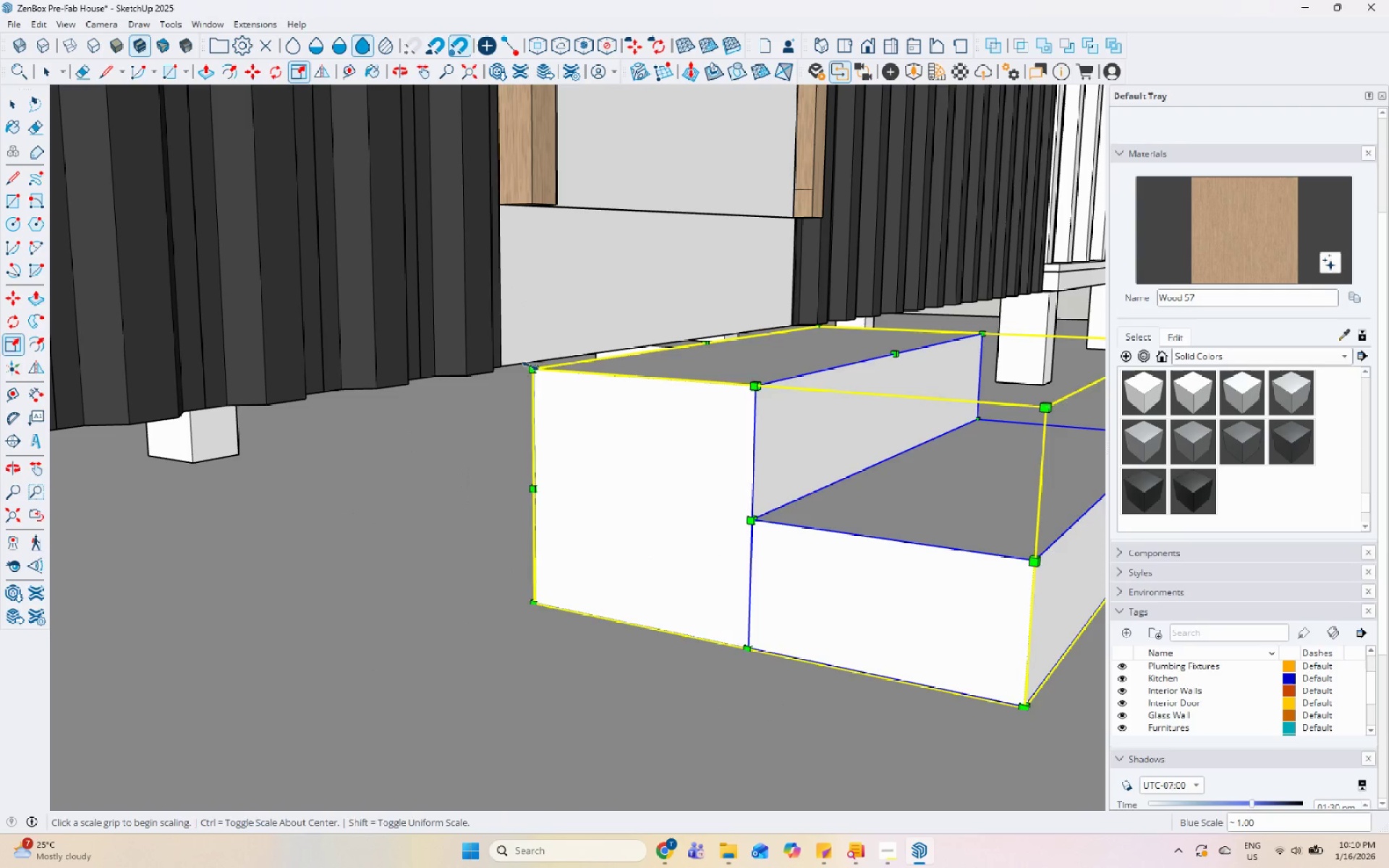 
key(Space)
 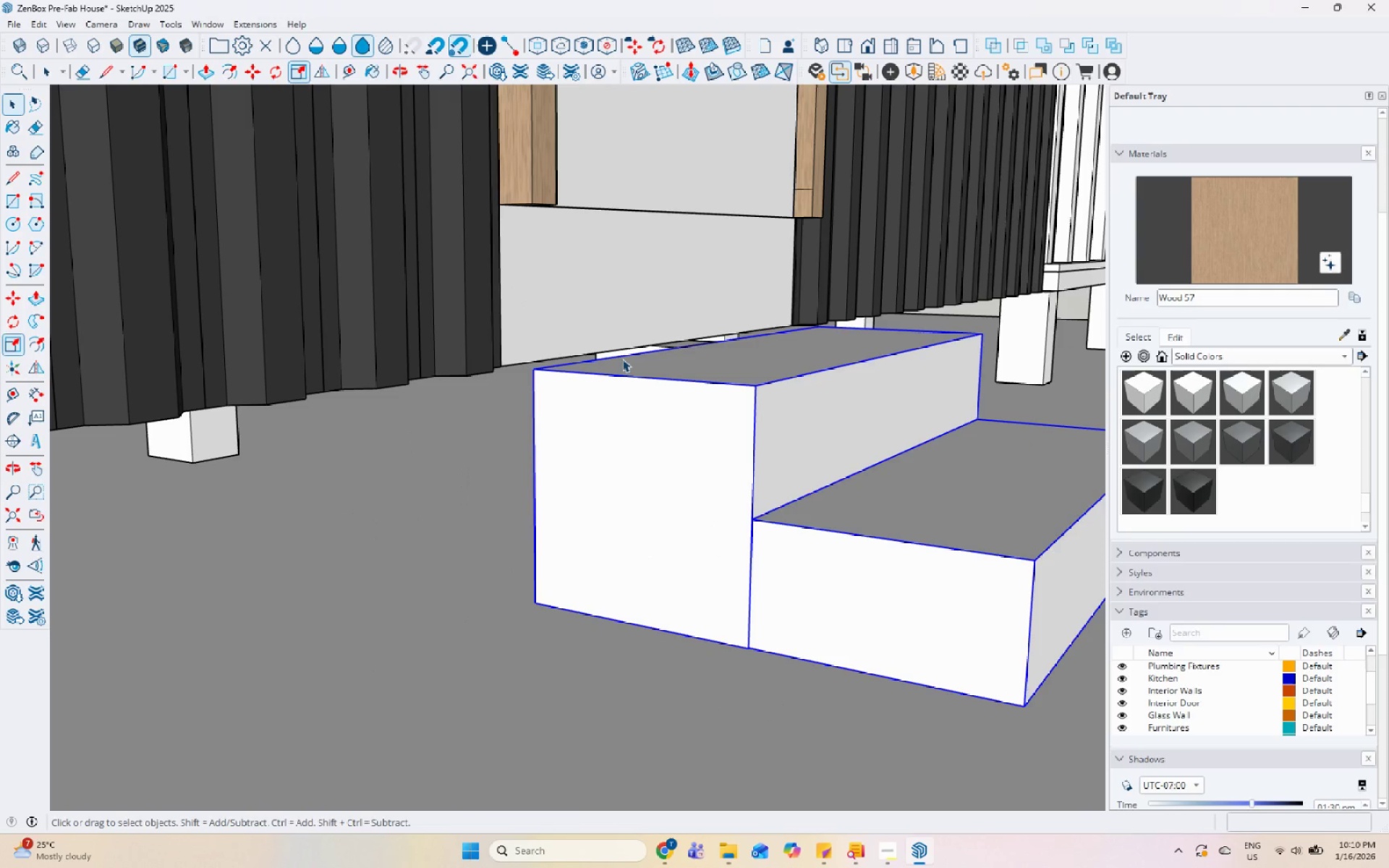 
double_click([624, 357])
 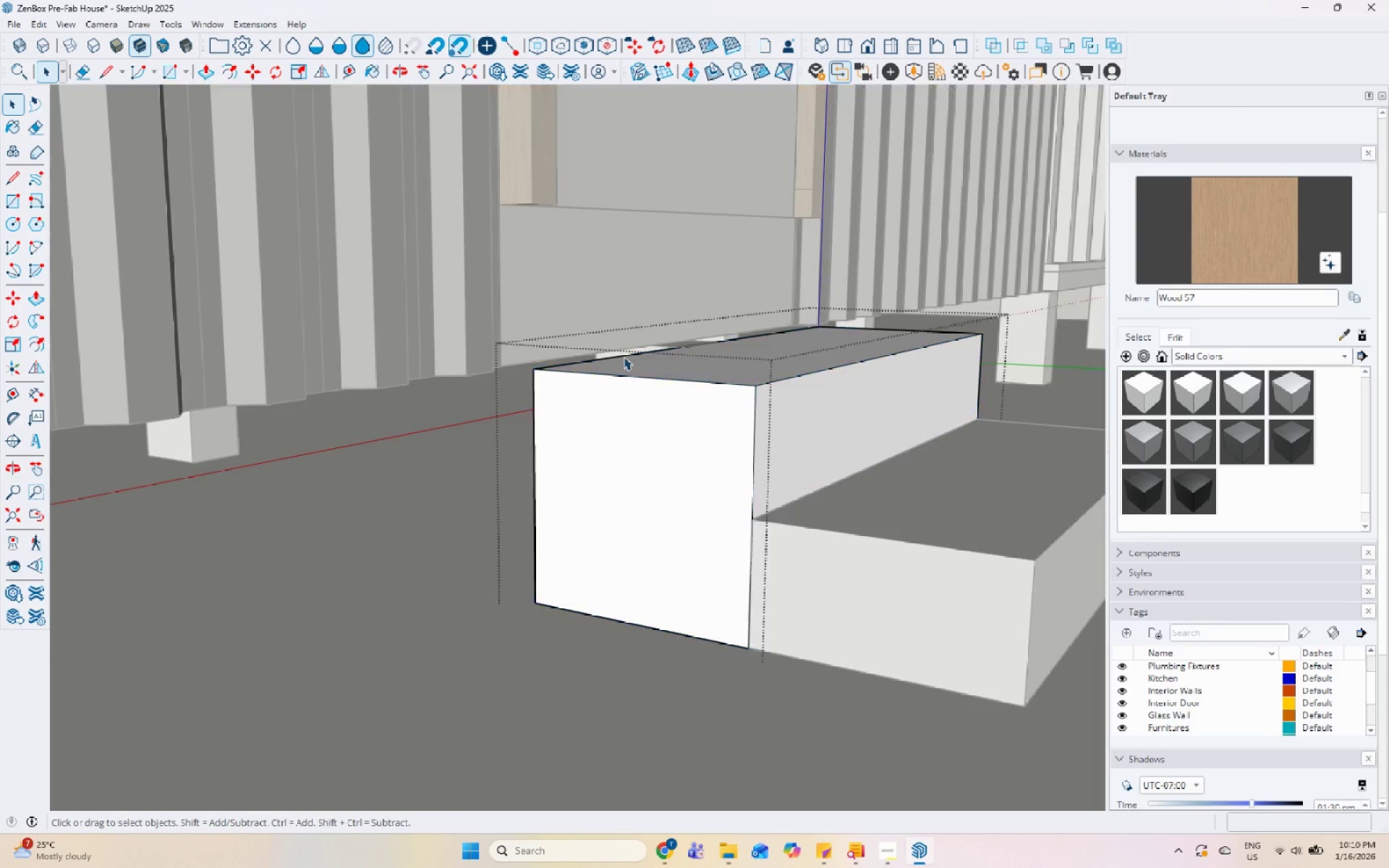 
triple_click([688, 363])
 